 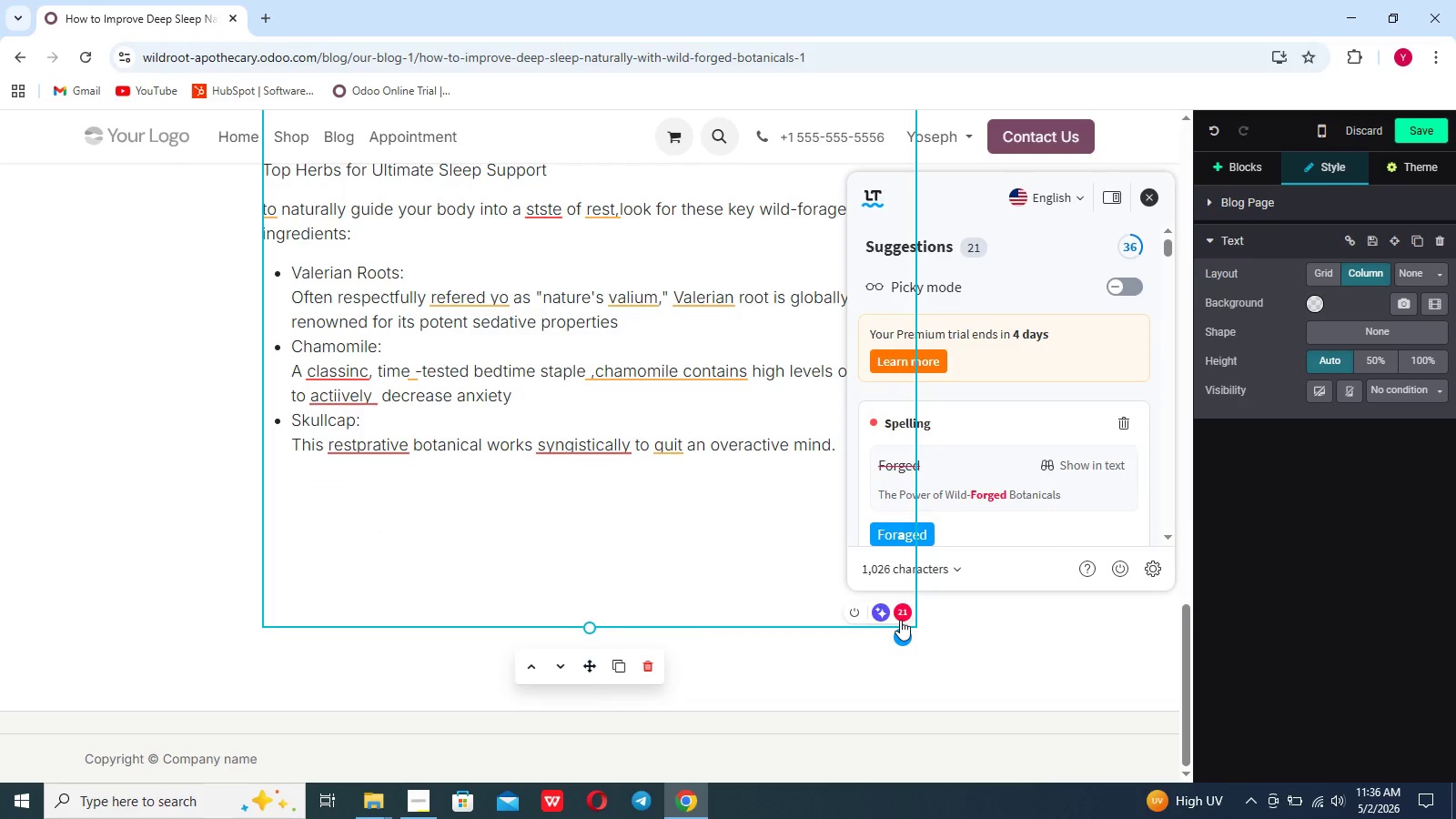 
left_click([902, 541])
 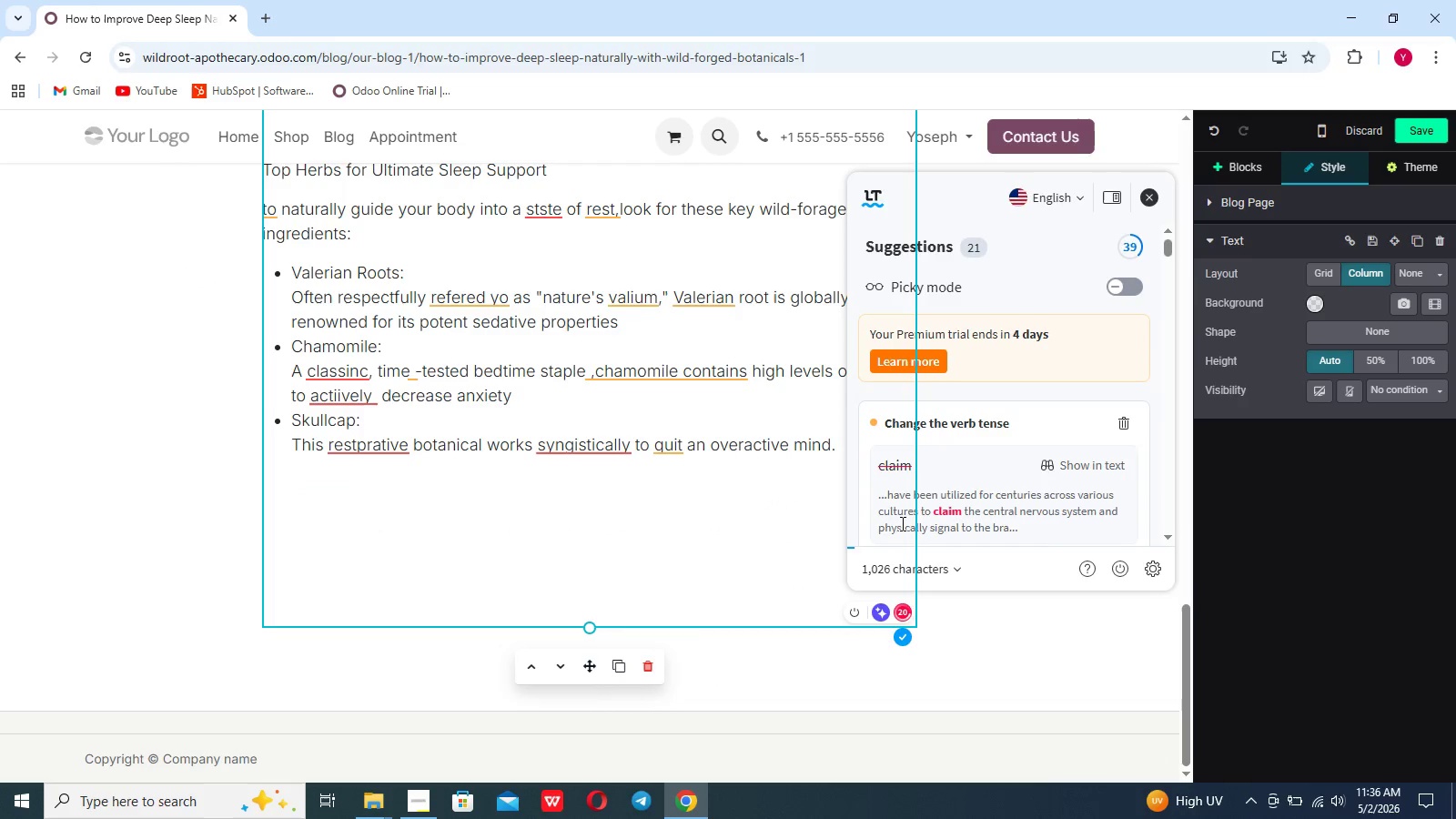 
scroll: coordinate [901, 522], scroll_direction: down, amount: 7.0
 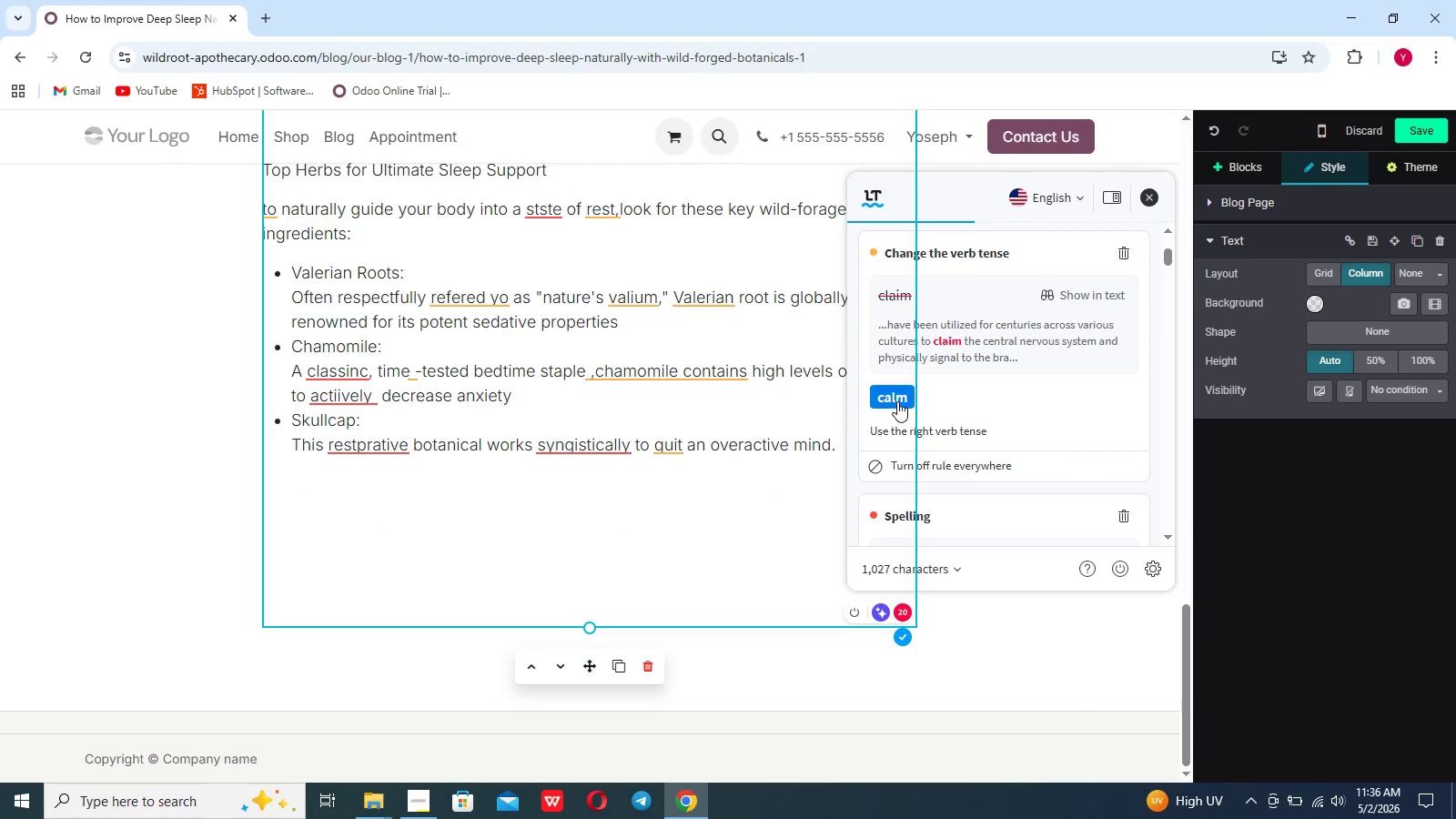 
left_click([897, 401])
 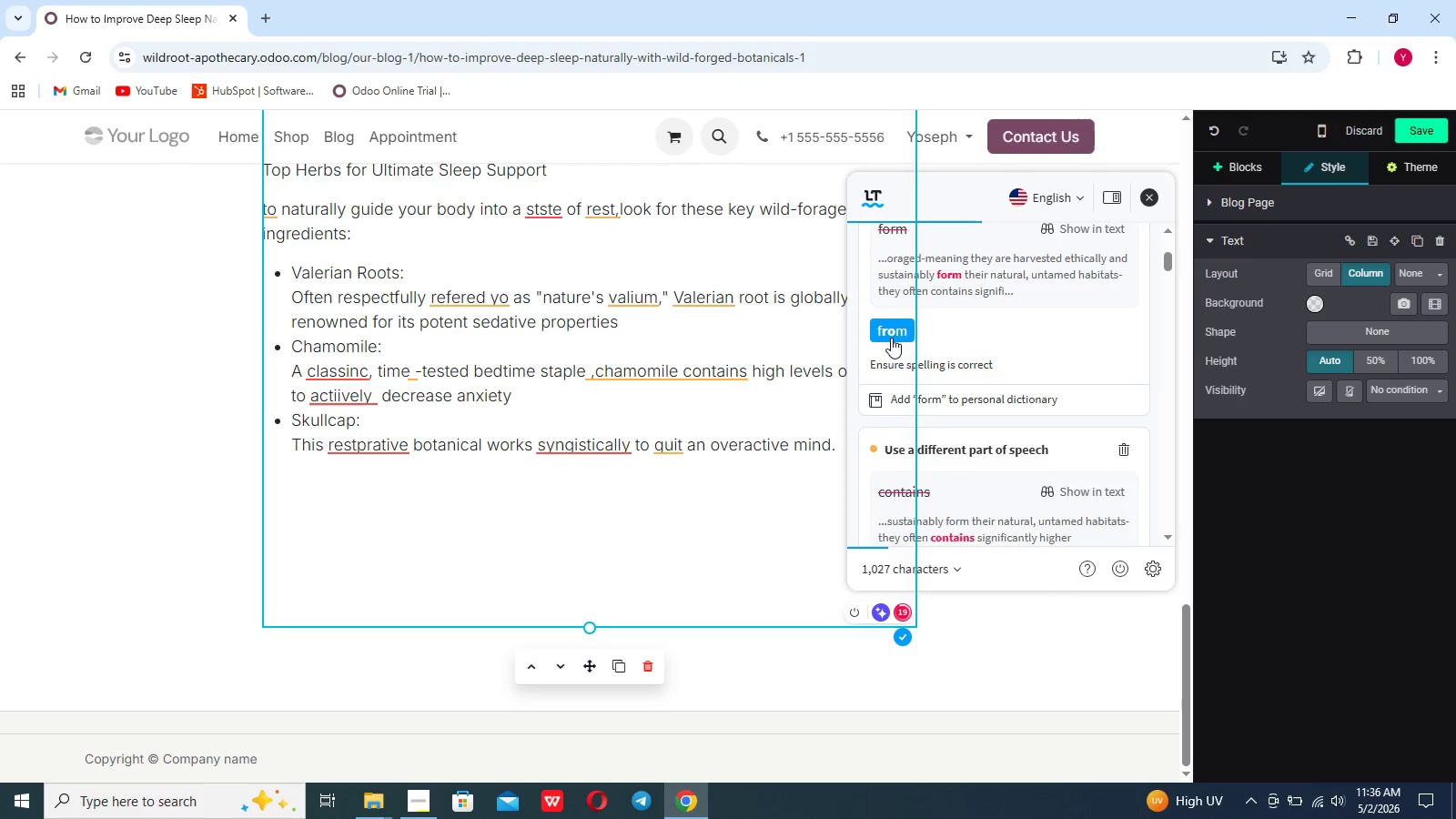 
left_click([891, 338])
 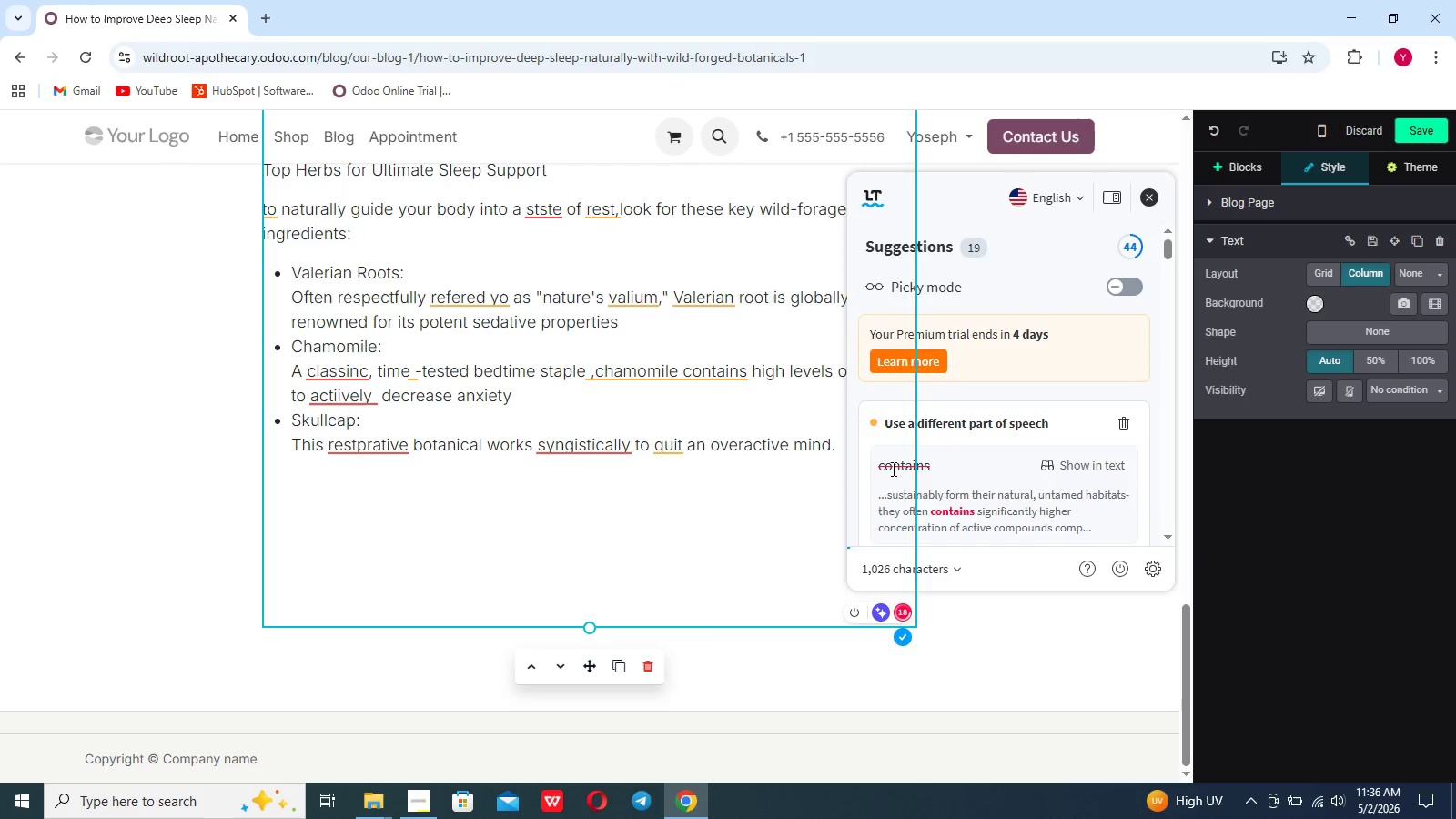 
scroll: coordinate [892, 469], scroll_direction: down, amount: 5.0
 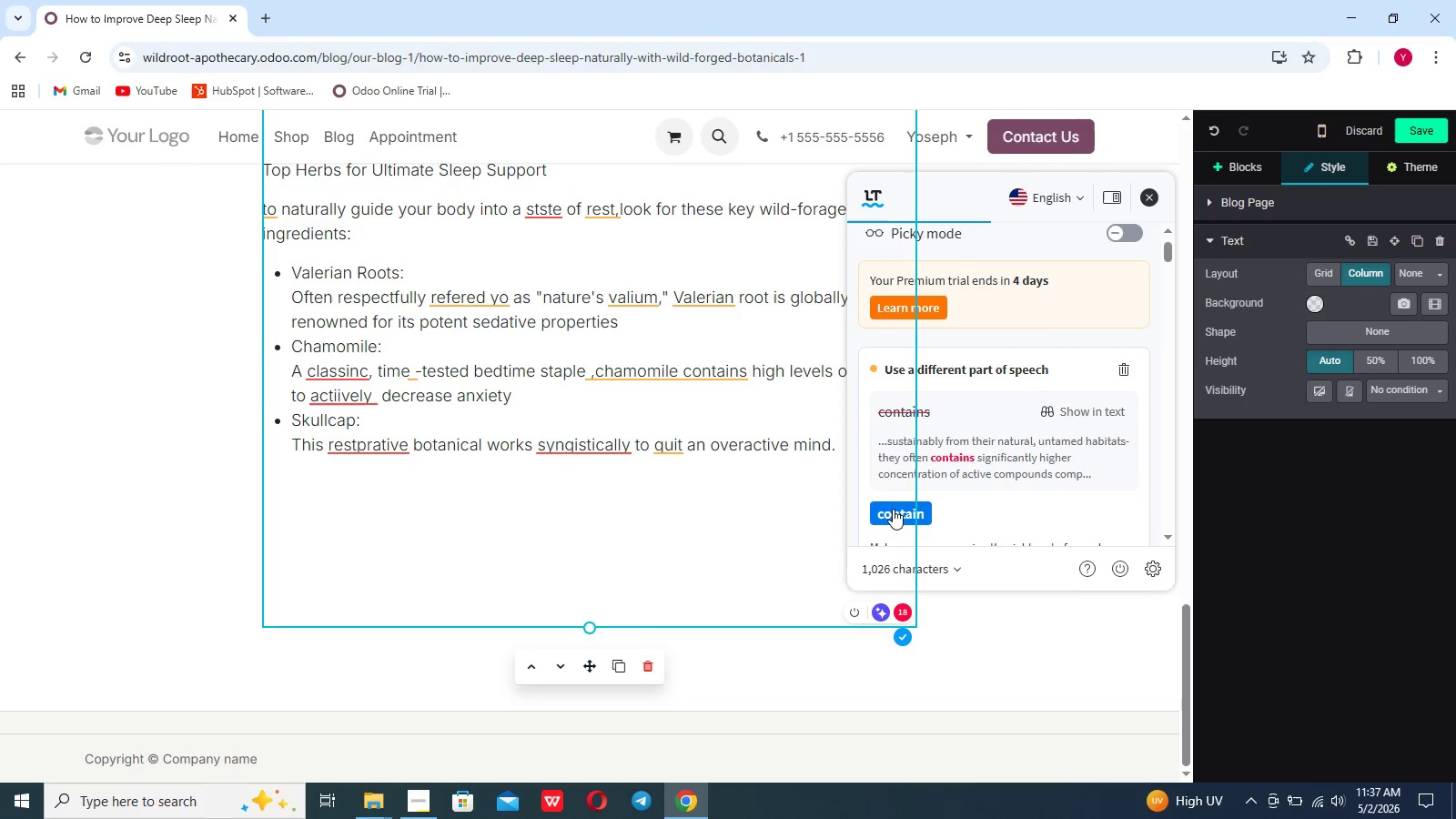 
left_click([893, 509])
 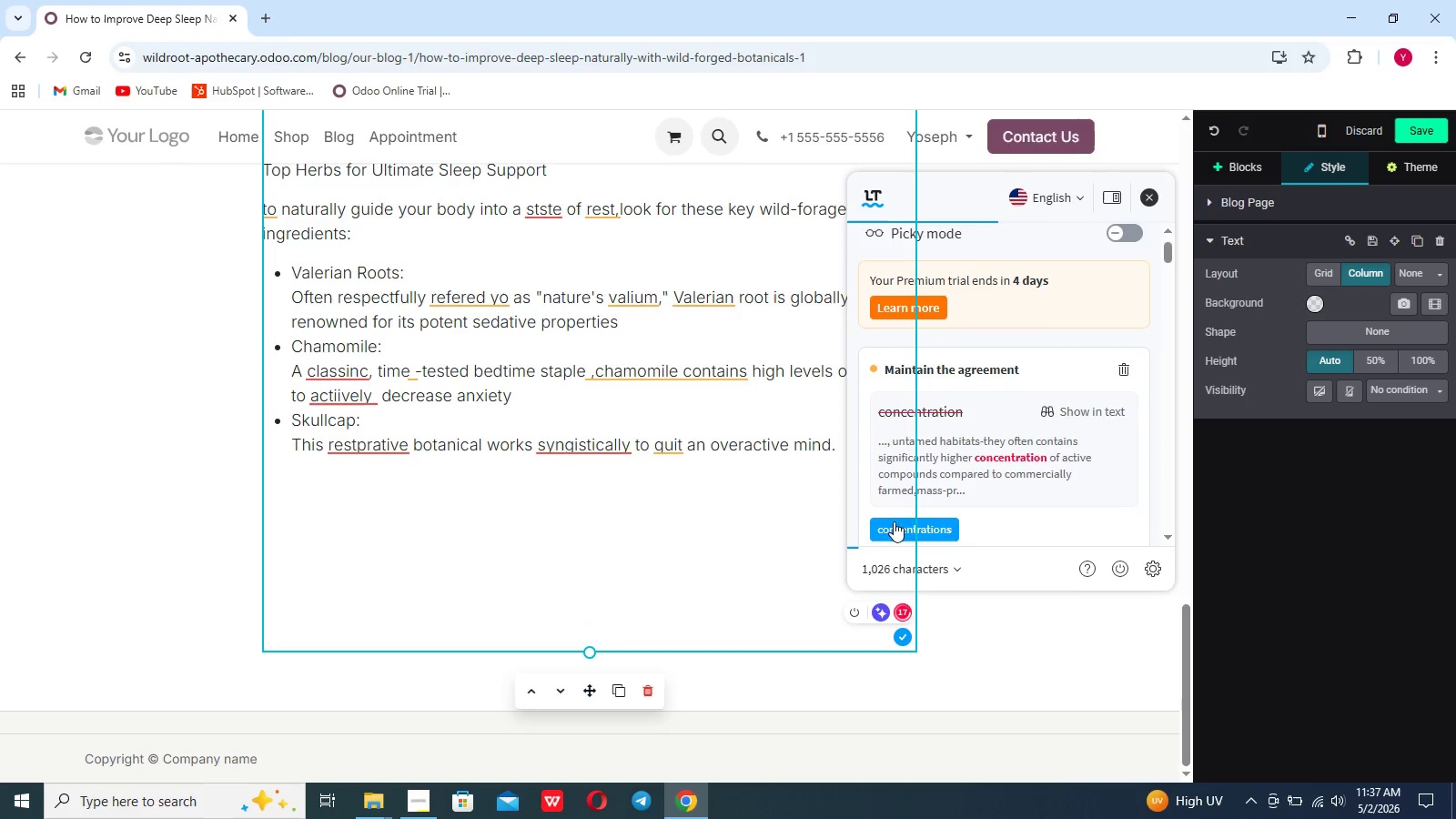 
left_click([894, 527])
 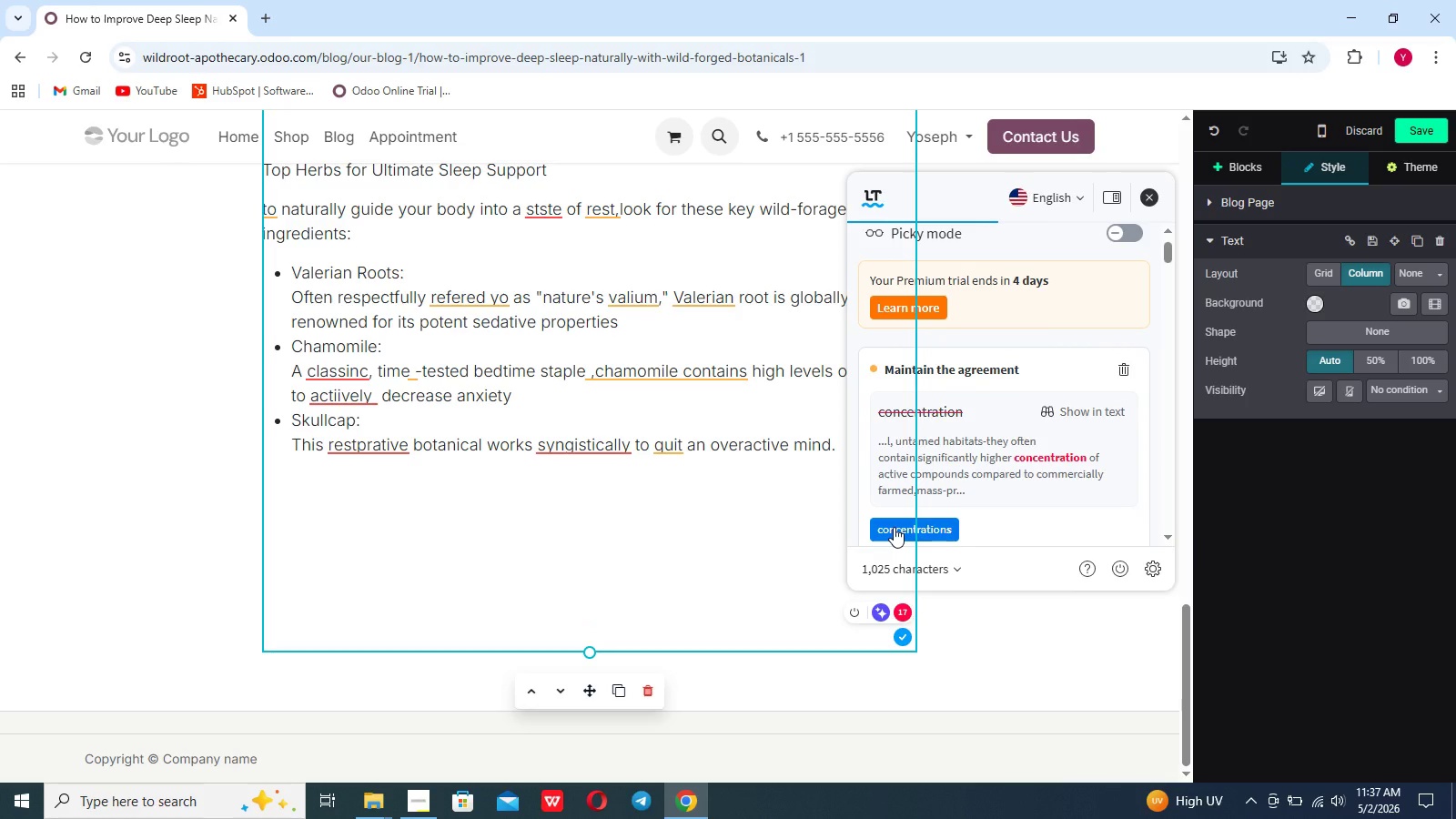 
left_click([894, 527])
 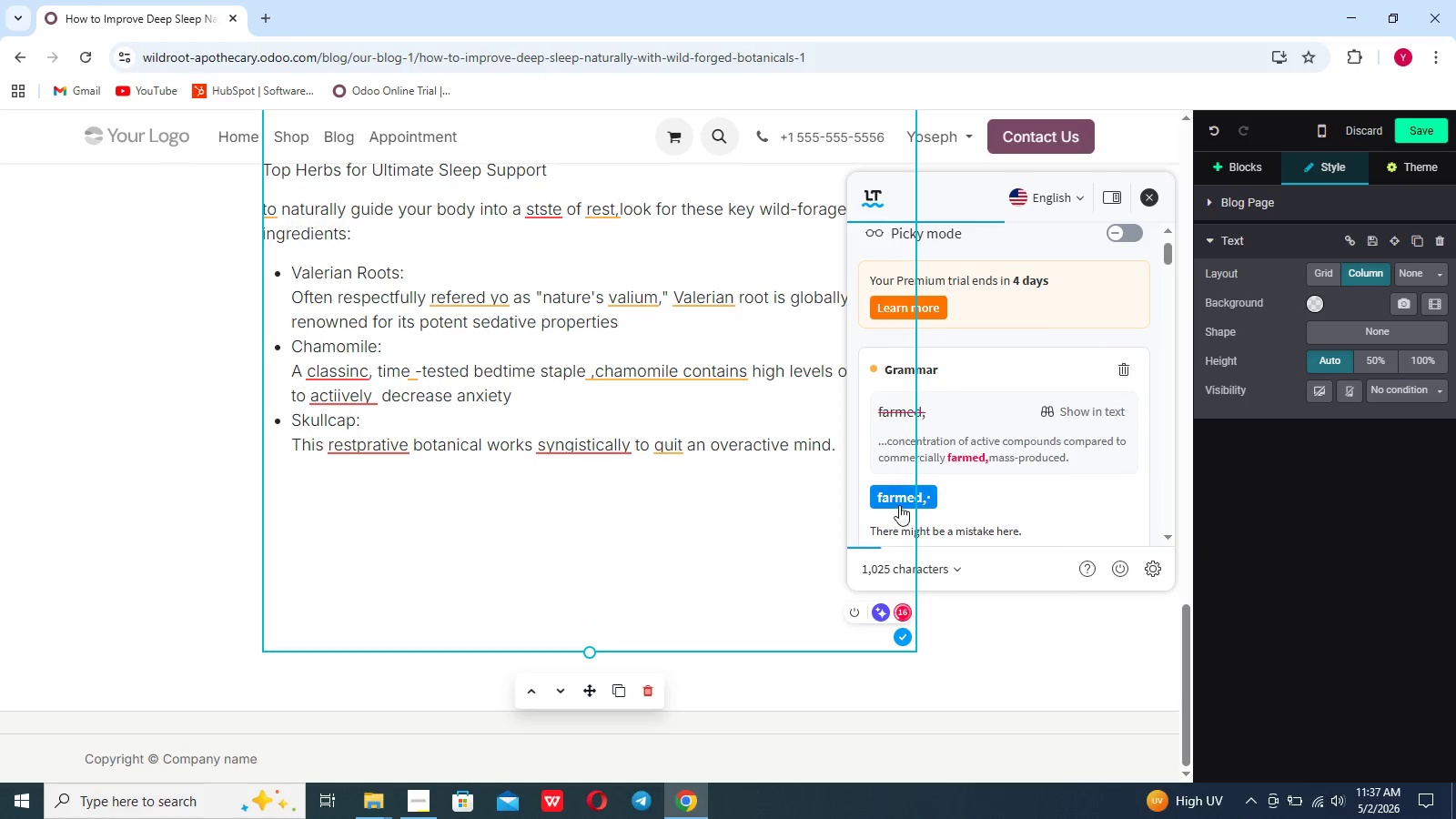 
left_click([900, 503])
 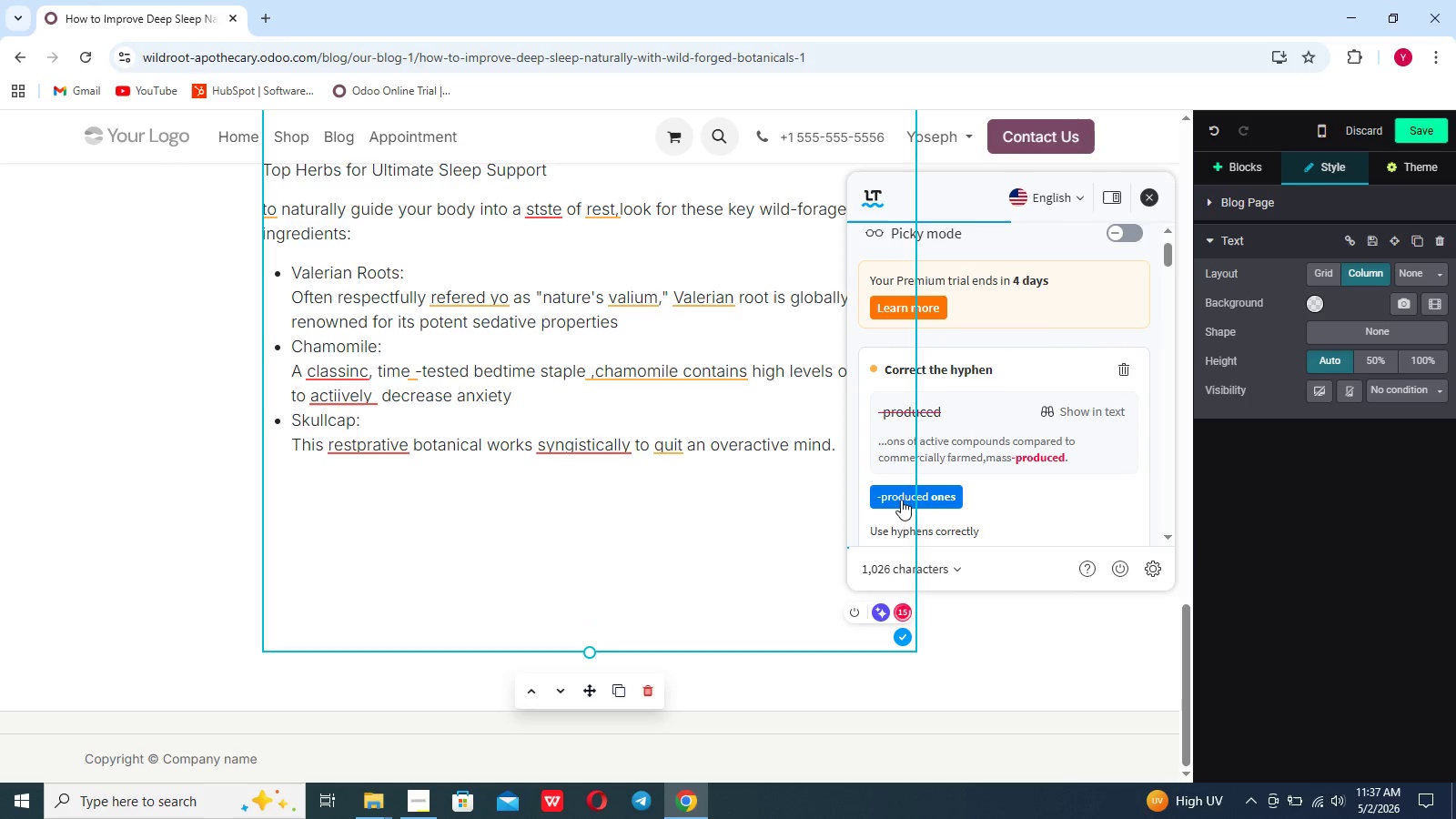 
left_click([901, 500])
 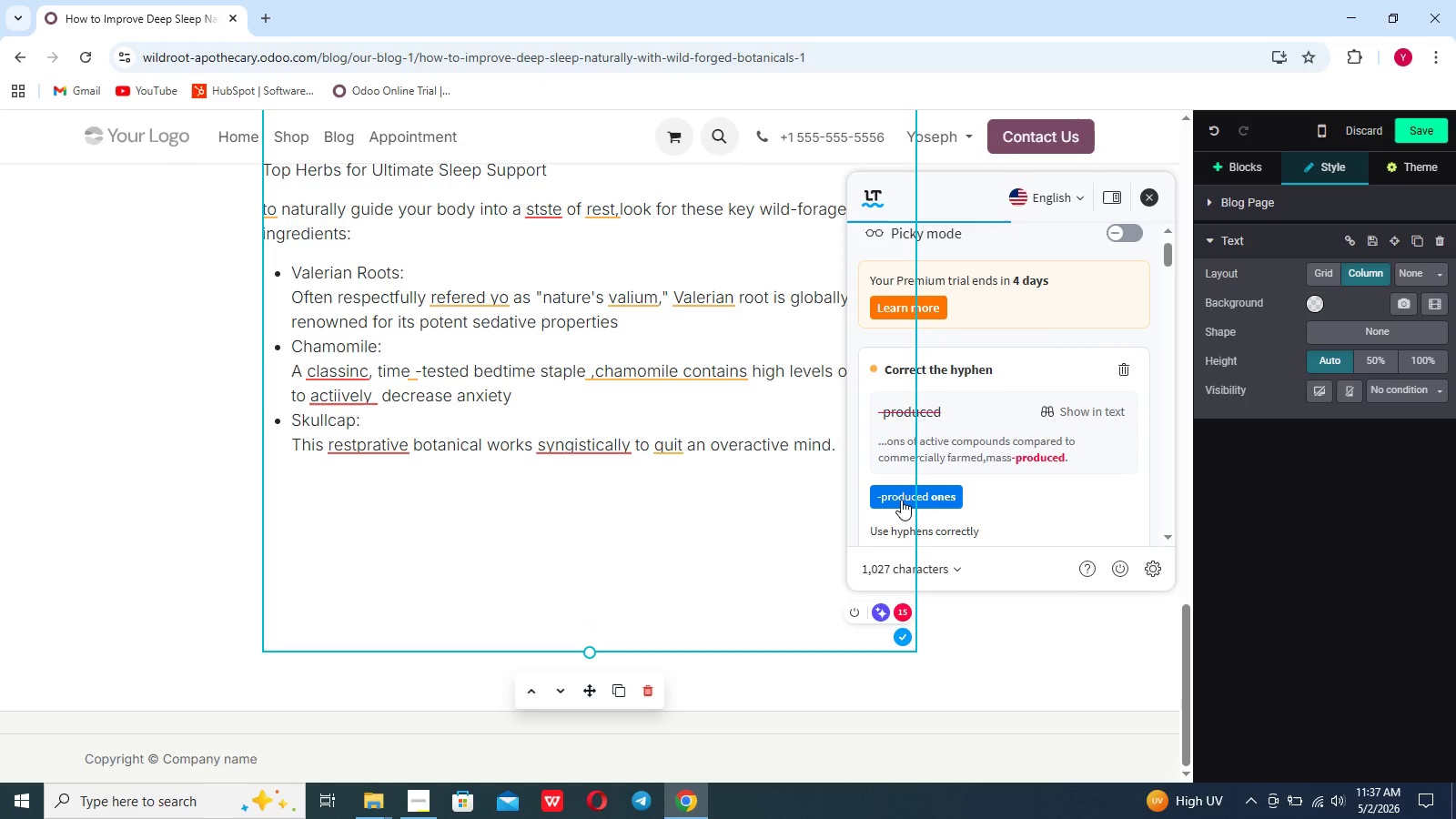 
left_click([901, 500])
 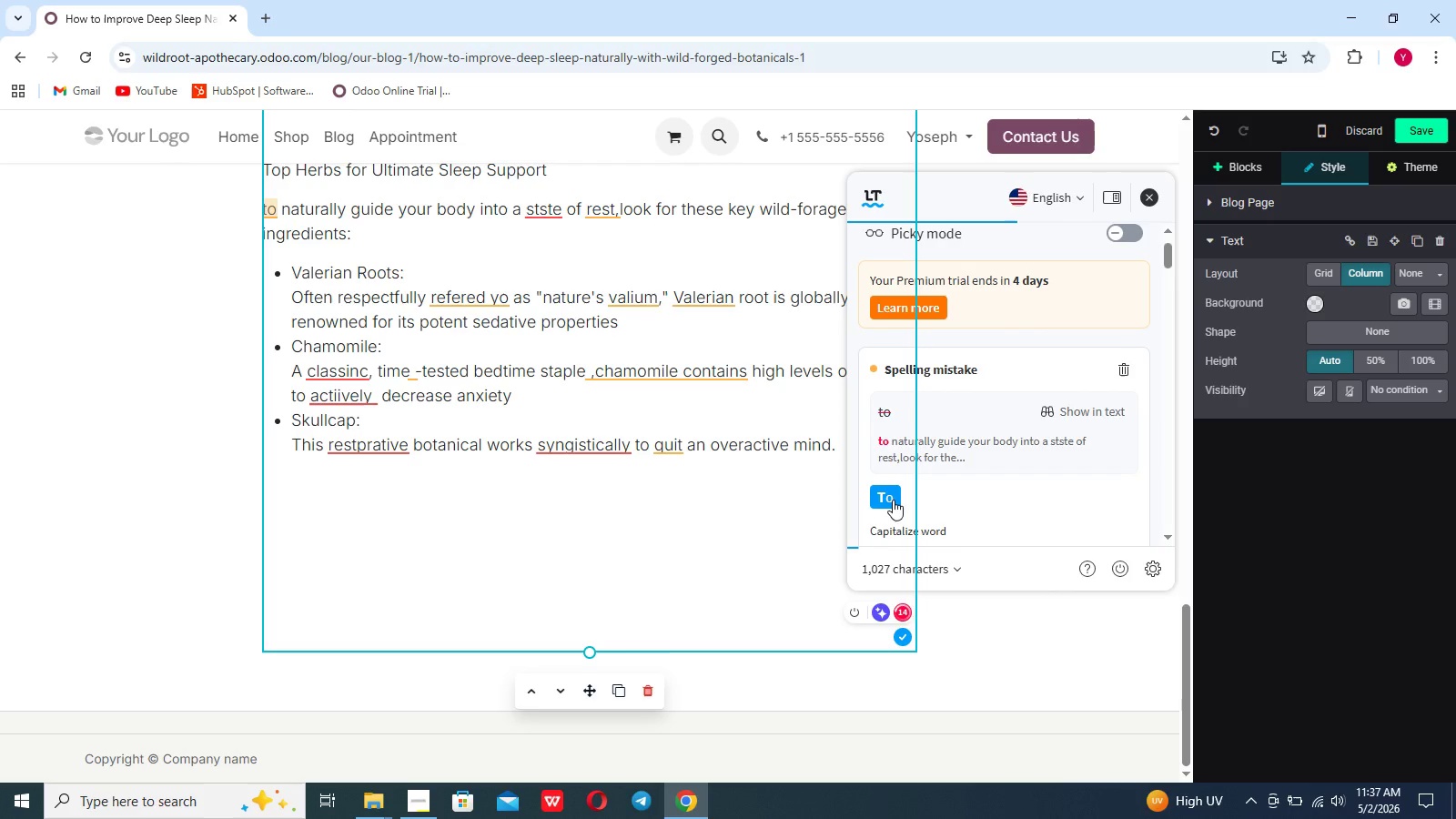 
left_click([890, 500])
 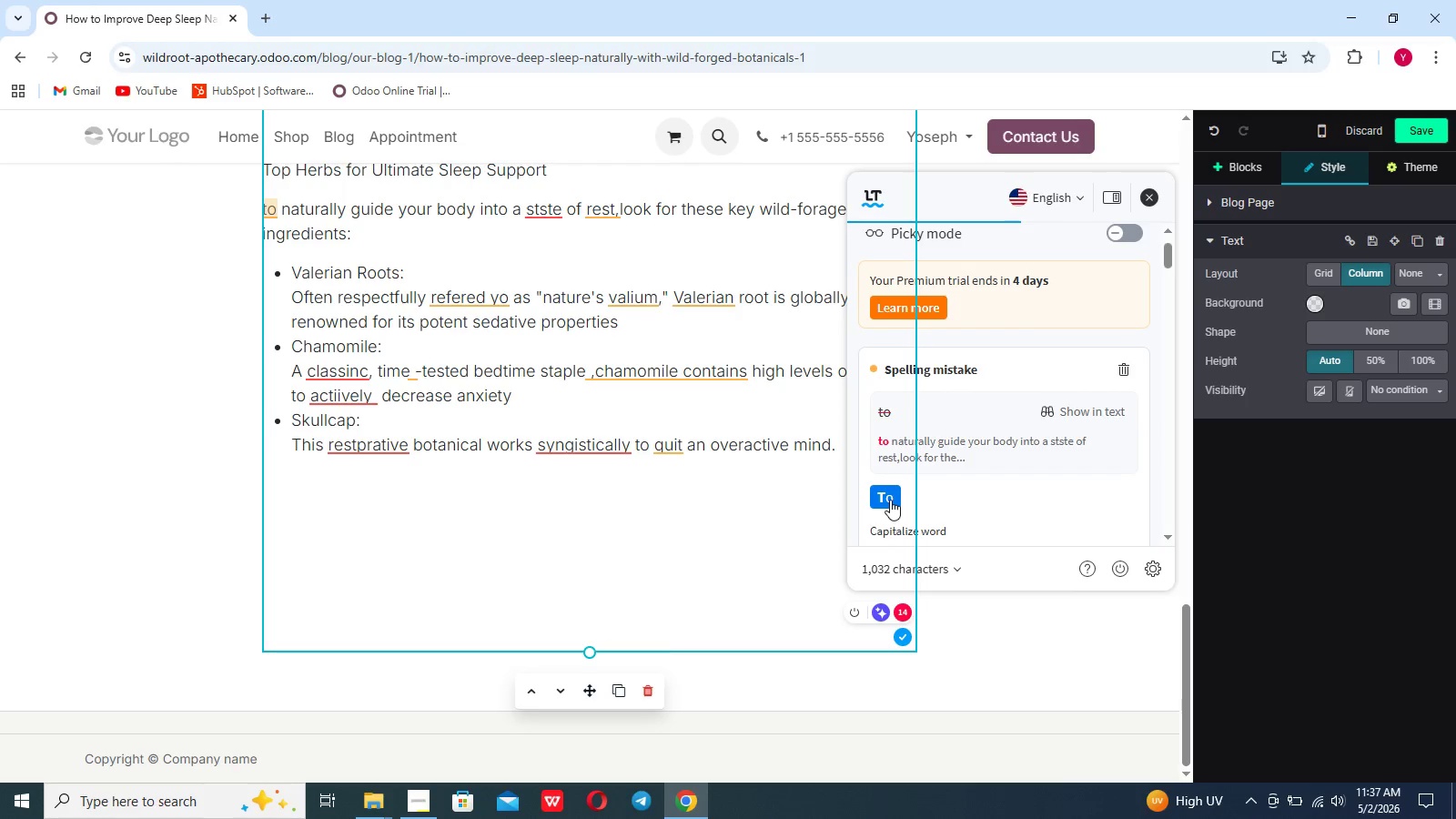 
left_click([890, 500])
 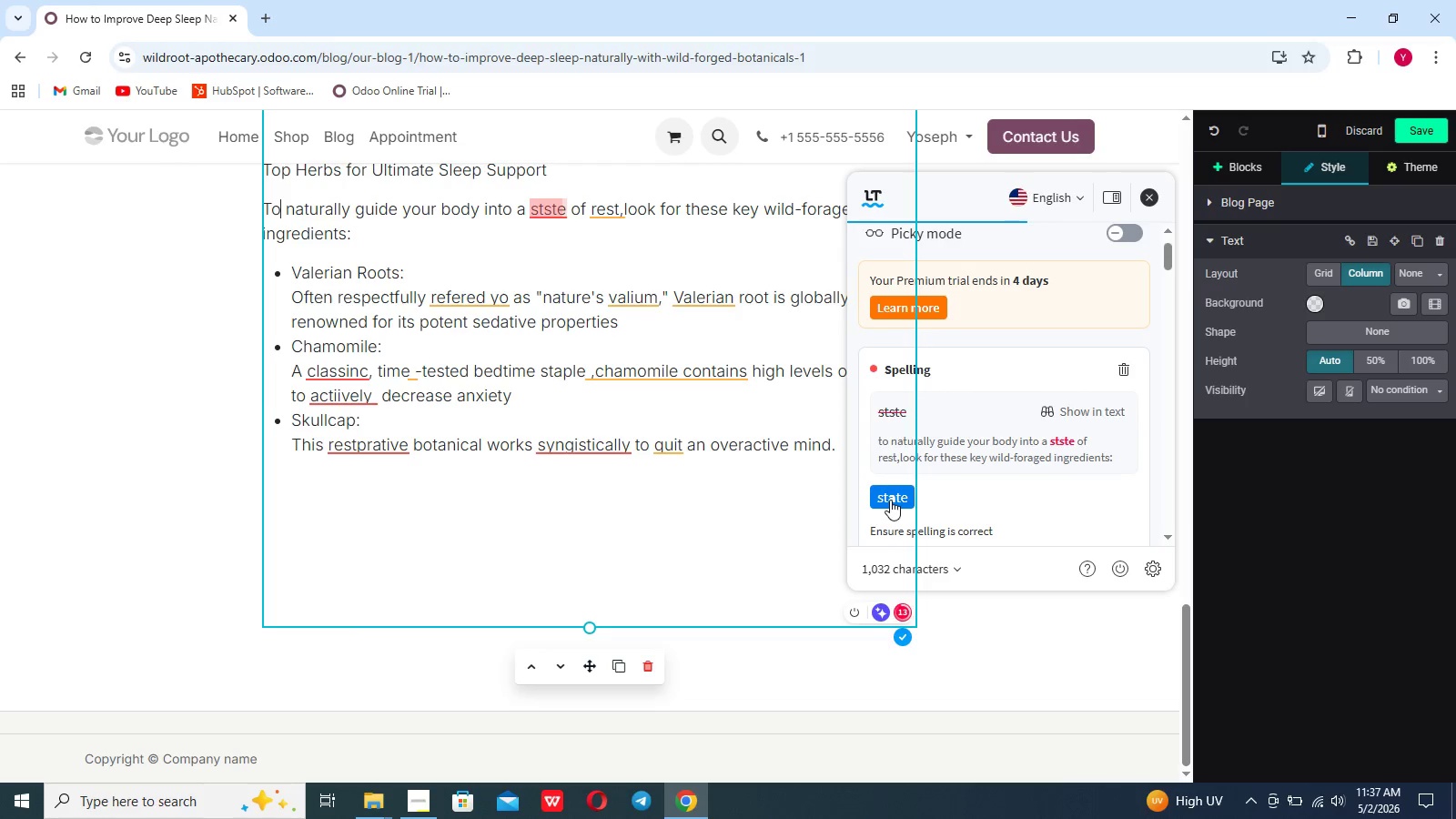 
double_click([890, 500])
 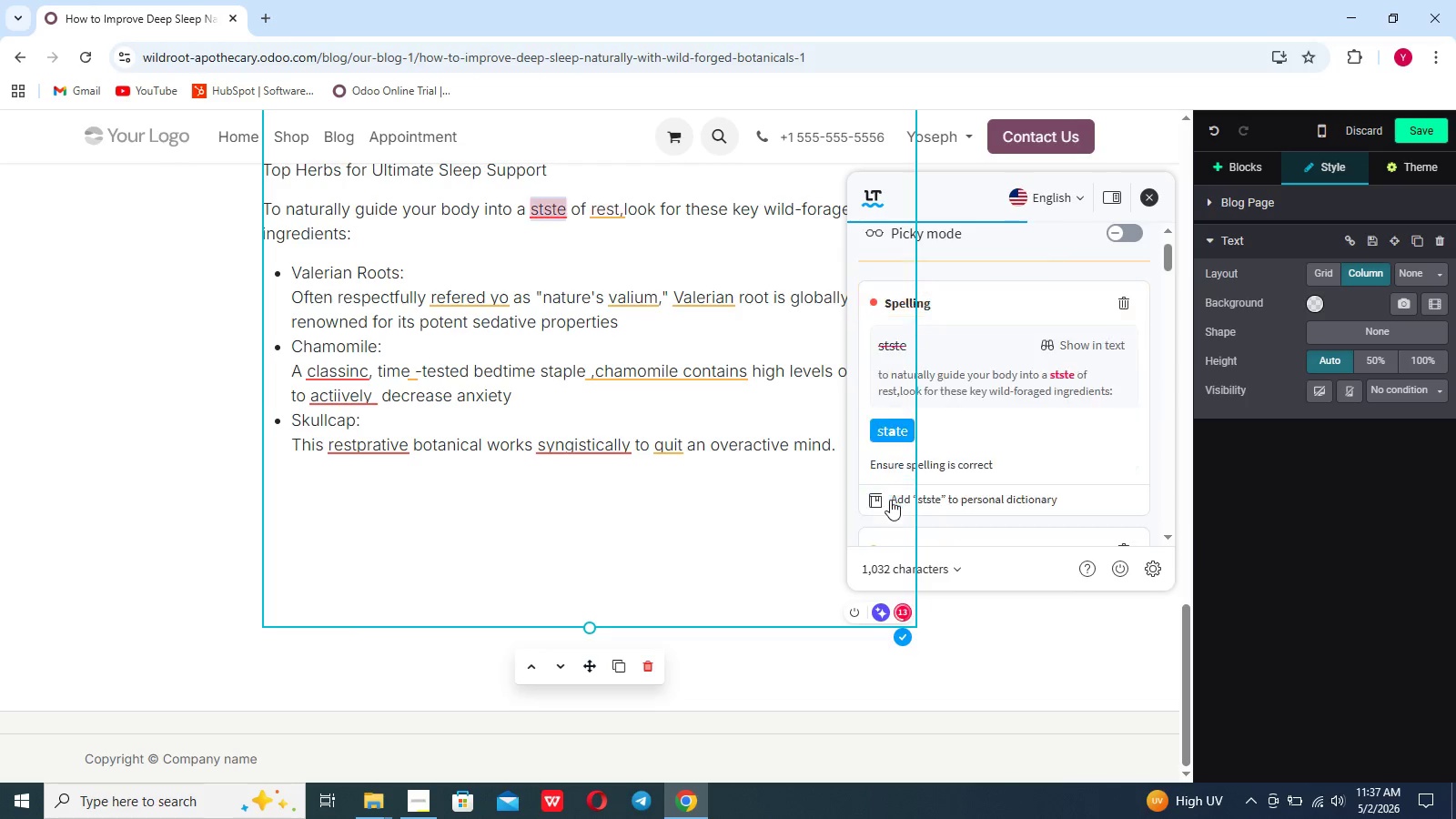 
triple_click([890, 500])
 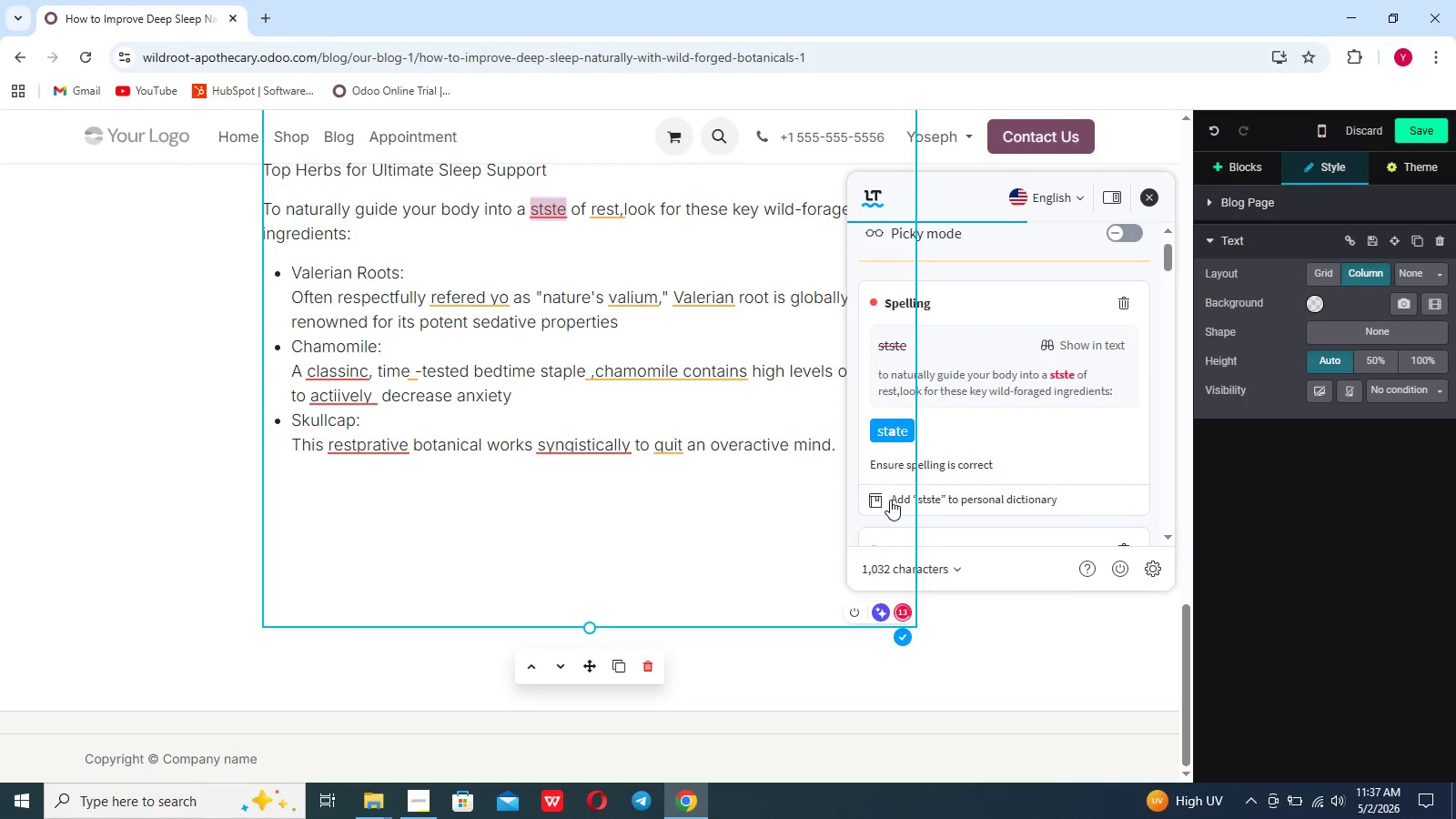 
triple_click([890, 500])
 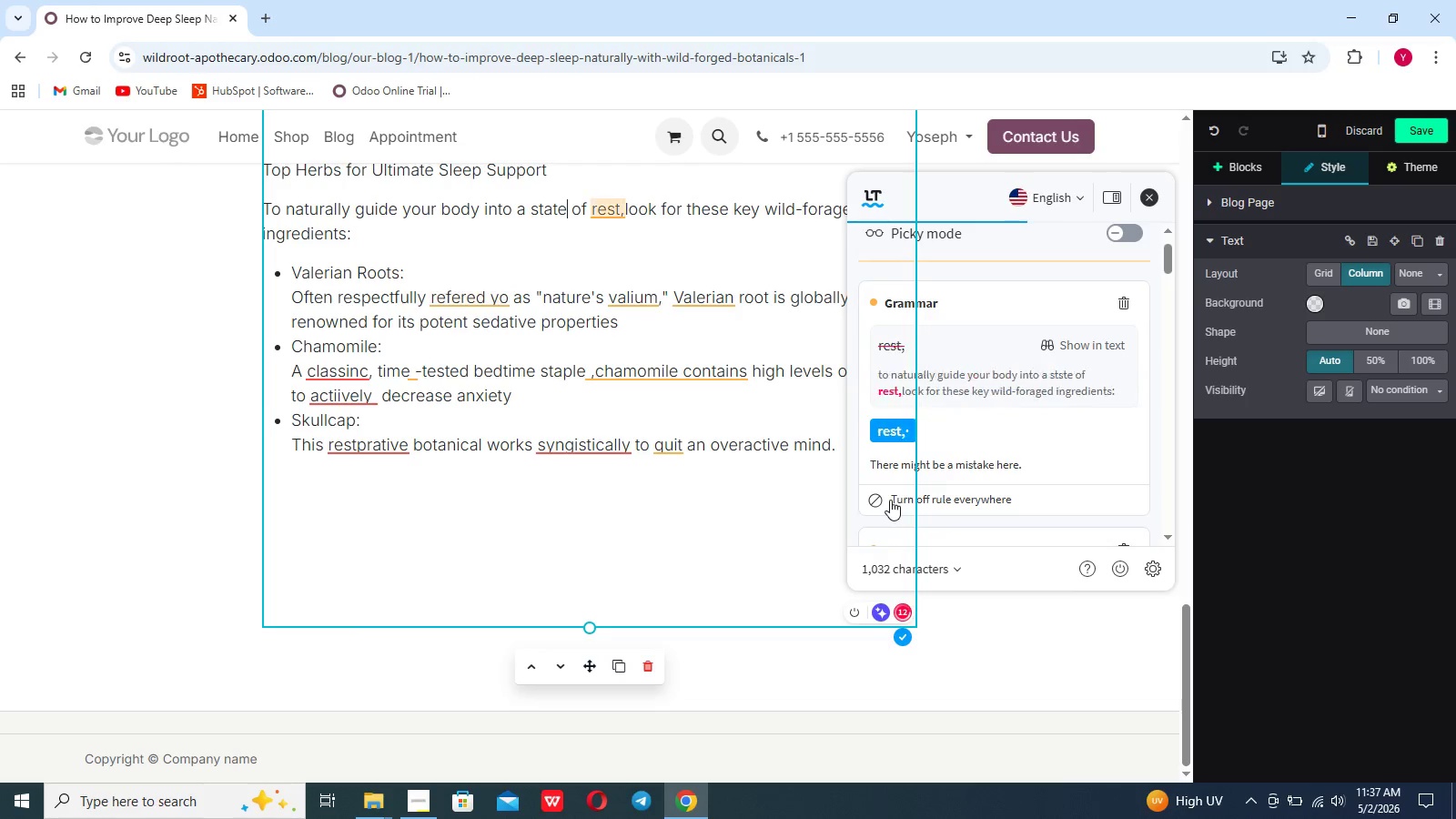 
triple_click([890, 500])
 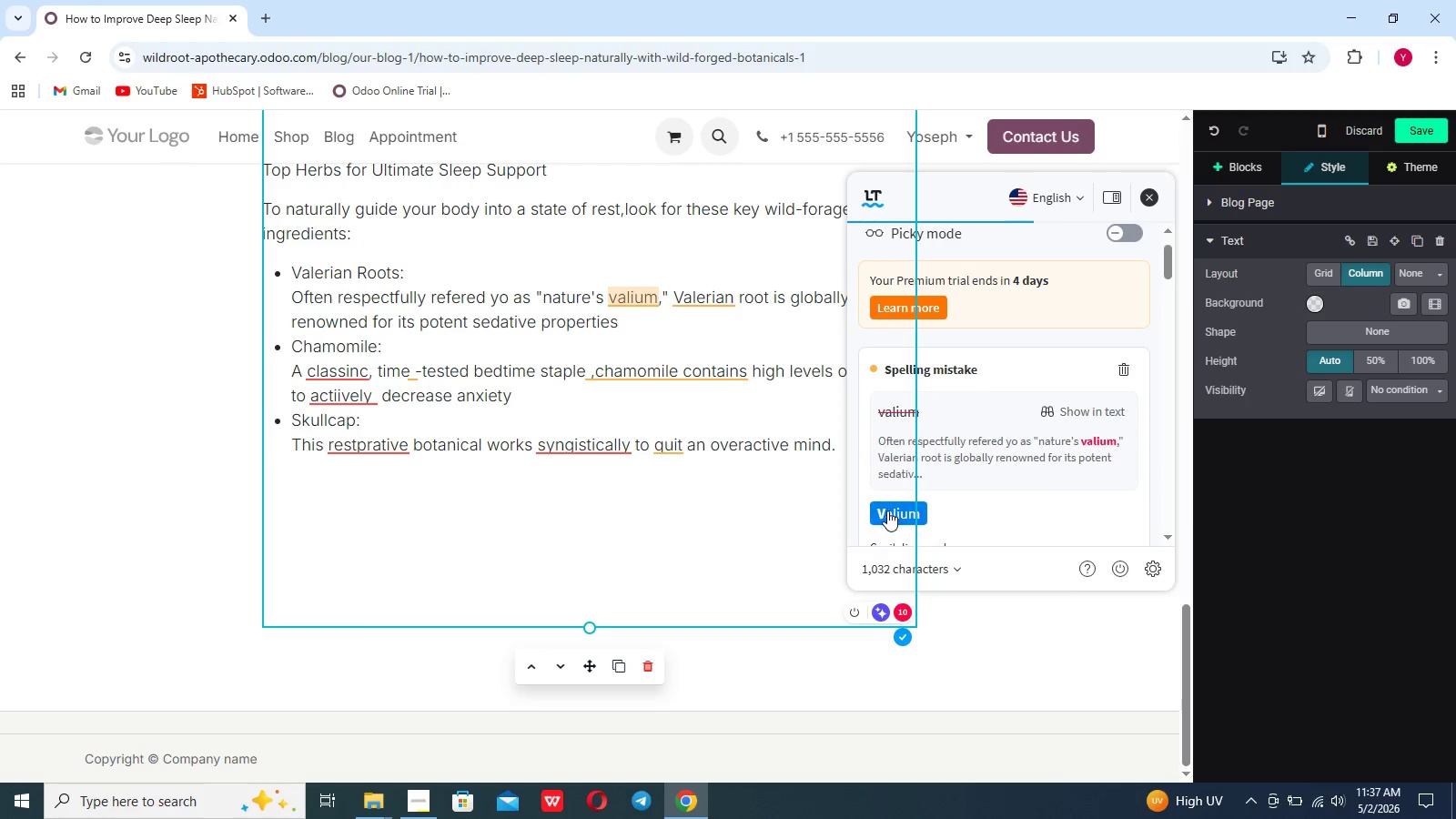 
left_click([887, 511])
 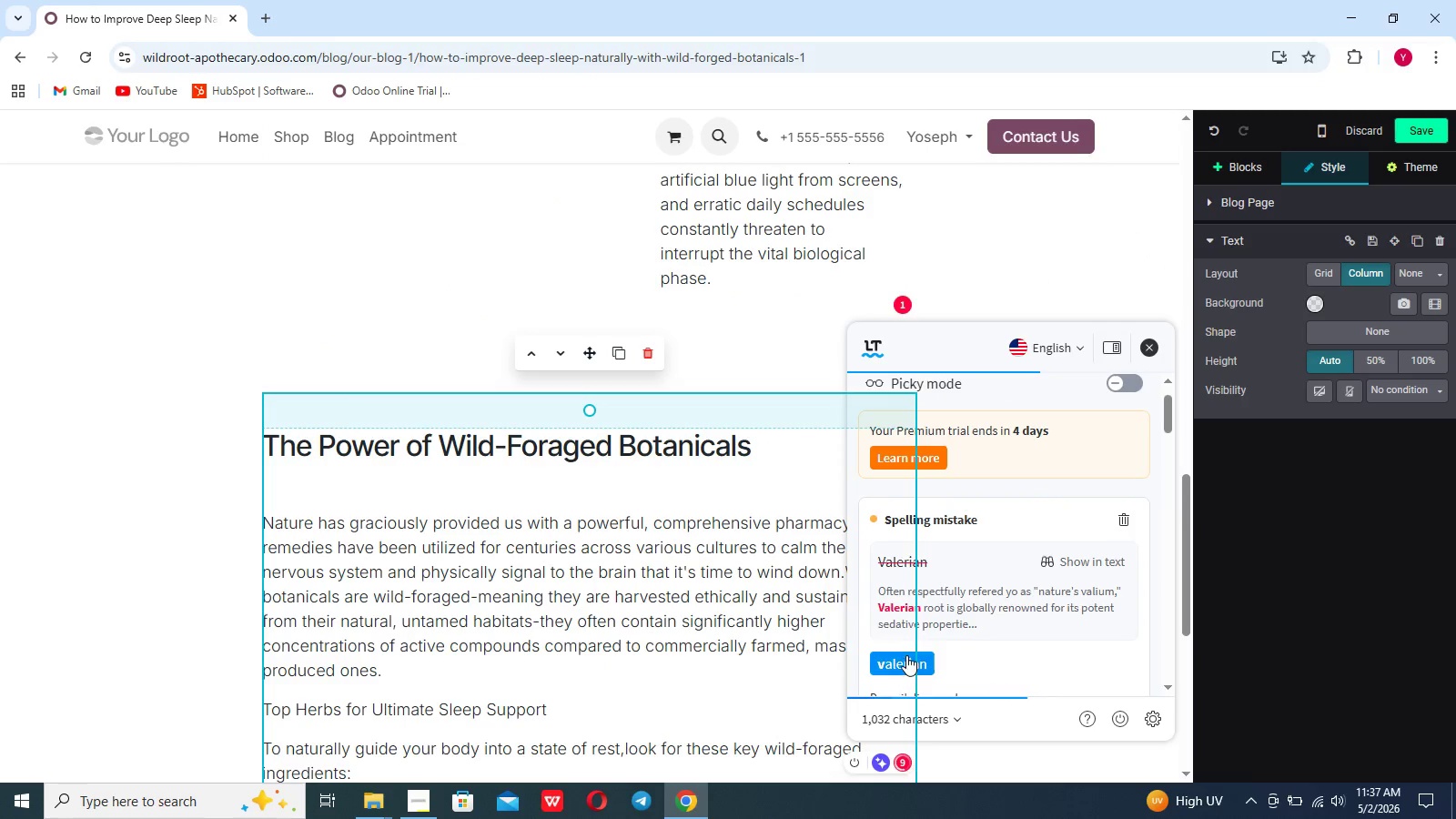 
left_click([900, 672])
 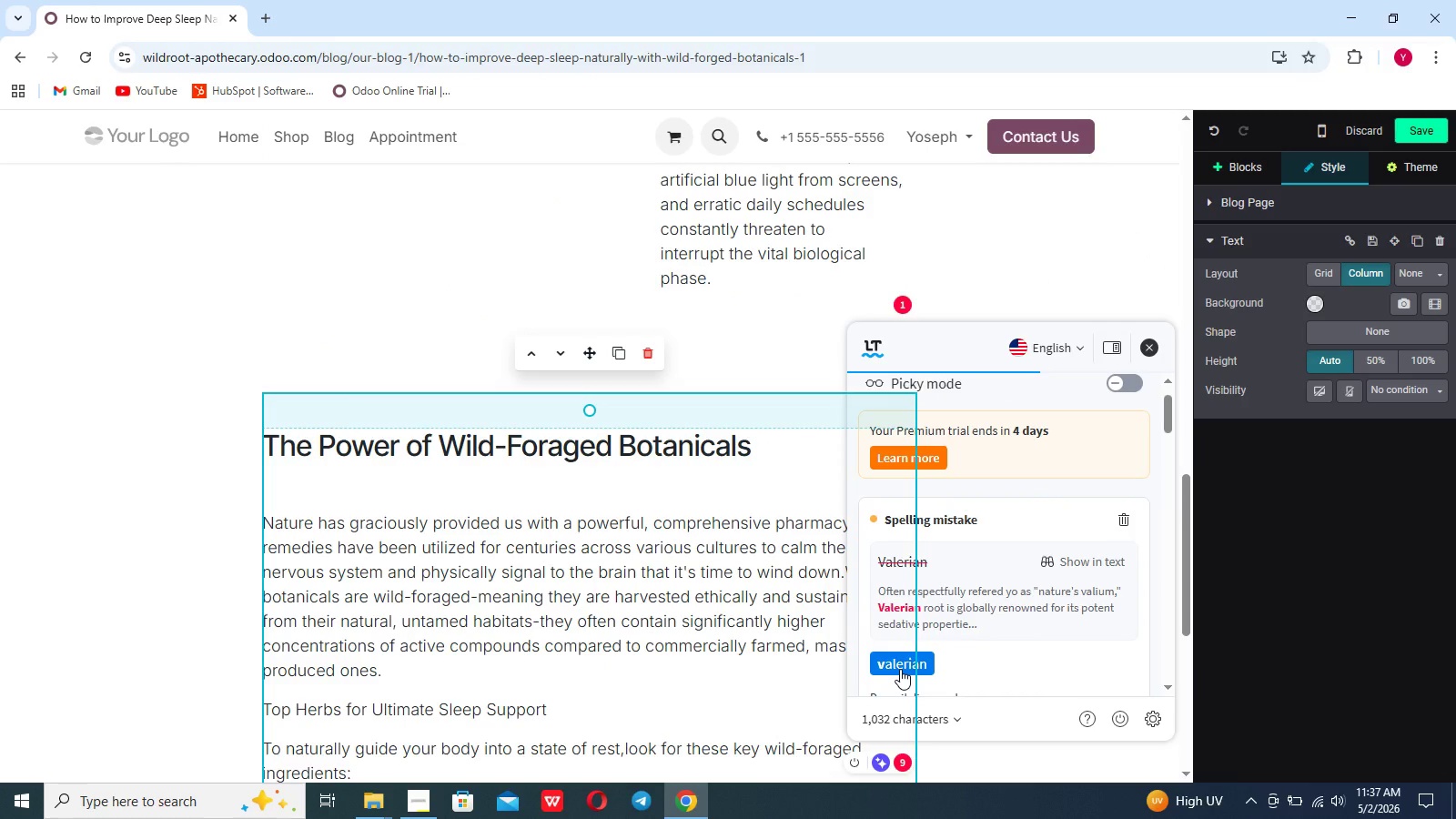 
left_click([900, 669])
 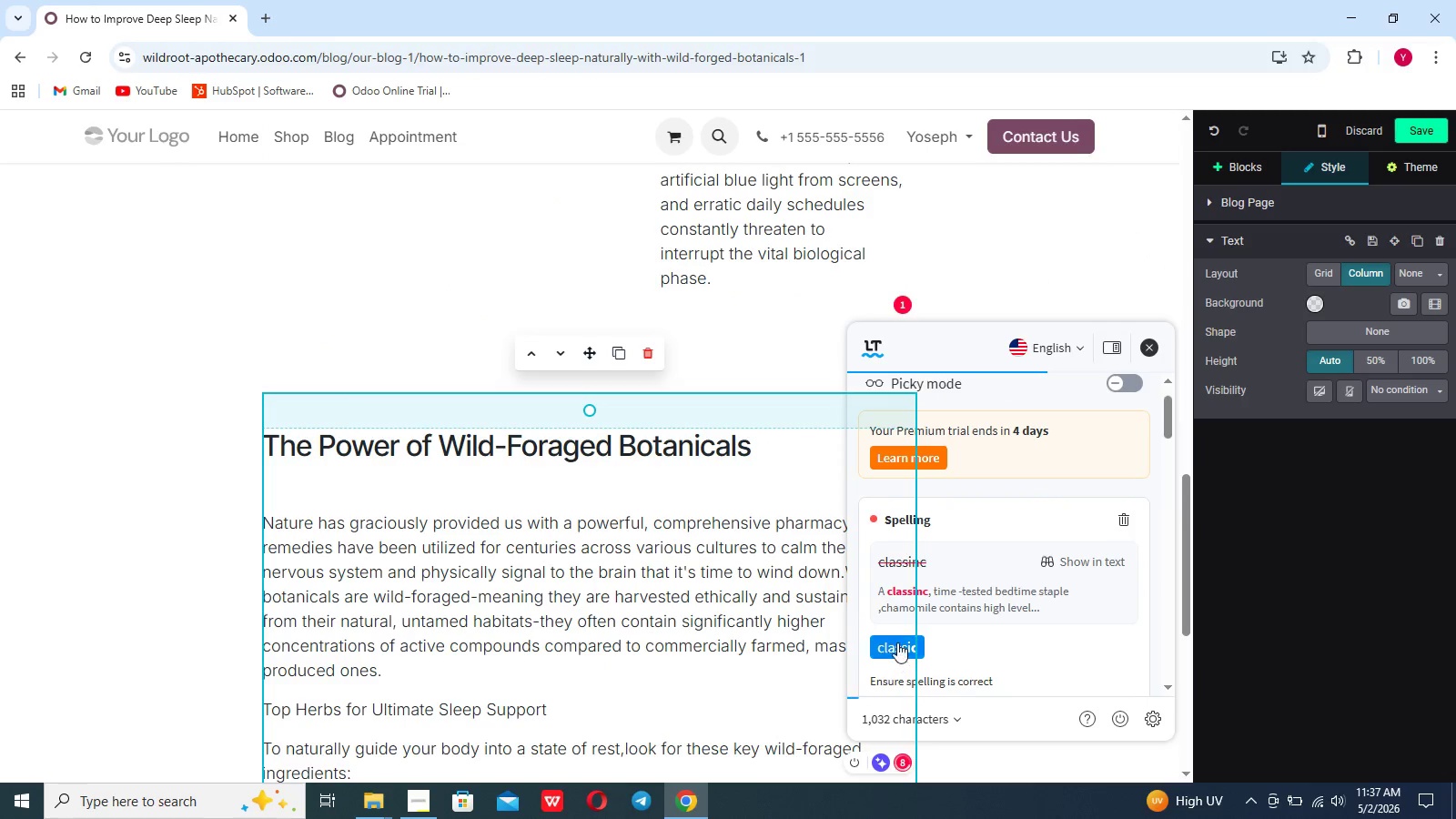 
left_click([897, 642])
 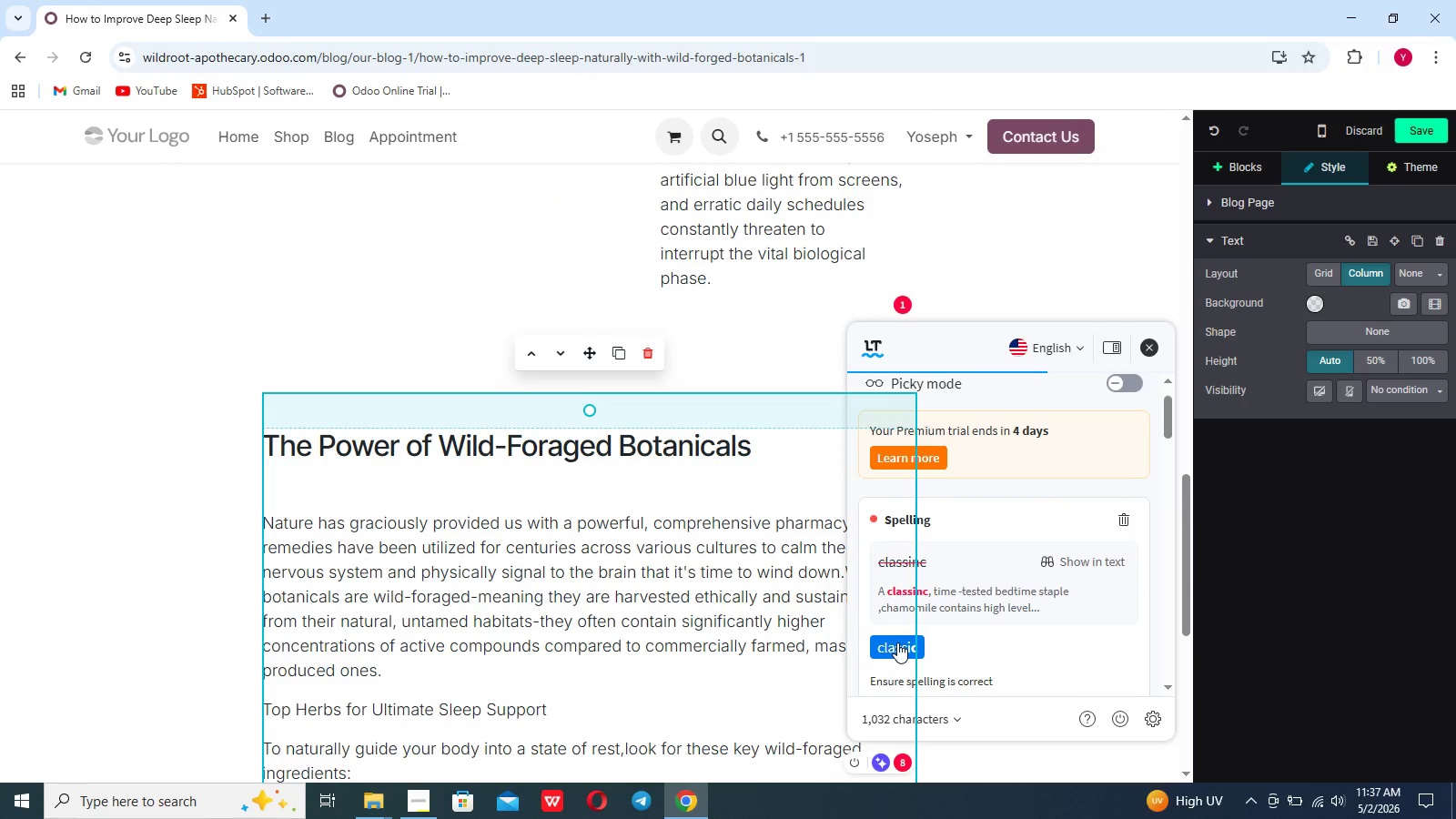 
left_click([897, 642])
 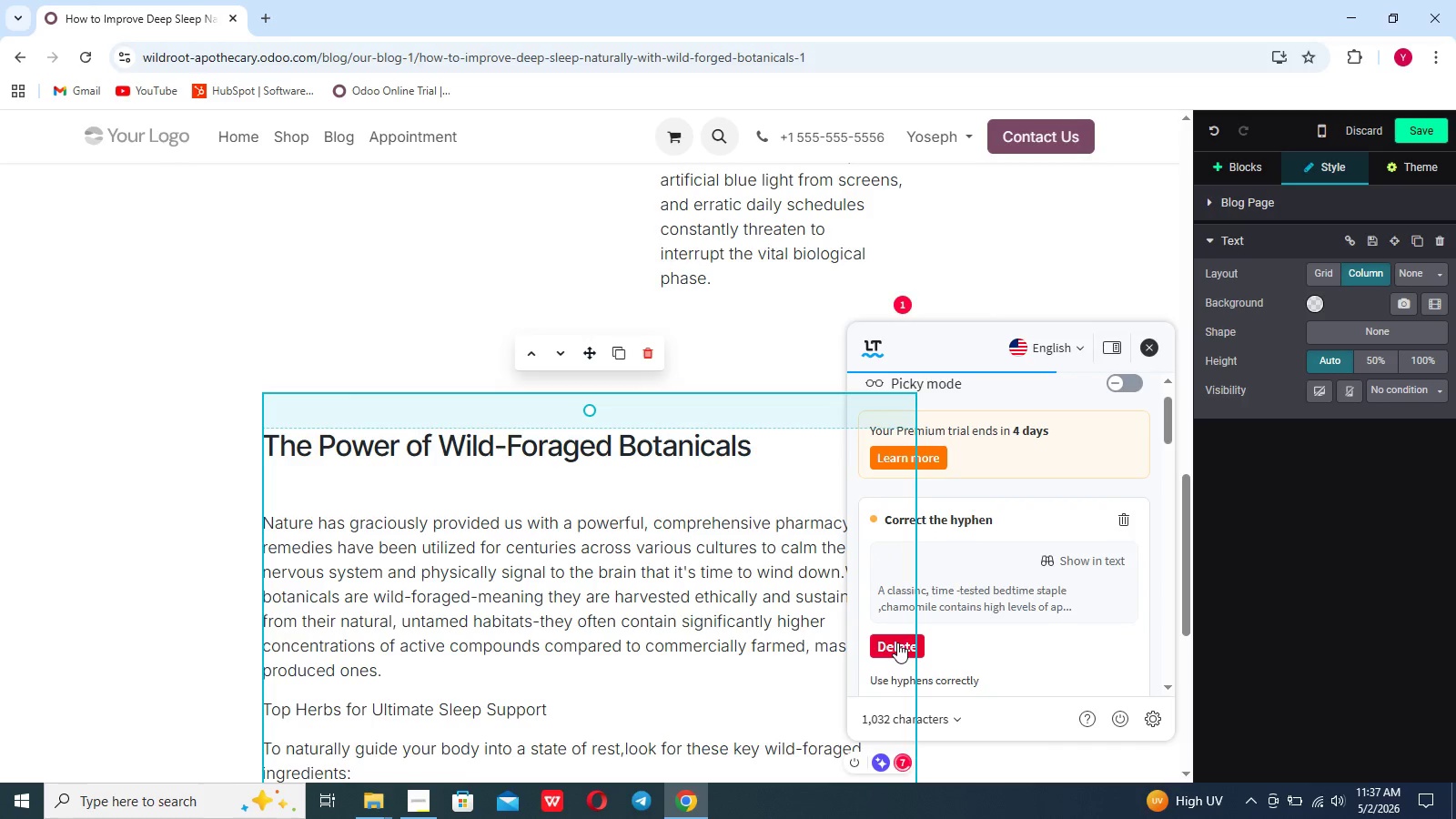 
left_click([897, 642])
 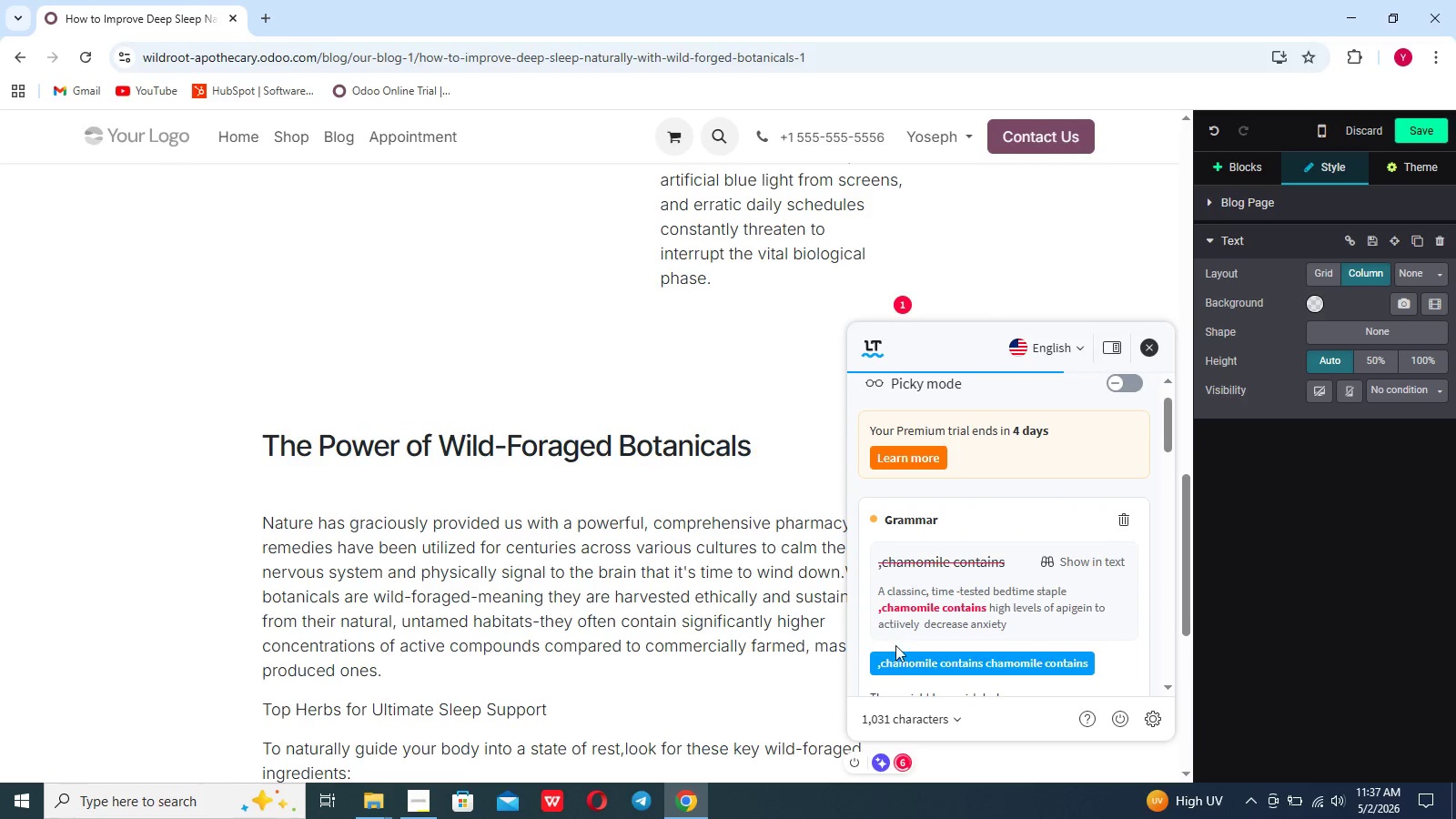 
left_click([895, 663])
 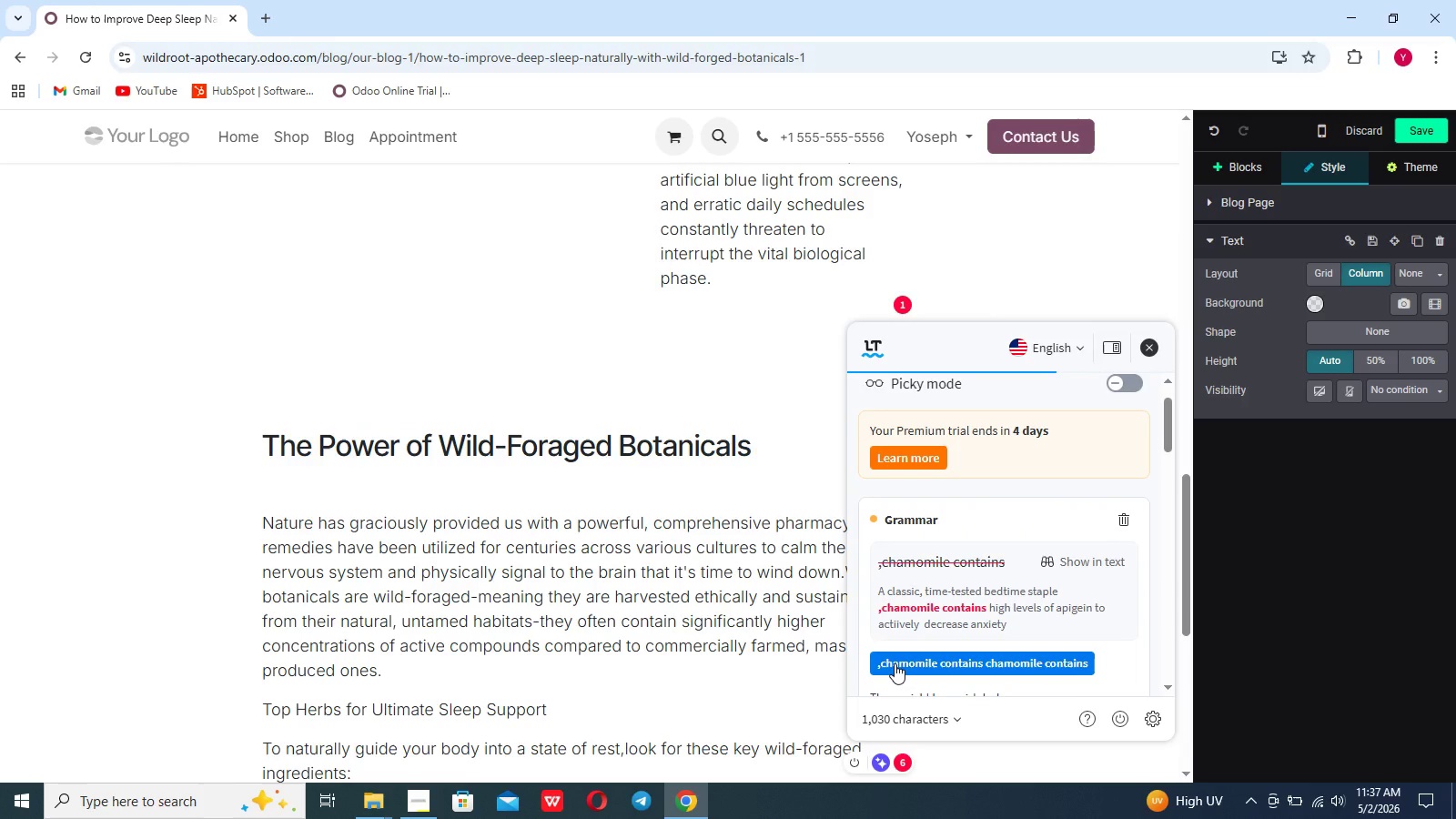 
left_click([895, 663])
 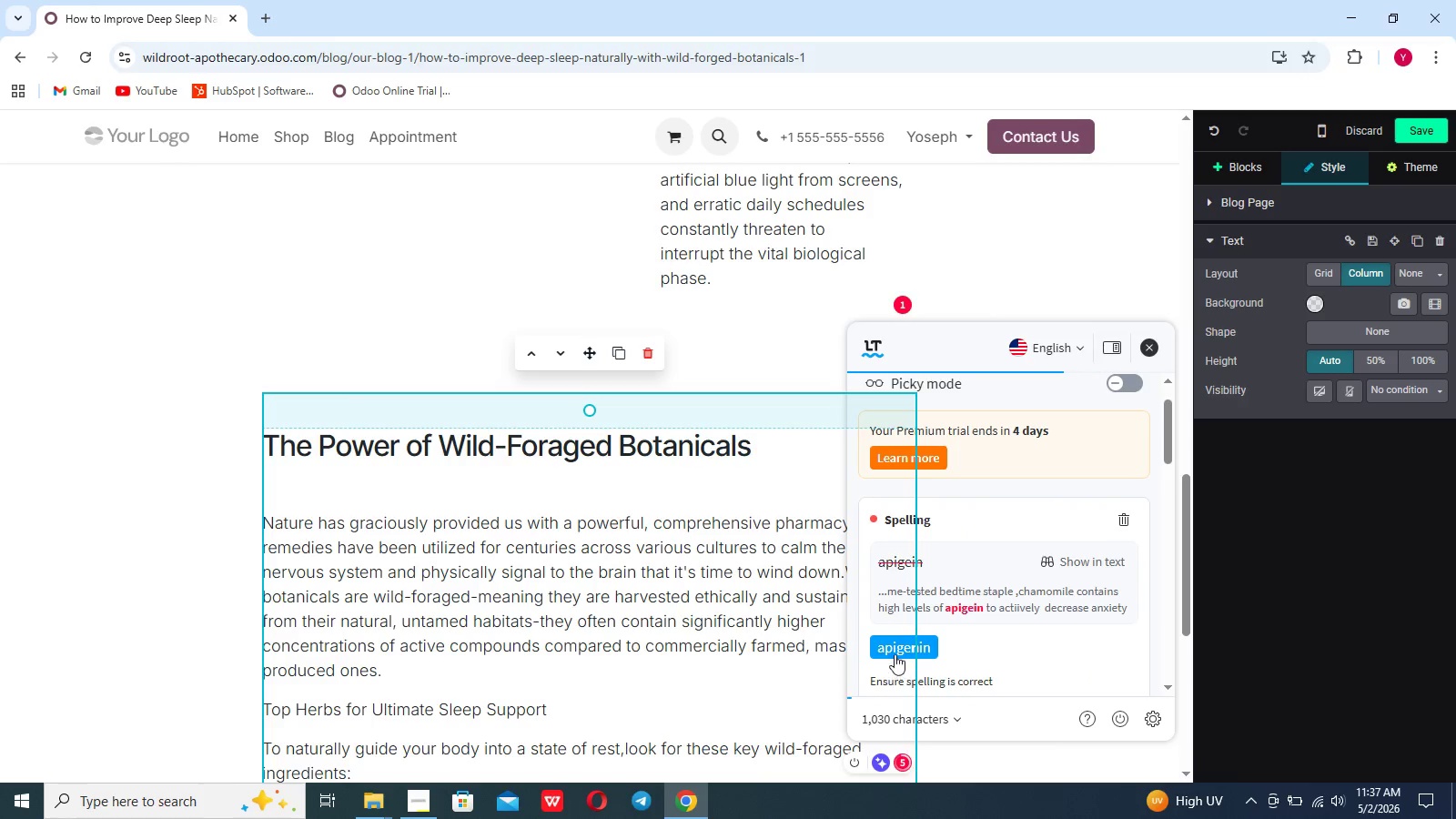 
left_click([895, 653])
 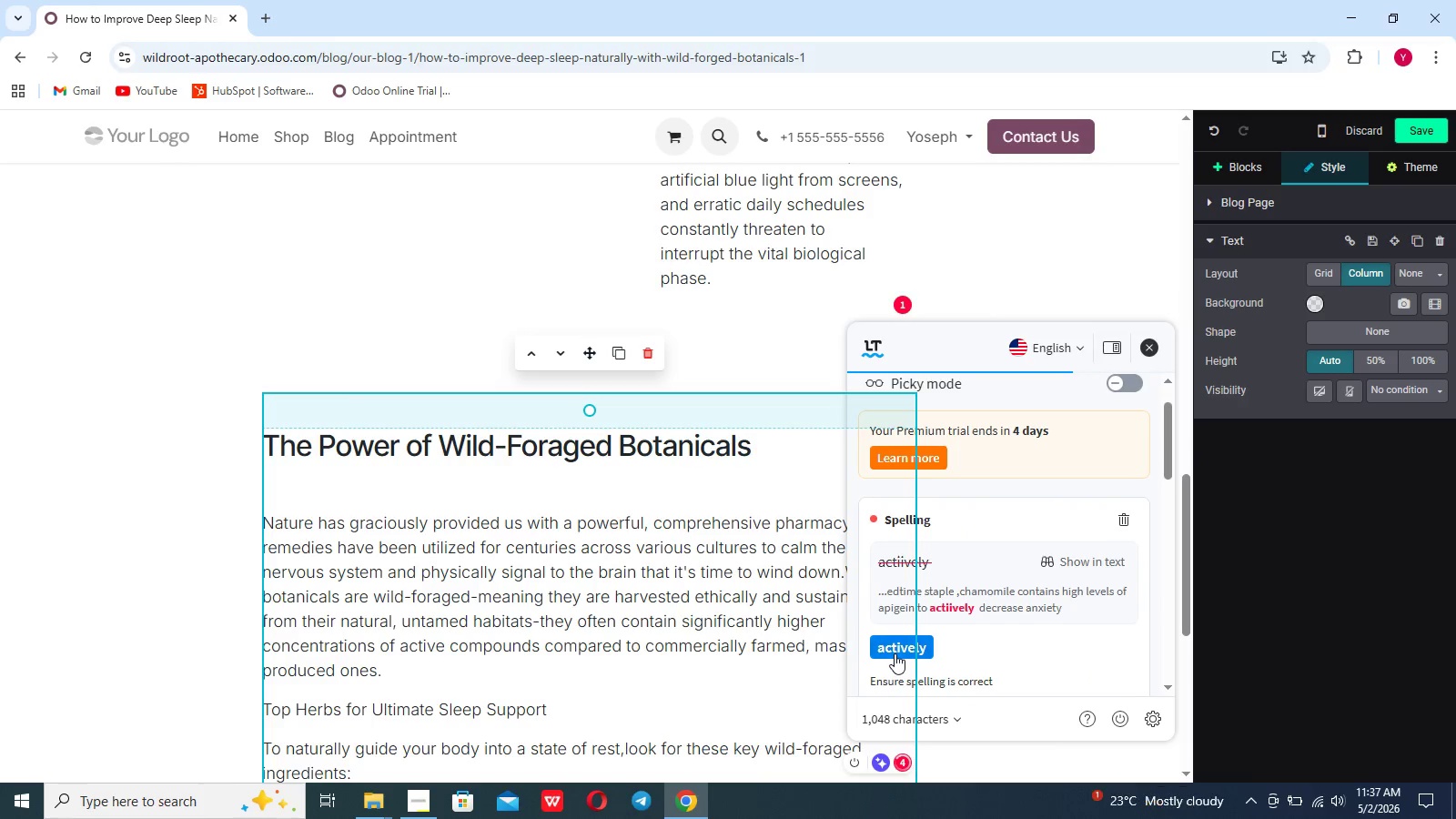 
left_click([895, 653])
 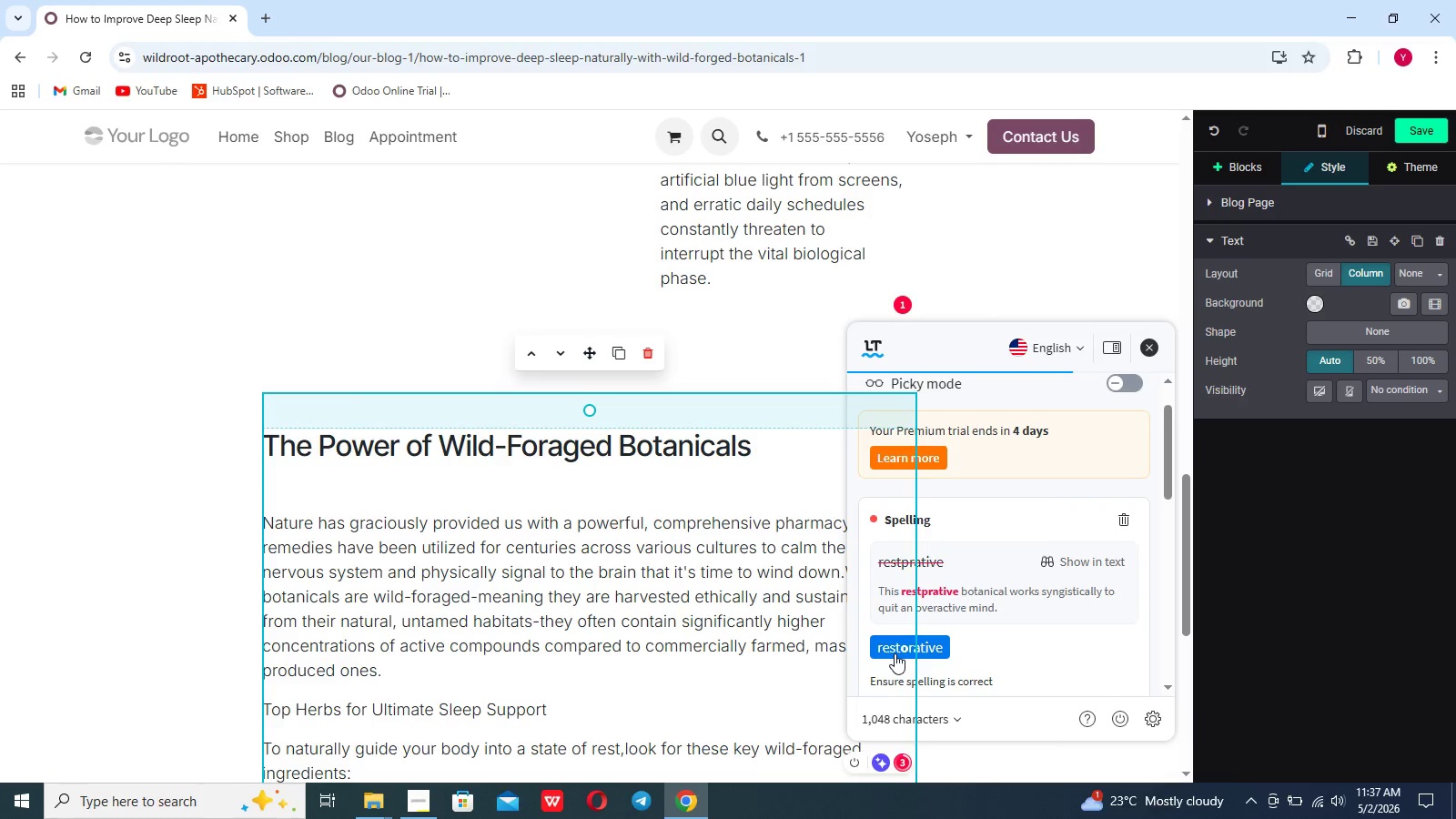 
left_click([895, 653])
 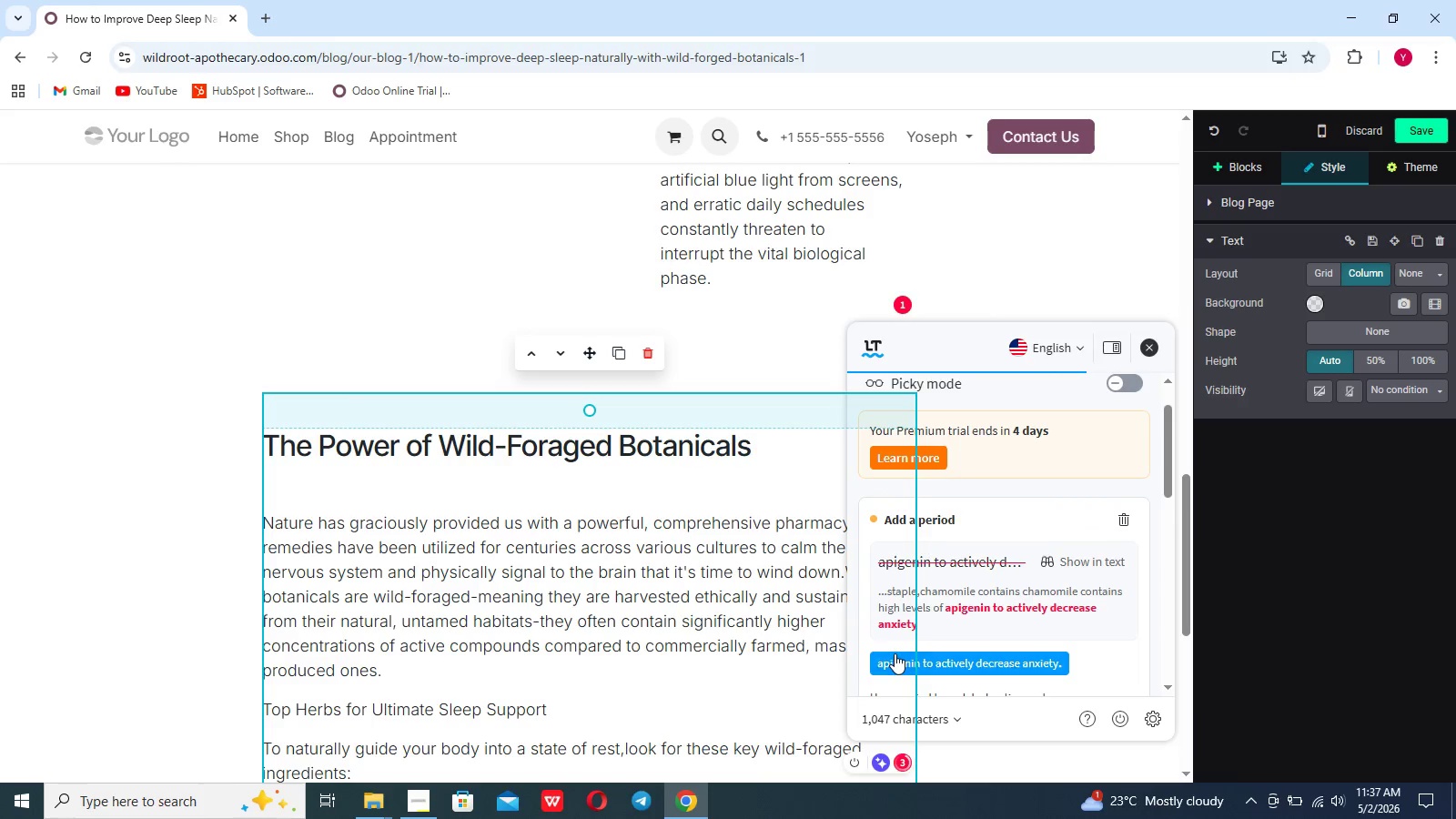 
left_click([895, 653])
 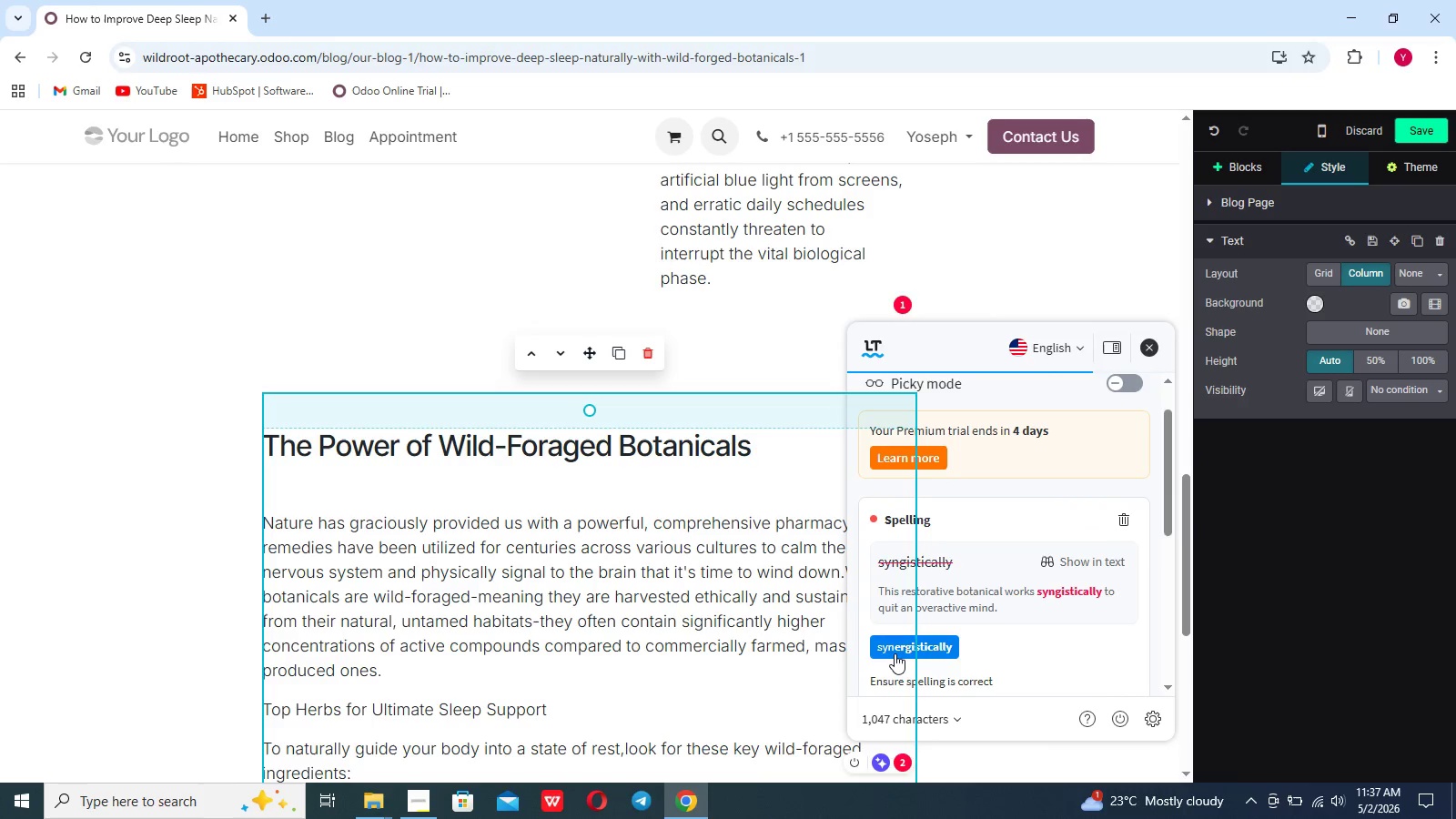 
left_click([895, 653])
 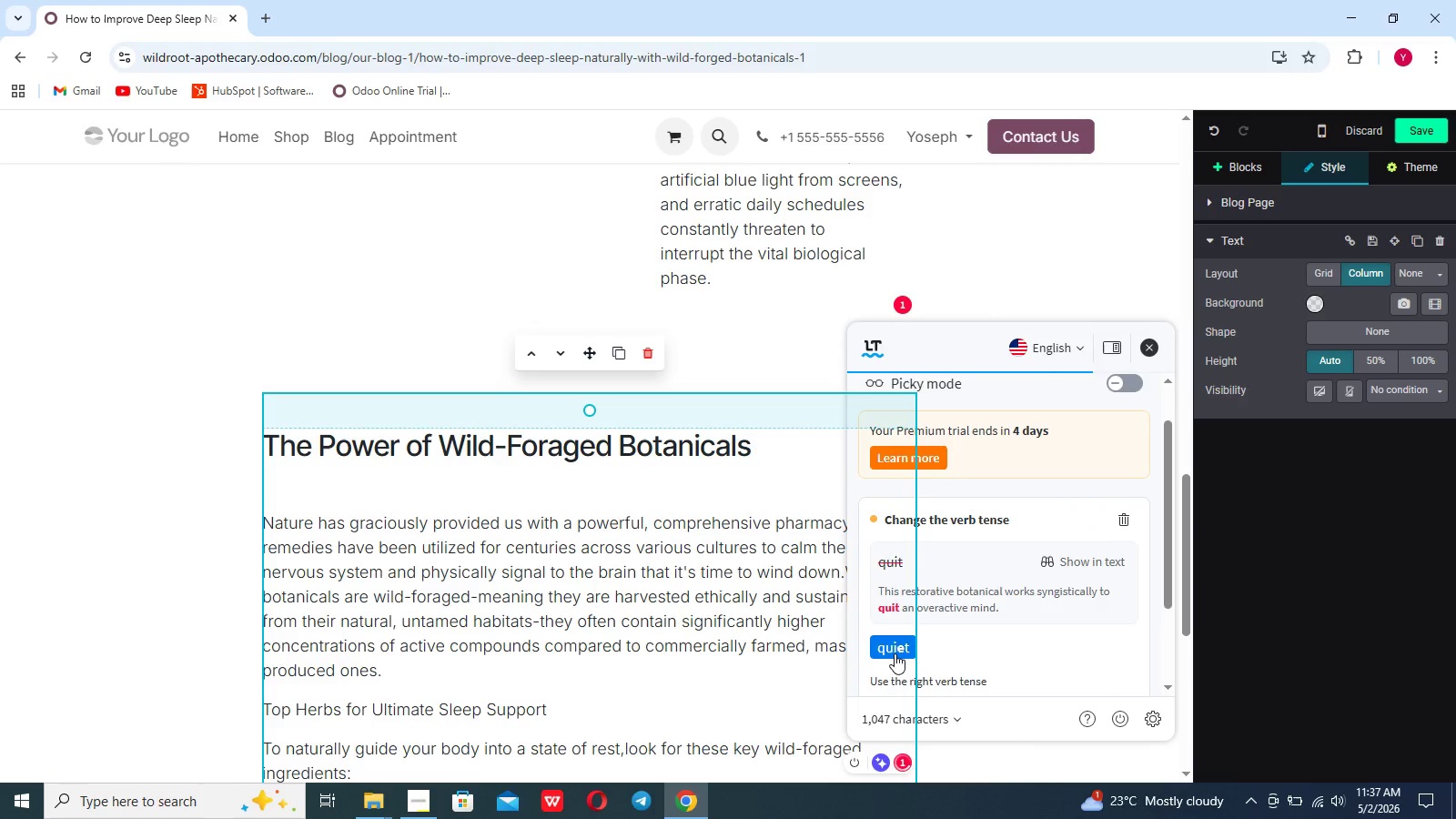 
left_click([895, 653])
 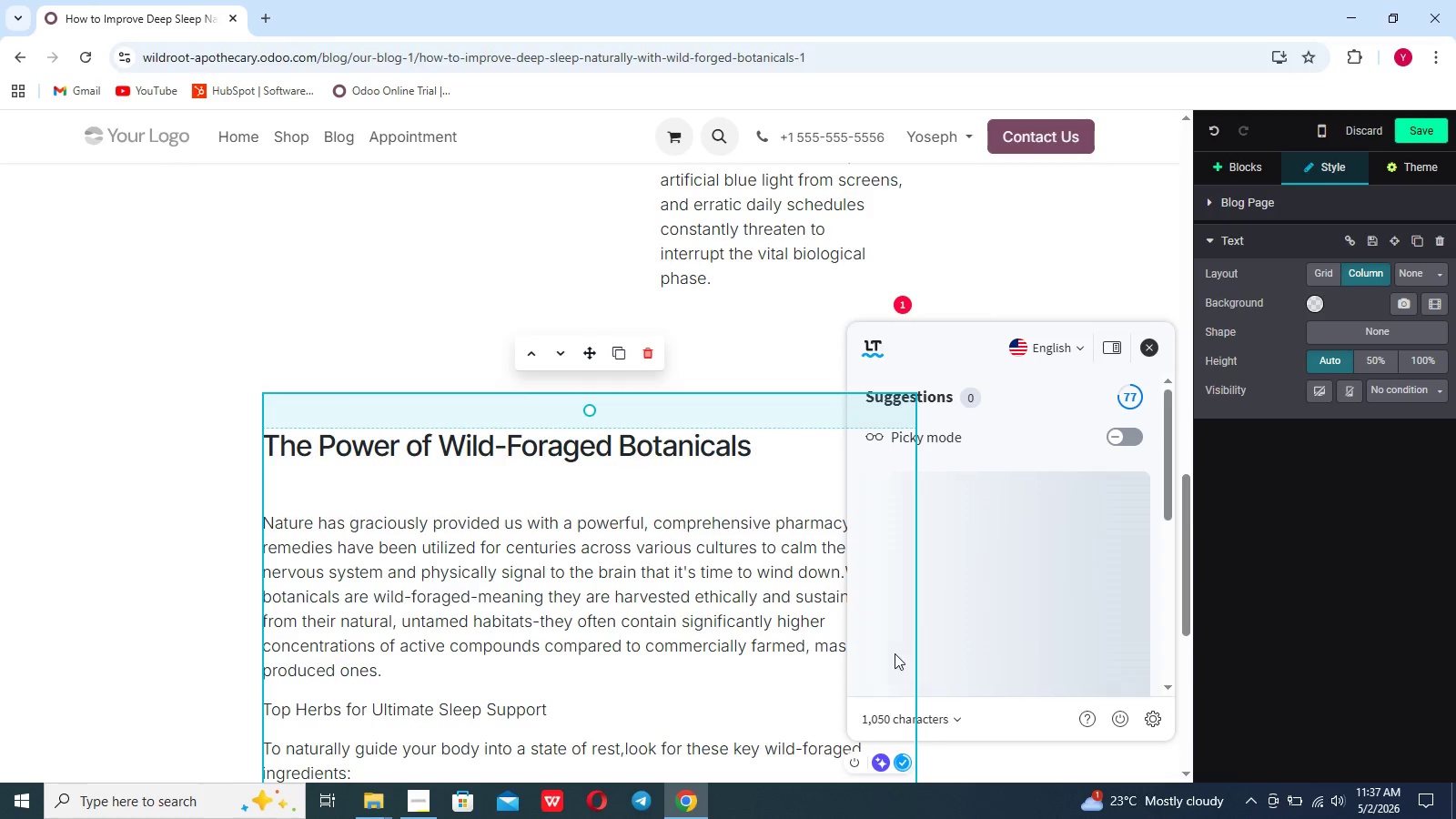 
left_click([777, 703])
 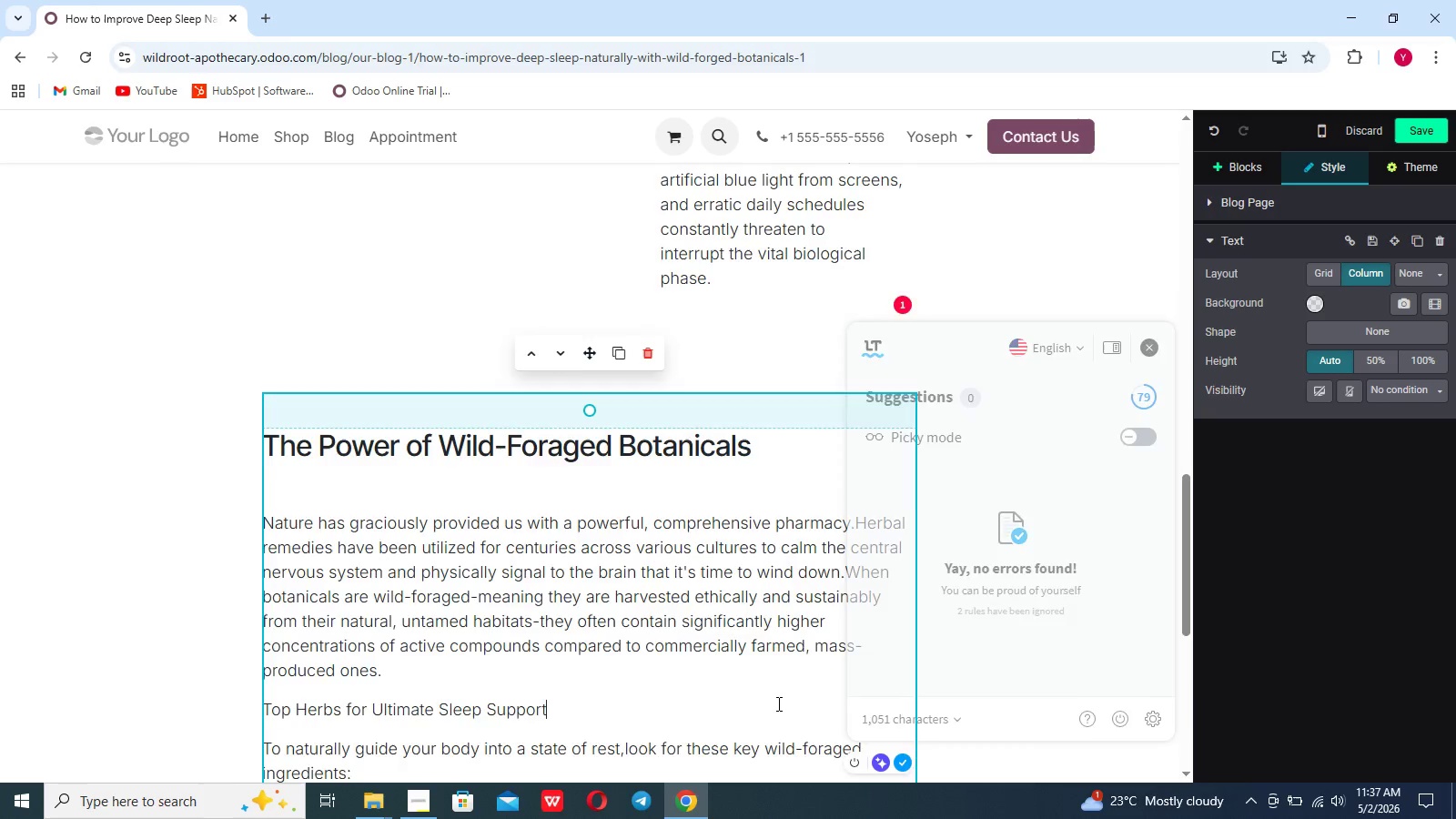 
scroll: coordinate [777, 703], scroll_direction: down, amount: 24.0
 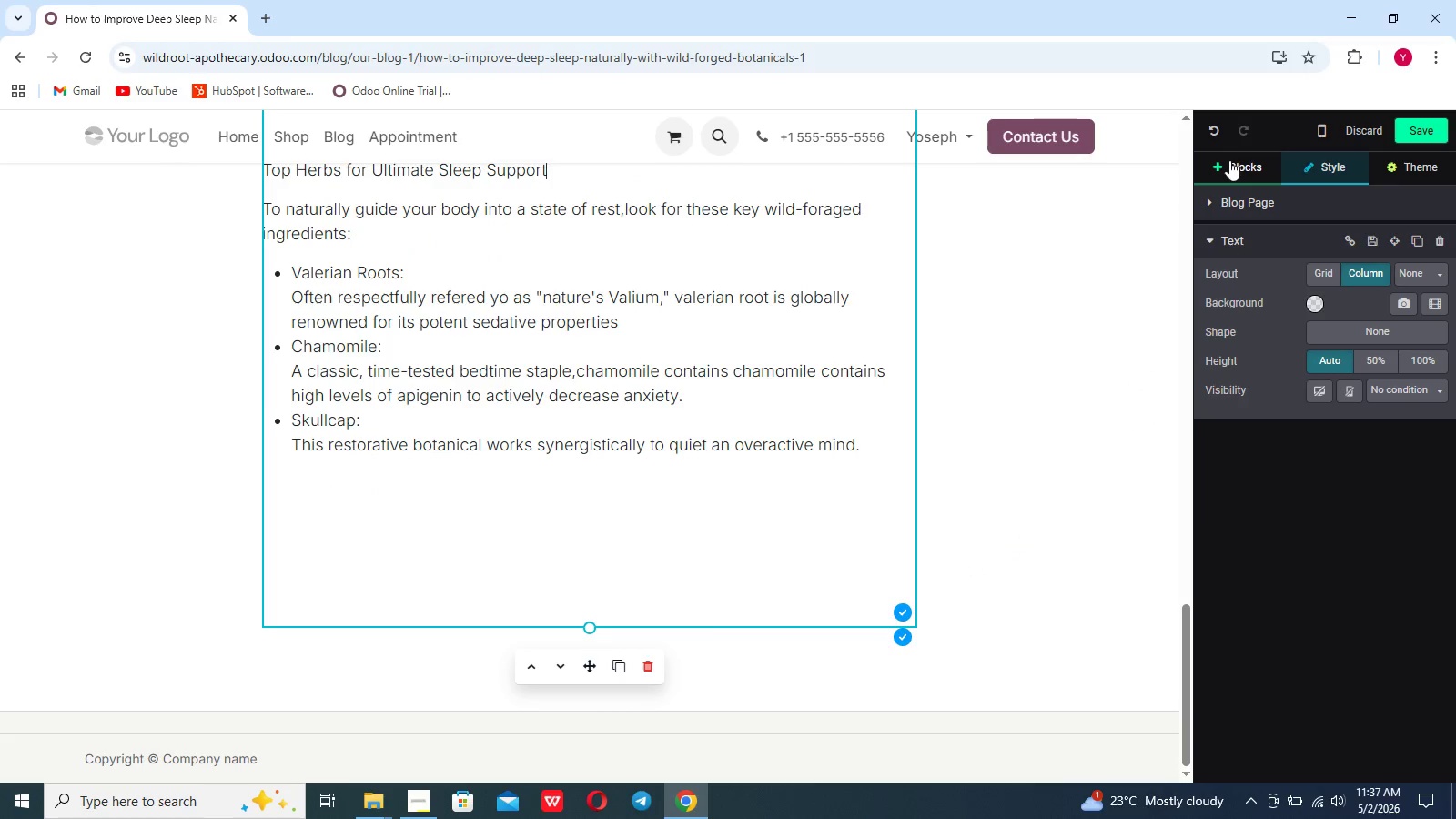 
left_click([1229, 161])
 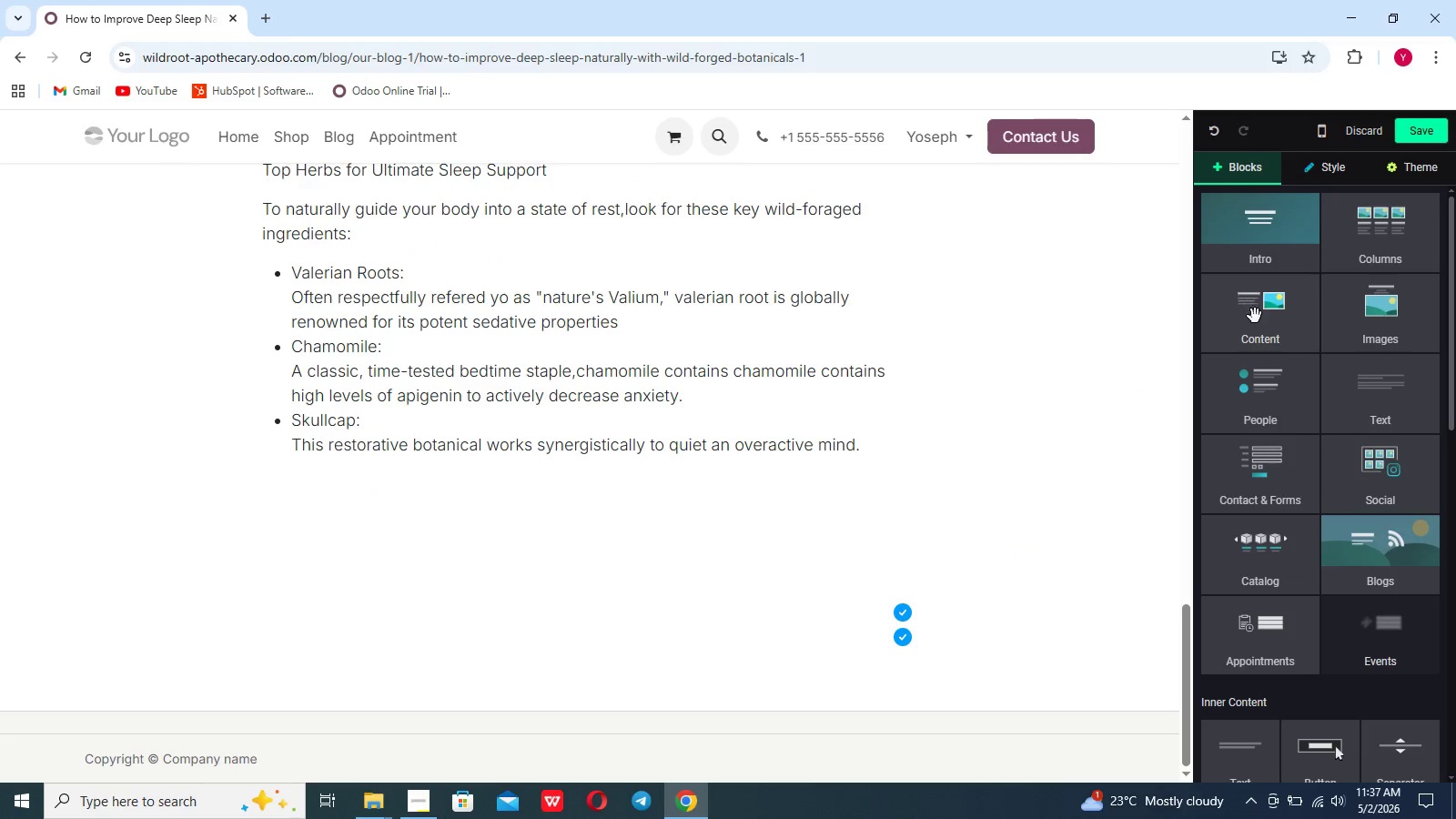 
left_click([1256, 318])
 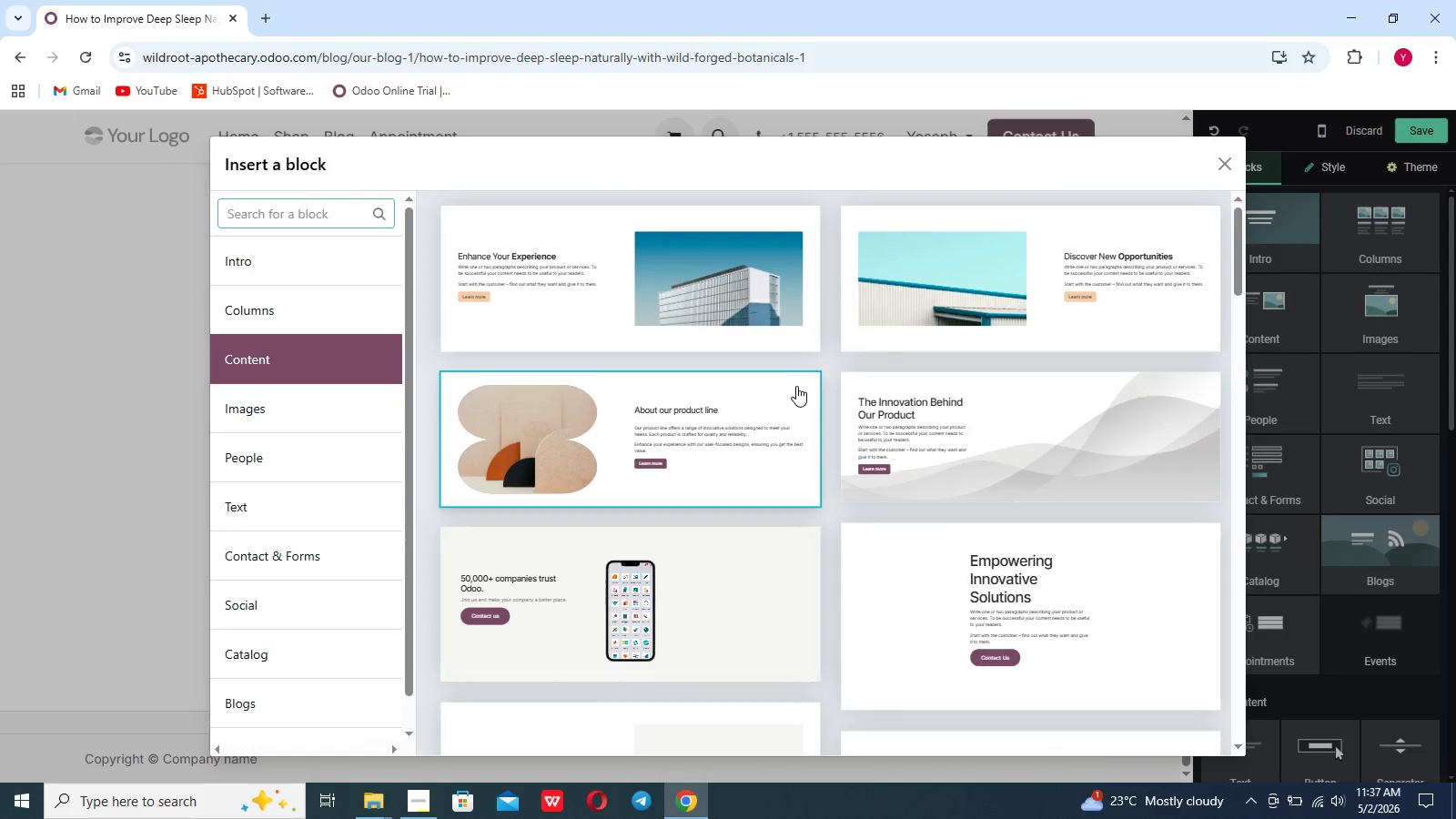 
scroll: coordinate [676, 511], scroll_direction: down, amount: 26.0
 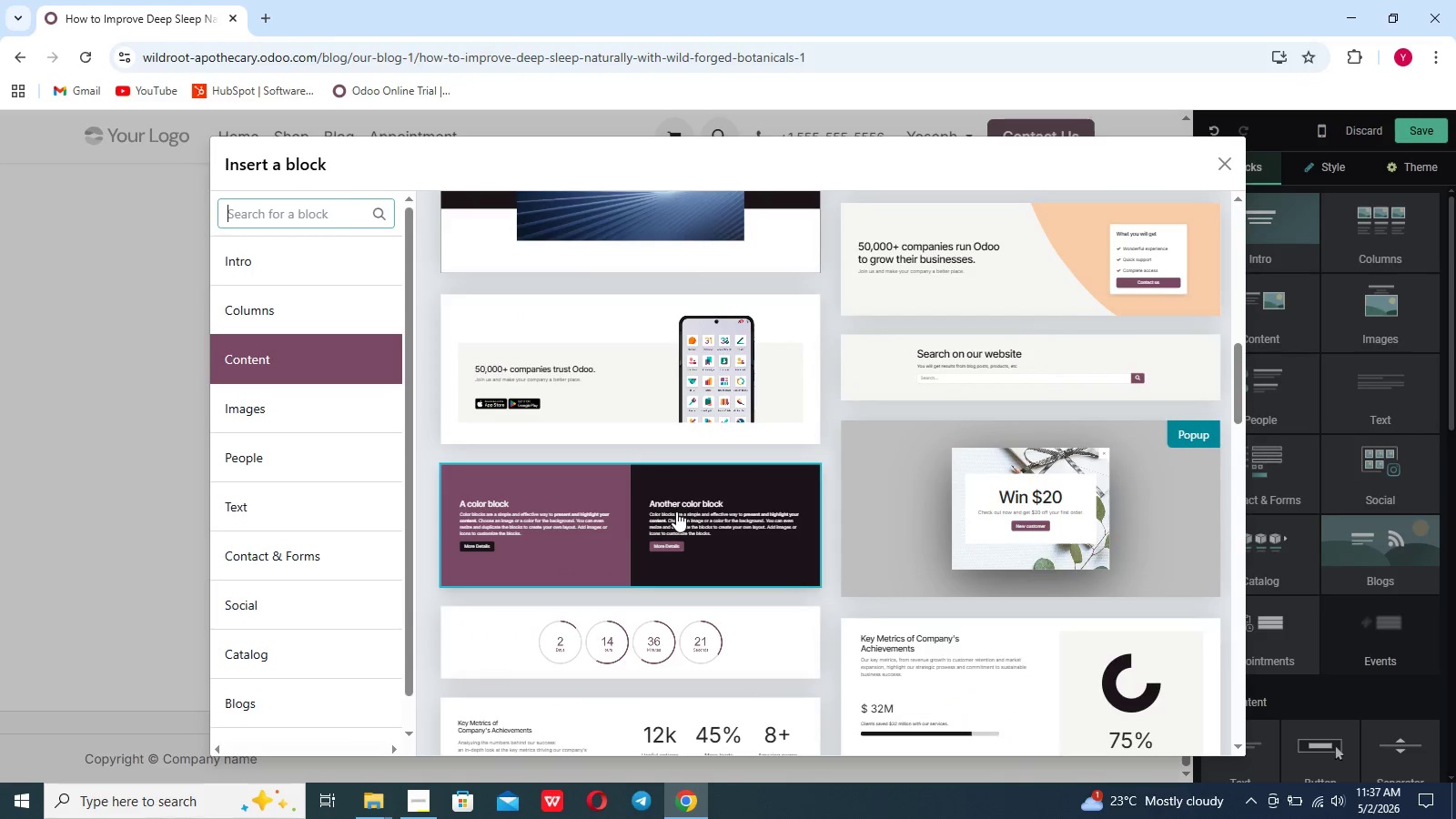 
scroll: coordinate [676, 511], scroll_direction: none, amount: 0.0
 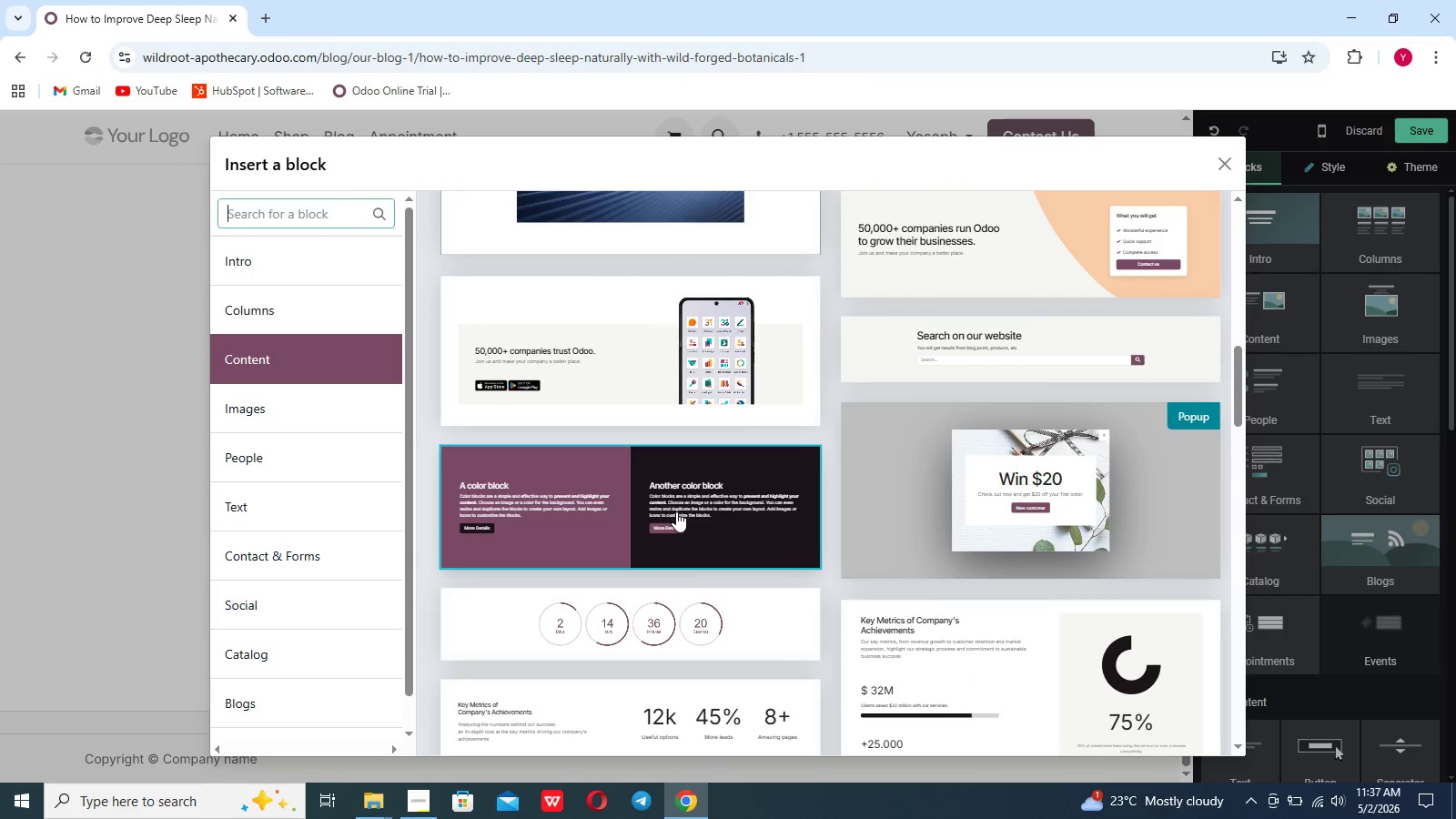 
scroll: coordinate [762, 474], scroll_direction: down, amount: 93.0
 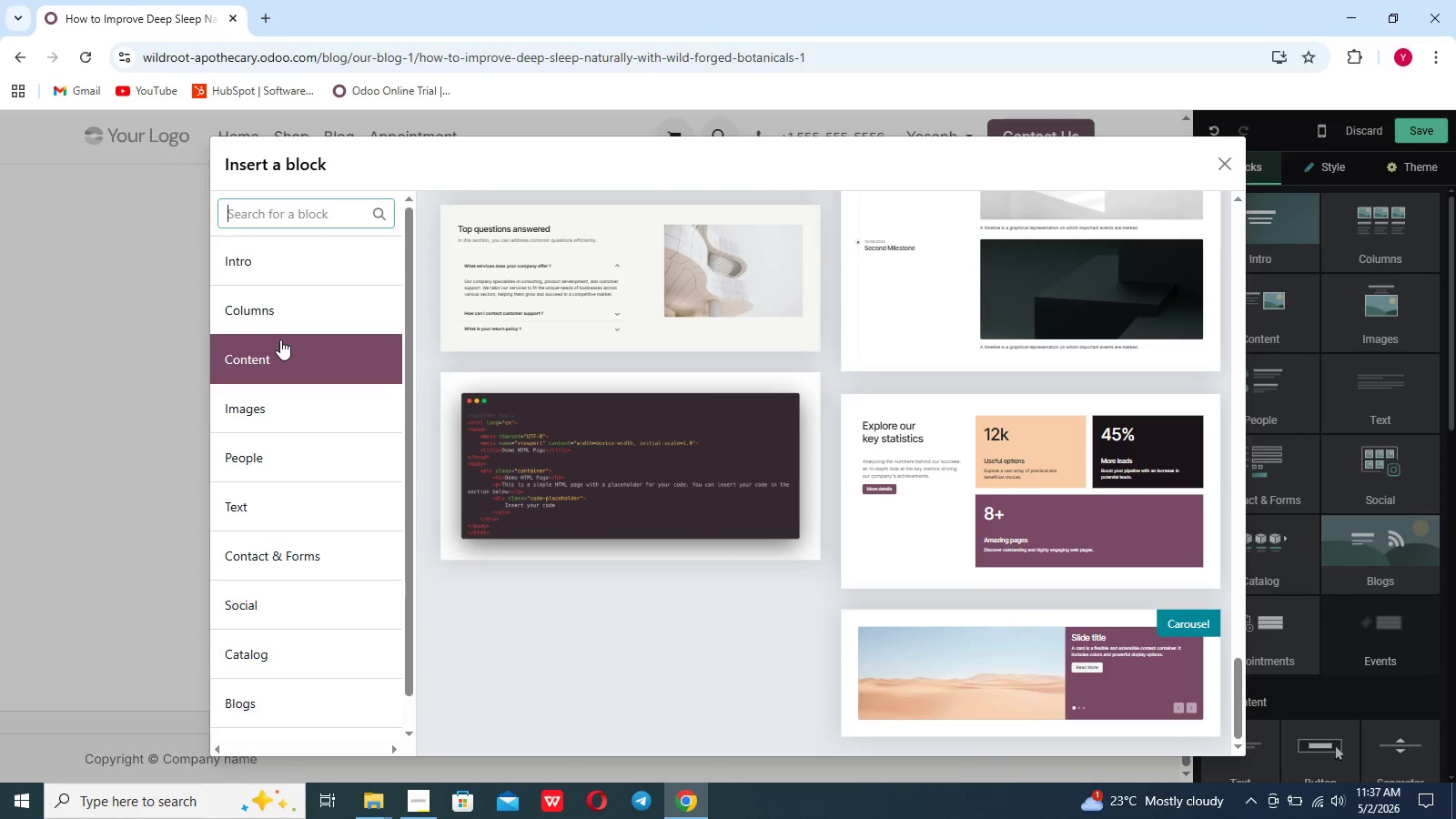 
left_click([289, 316])
 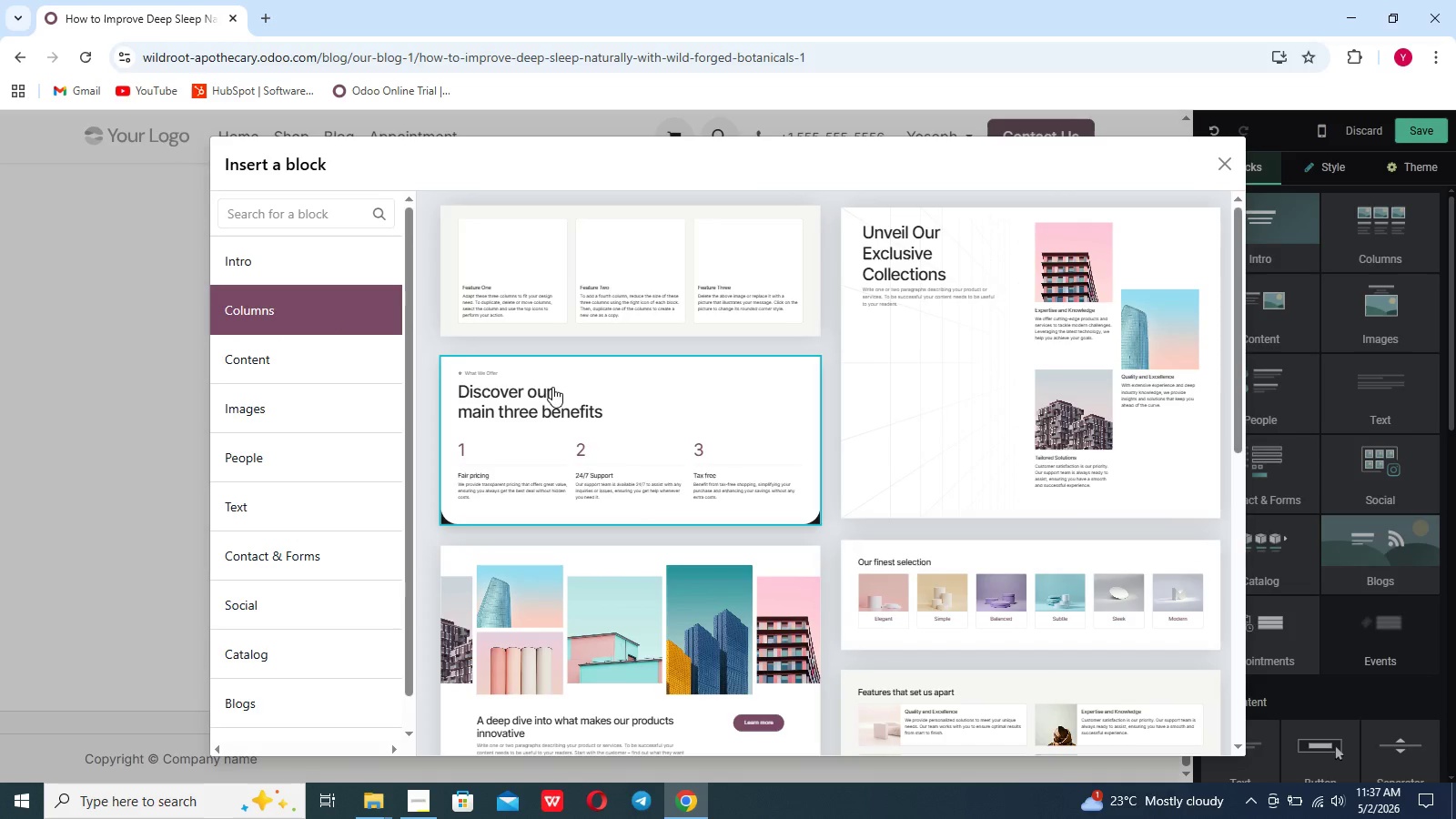 
scroll: coordinate [606, 451], scroll_direction: down, amount: 13.0
 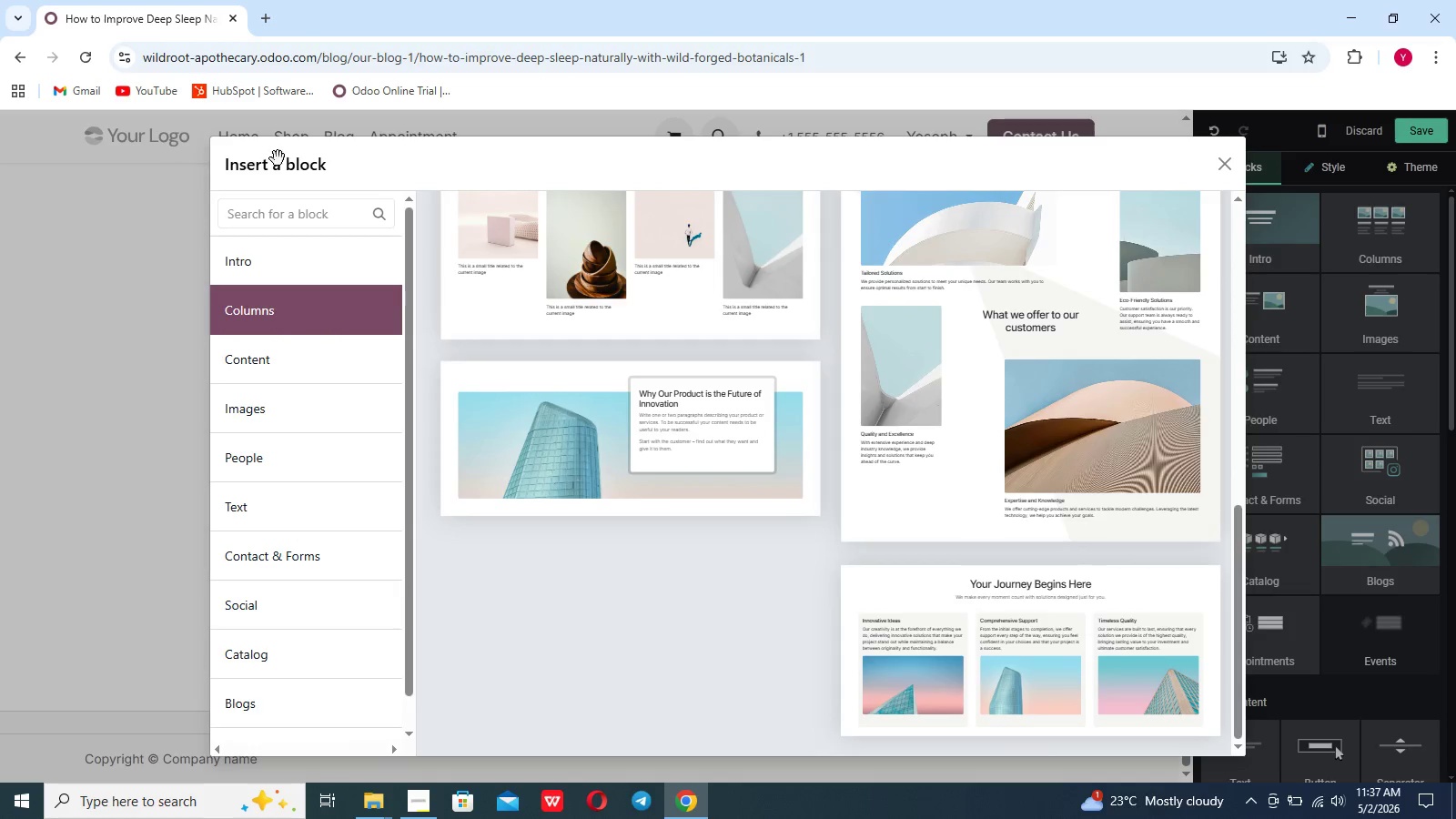 
left_click([275, 215])
 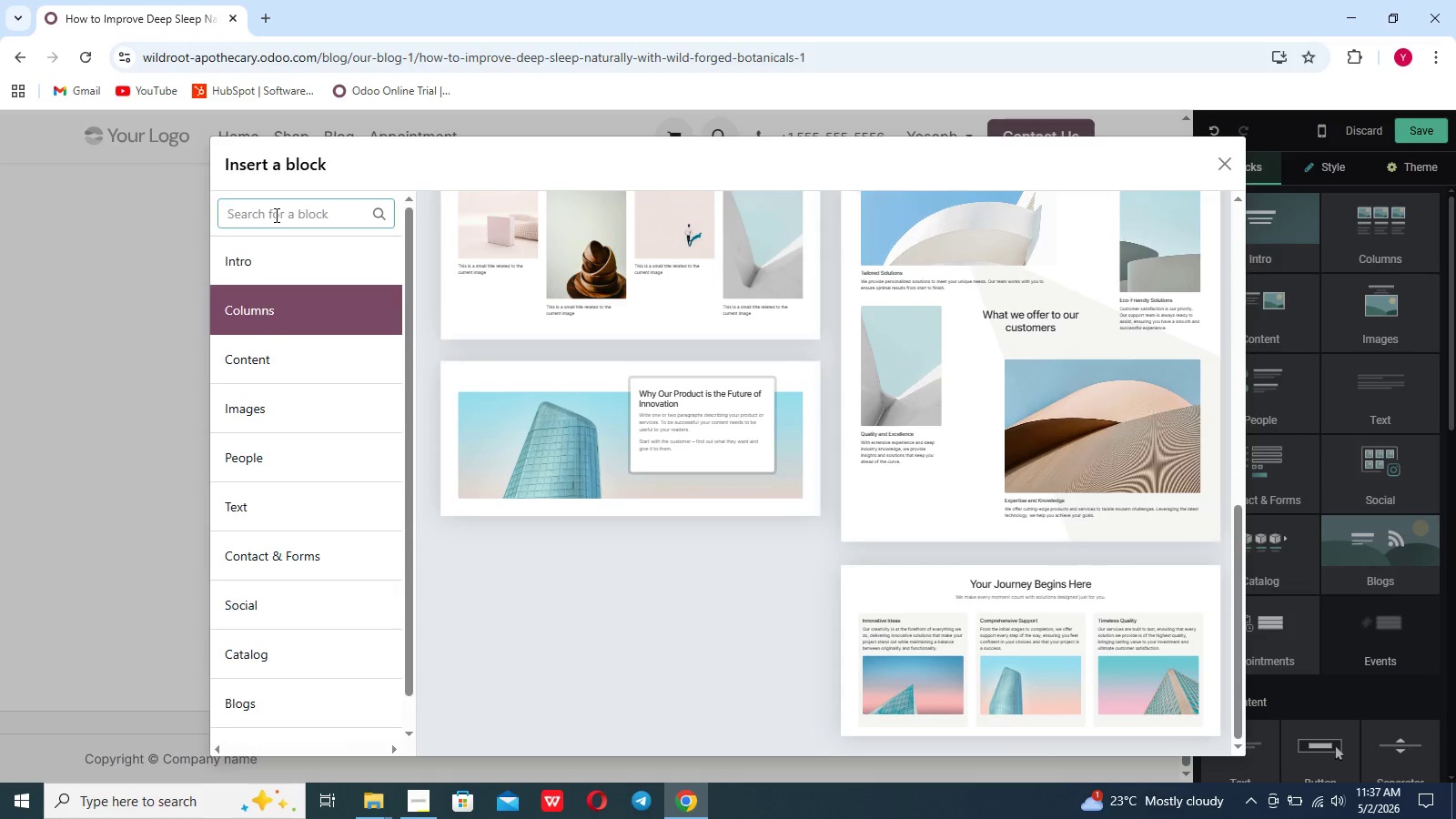 
type(dyb)
key(Backspace)
 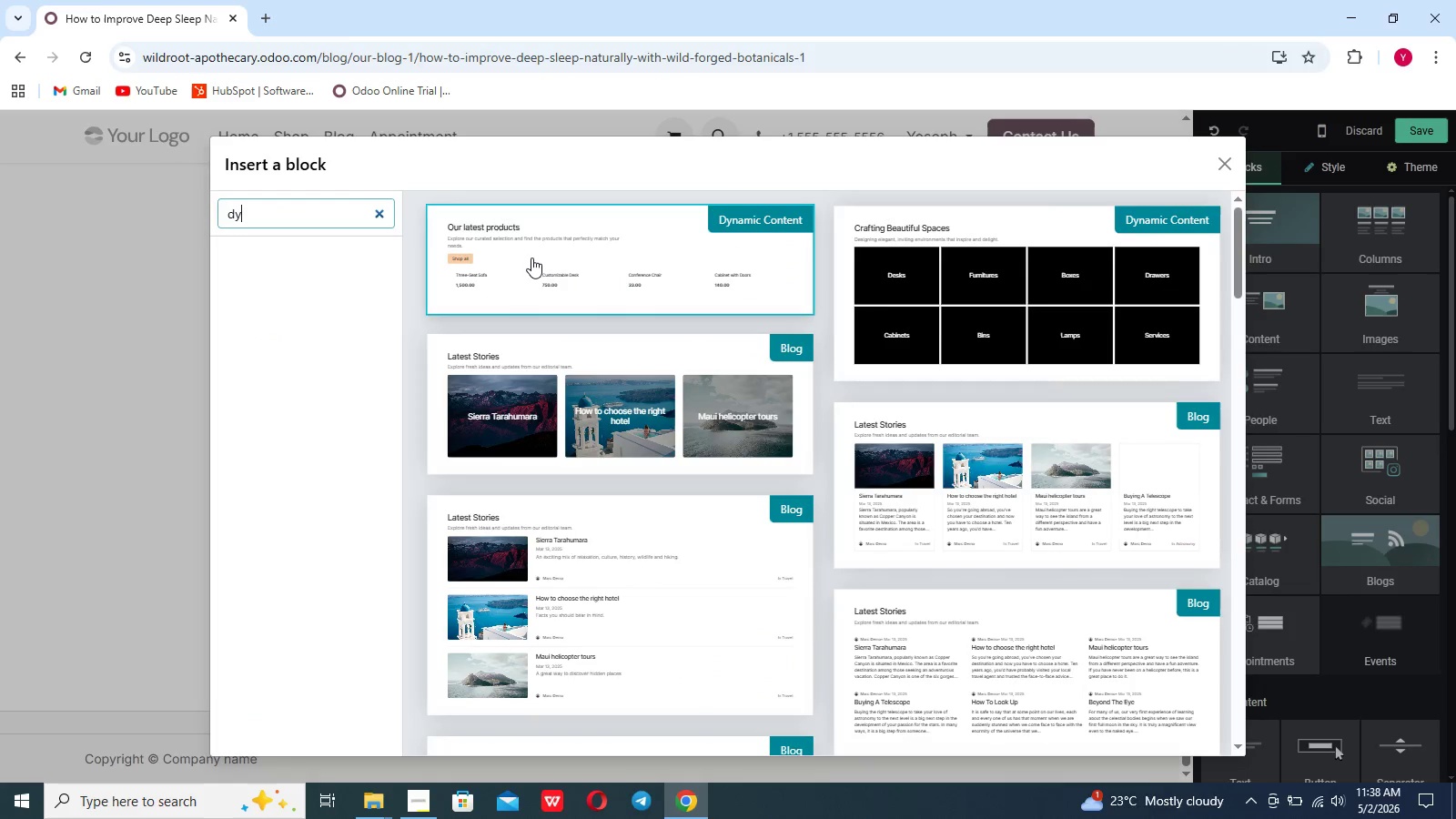 
scroll: coordinate [537, 531], scroll_direction: down, amount: 98.0
 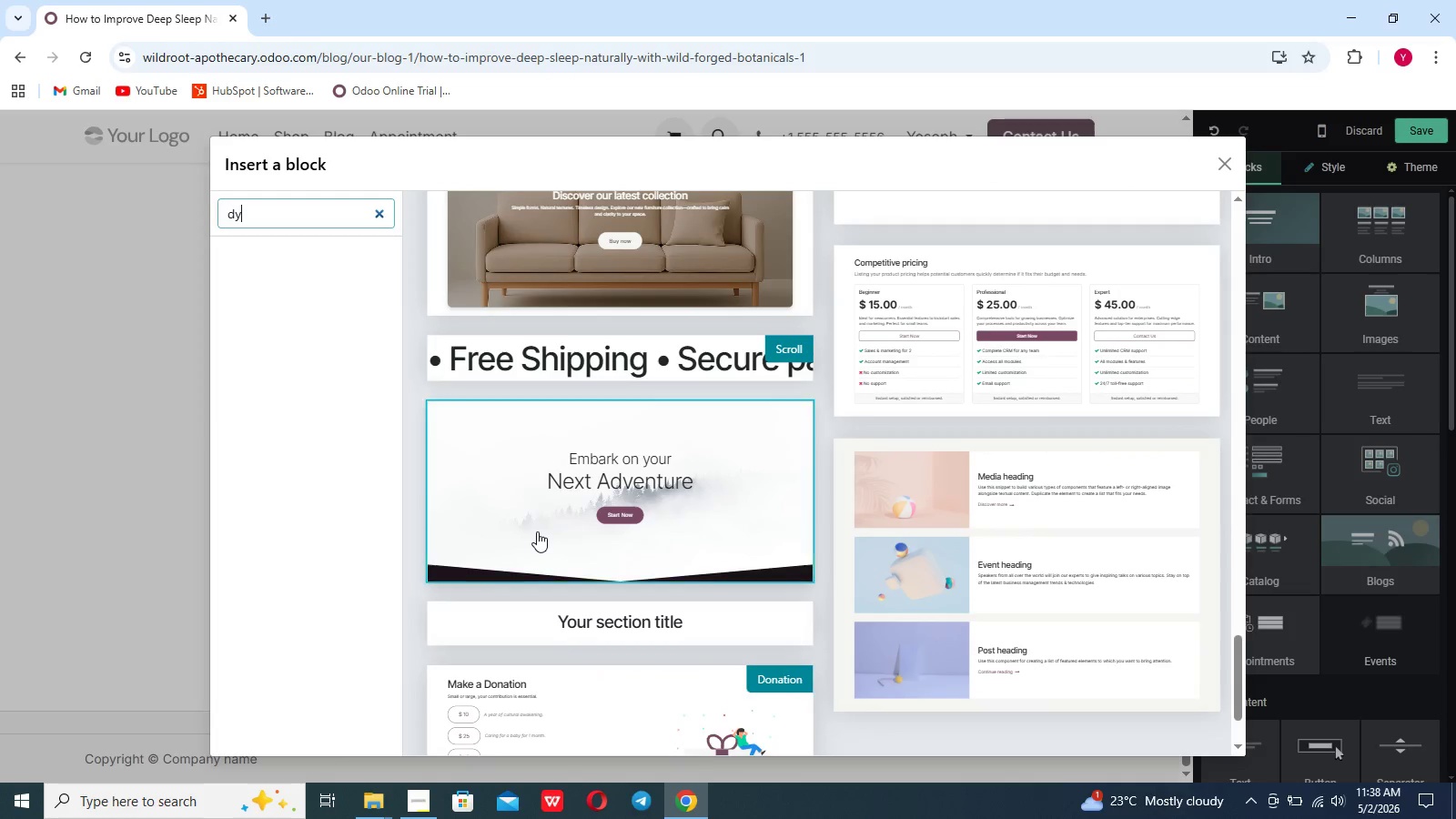 
scroll: coordinate [537, 531], scroll_direction: up, amount: 167.0
 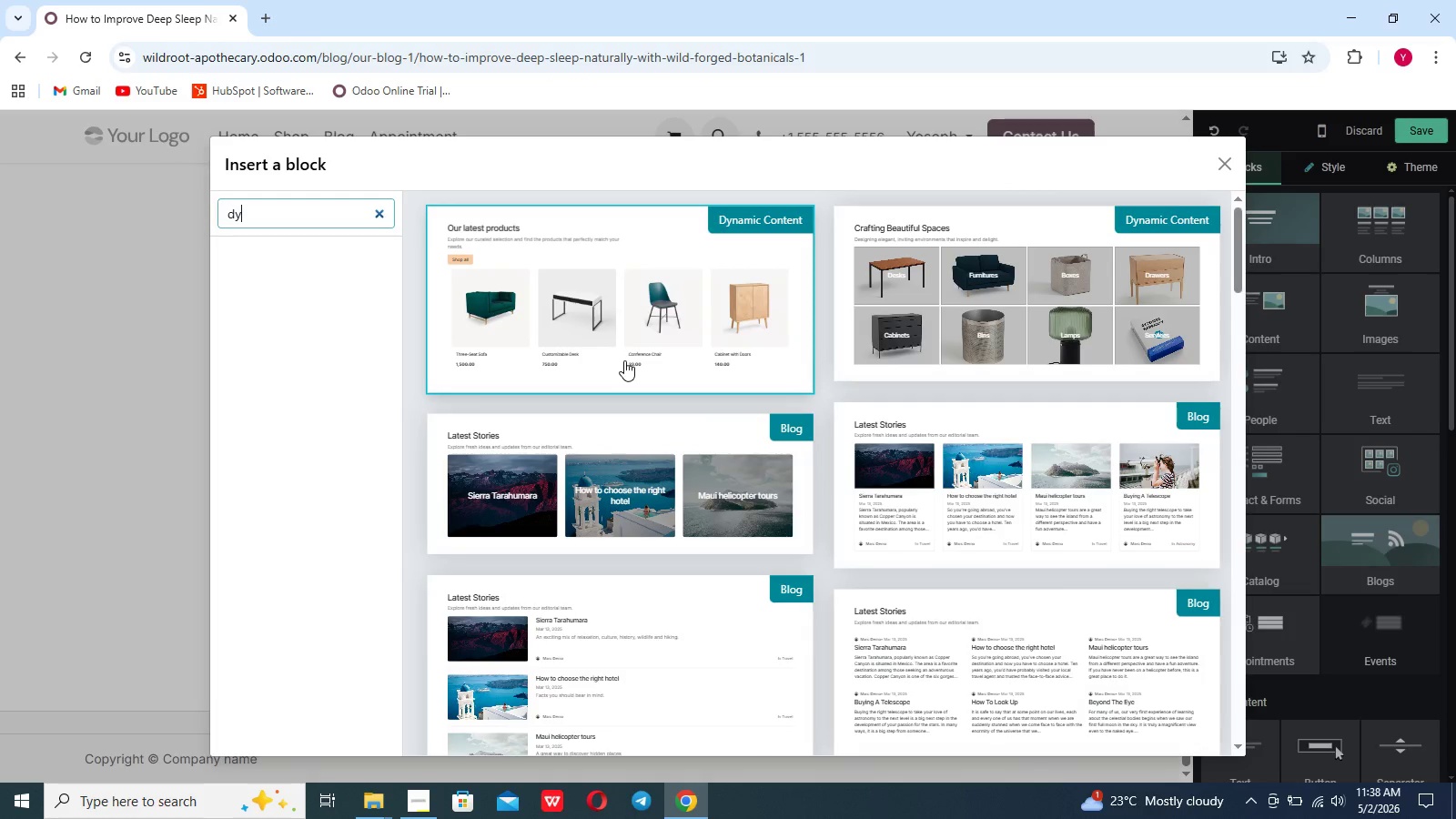 
left_click([624, 360])
 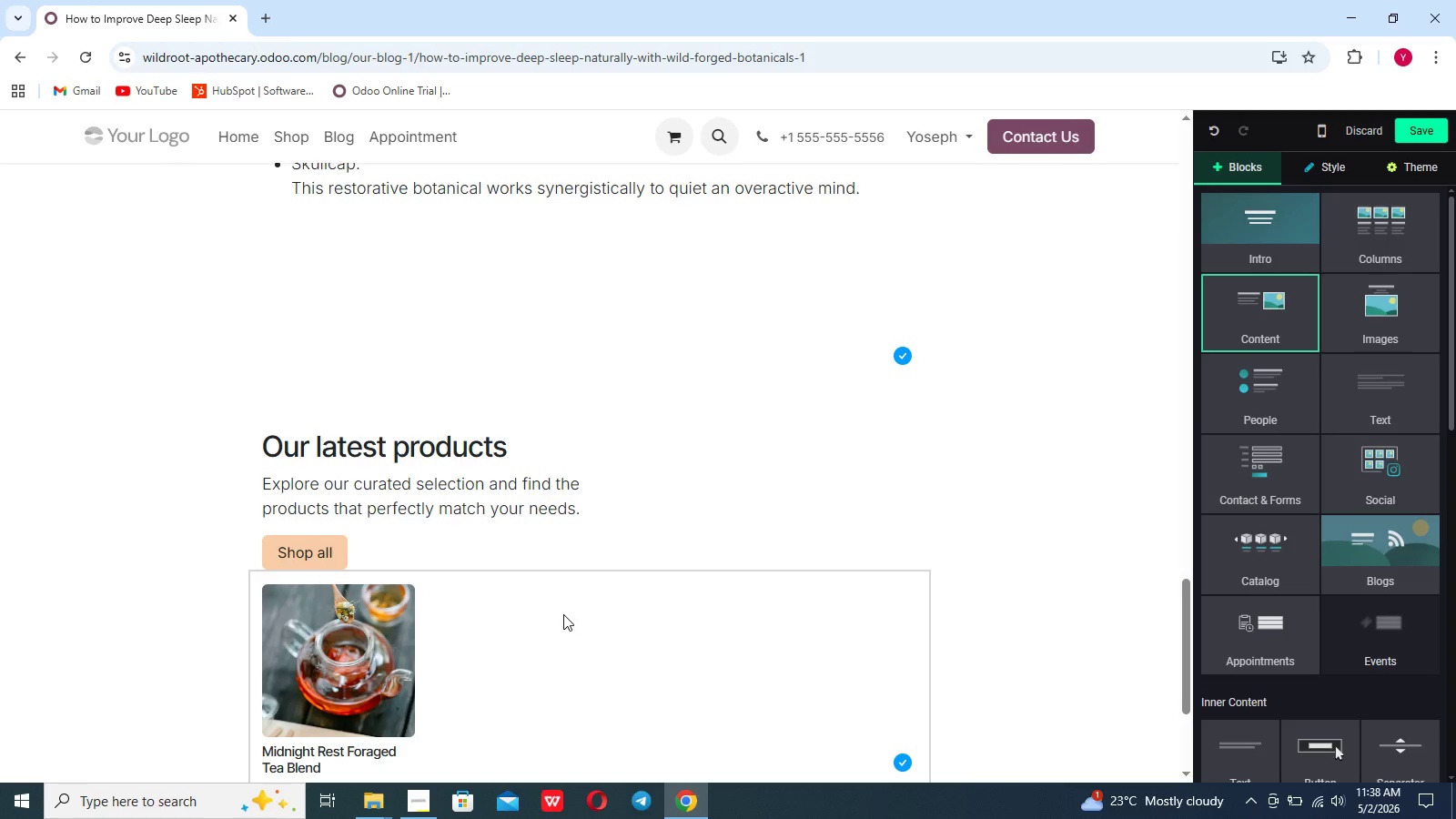 
scroll: coordinate [681, 543], scroll_direction: down, amount: 4.0
 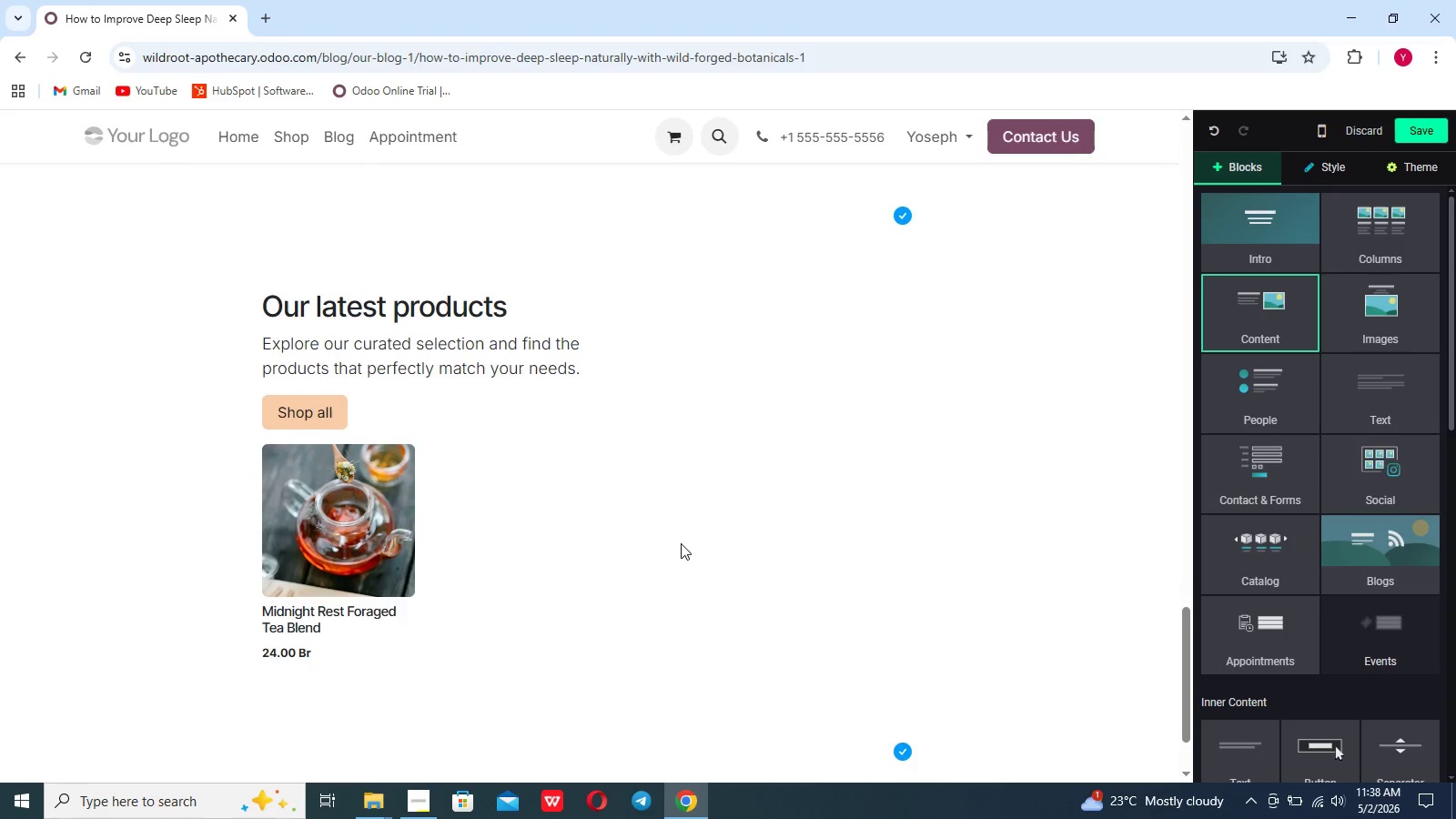 
scroll: coordinate [681, 543], scroll_direction: none, amount: 0.0
 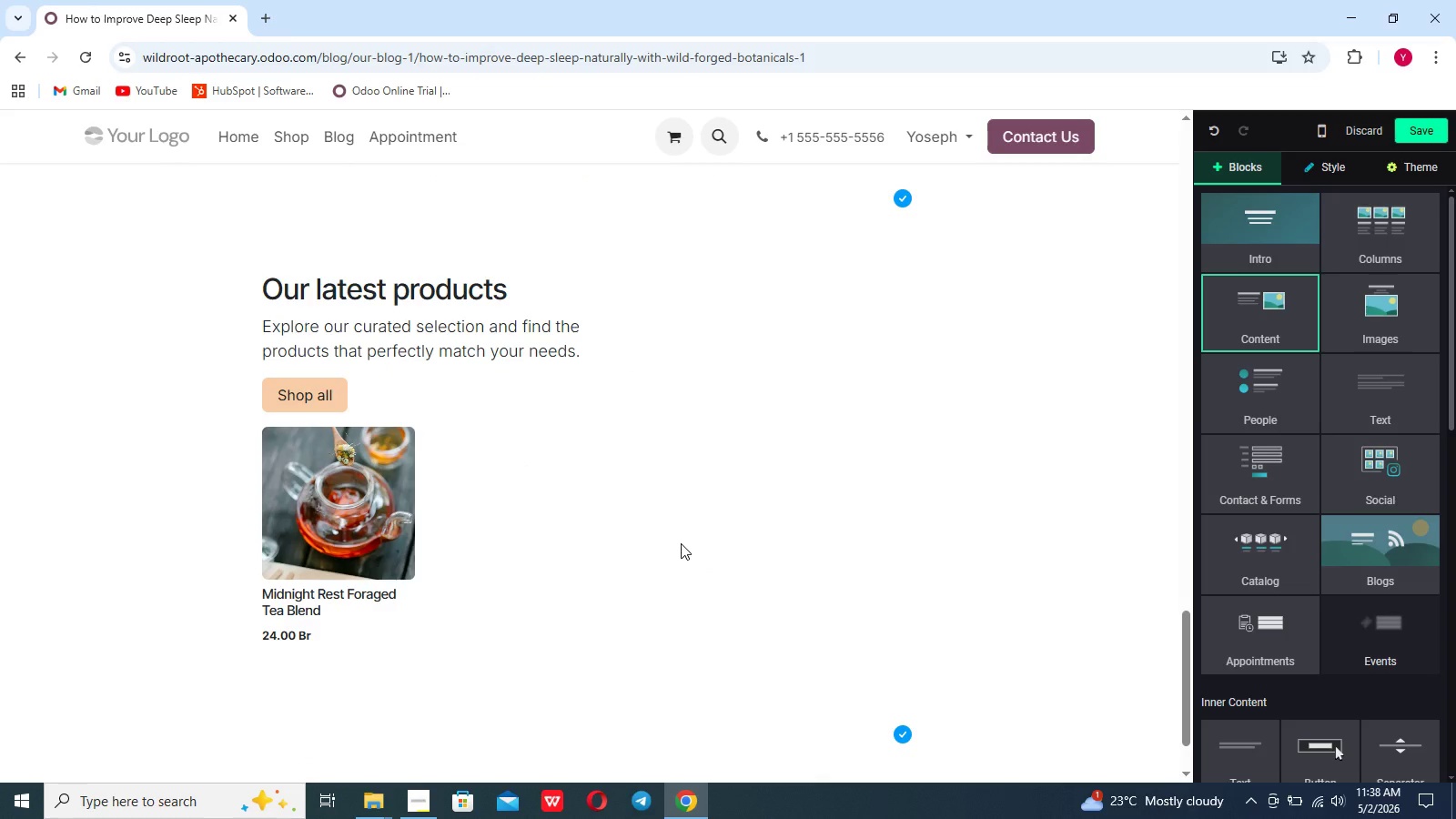 
scroll: coordinate [681, 543], scroll_direction: down, amount: 1.0
 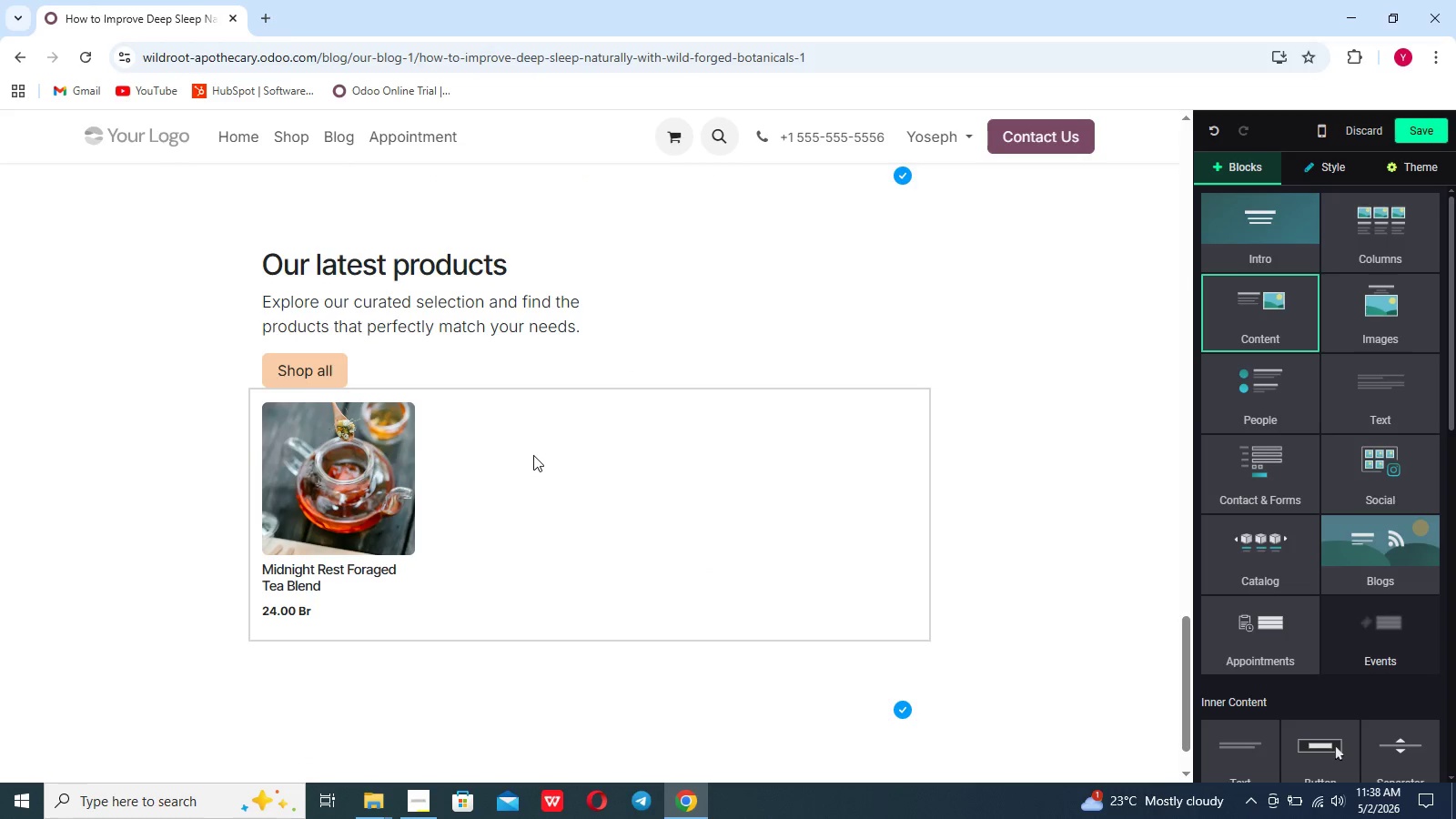 
left_click([533, 455])
 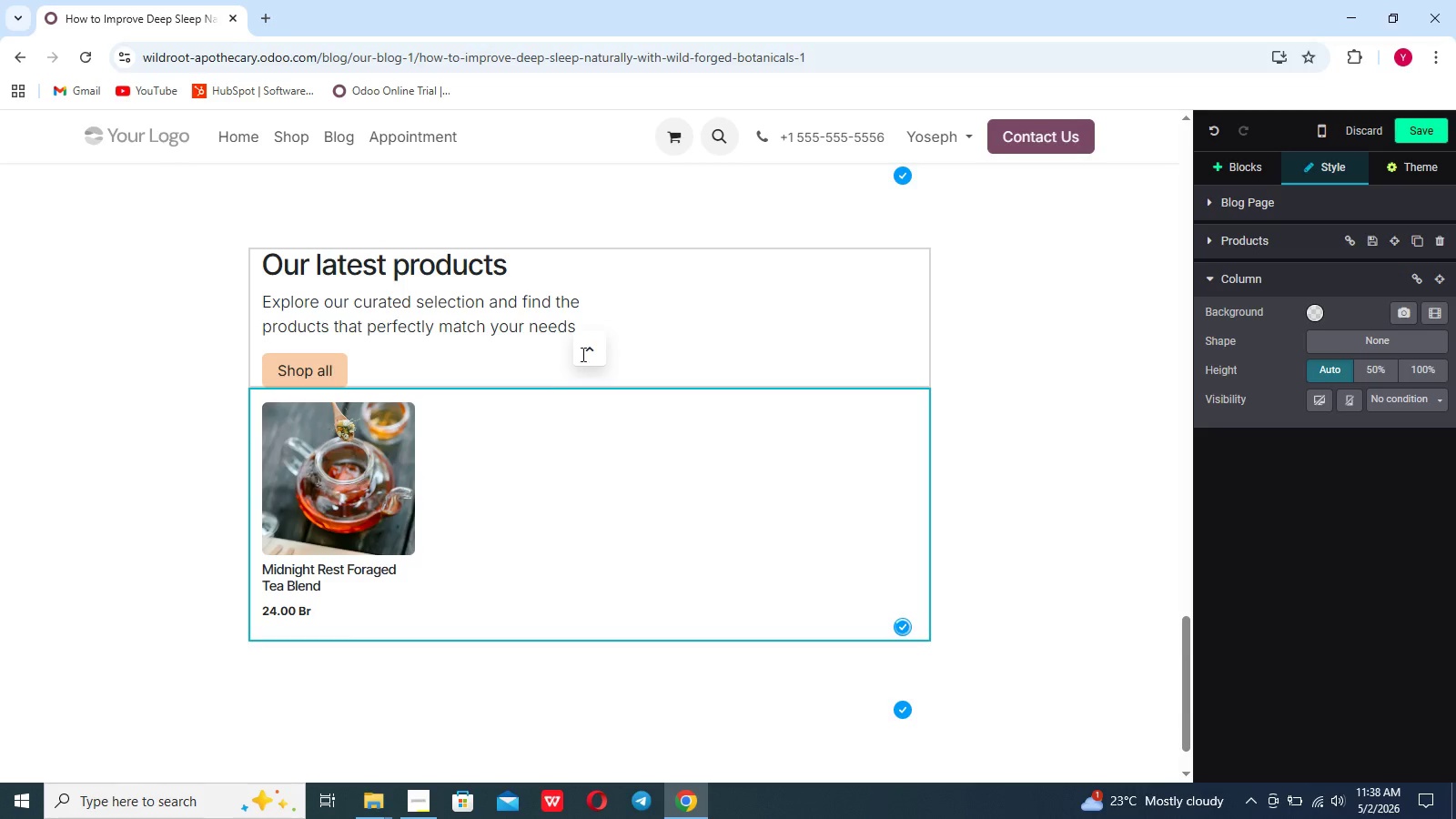 
left_click([603, 352])
 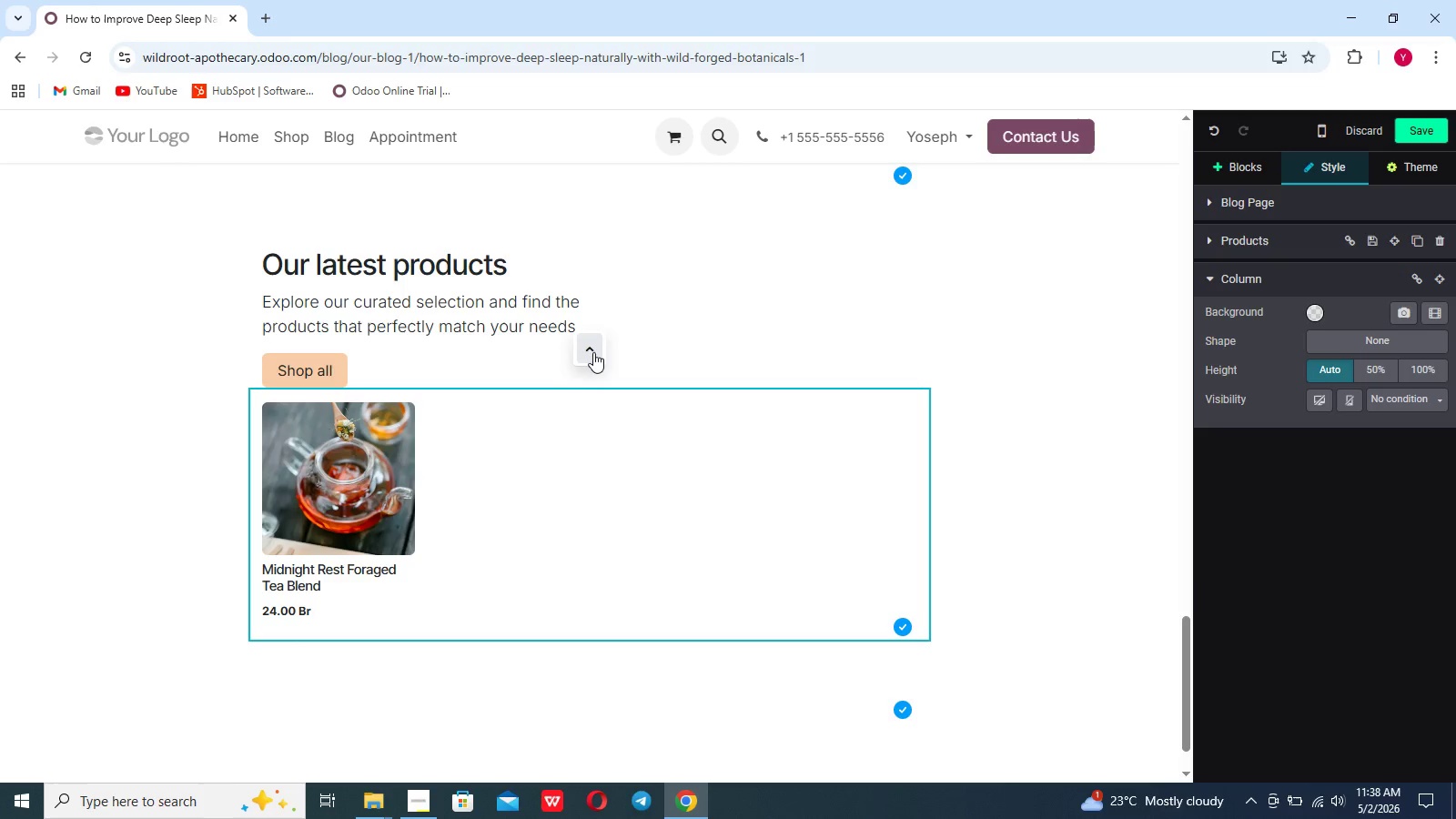 
left_click([593, 351])
 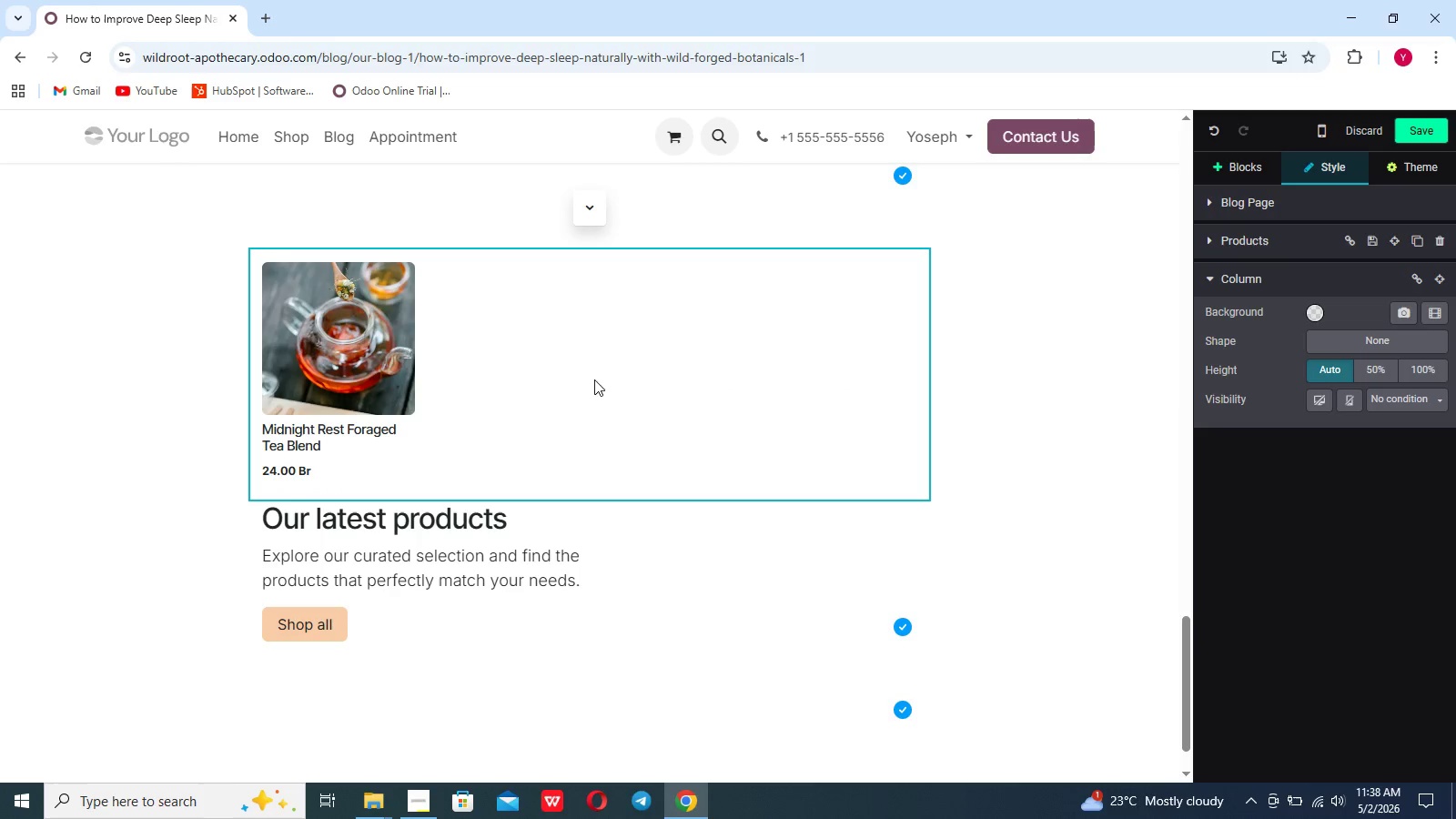 
wait(6.67)
 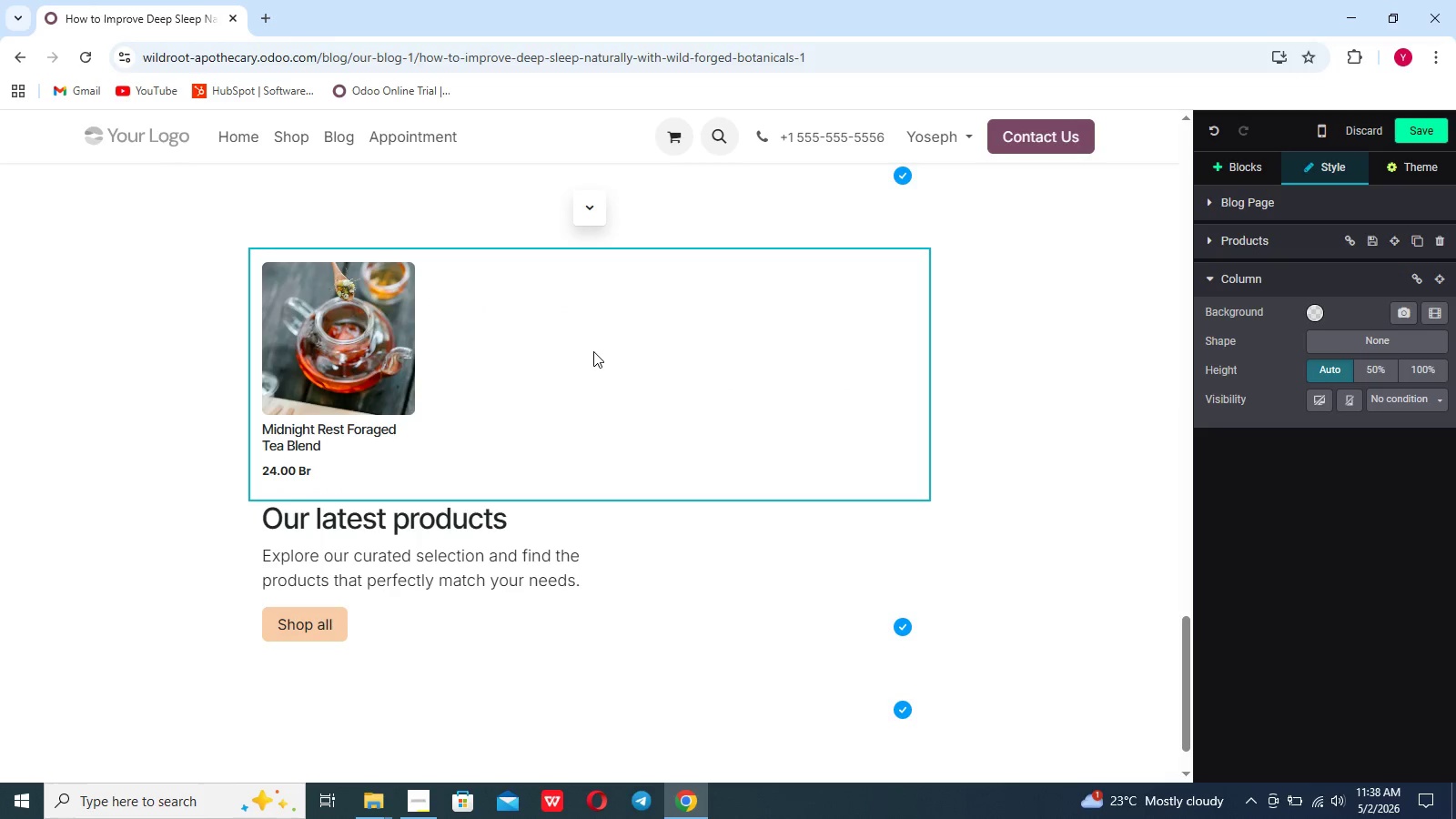 
left_click_drag(start_coordinate=[589, 588], to_coordinate=[227, 530])
 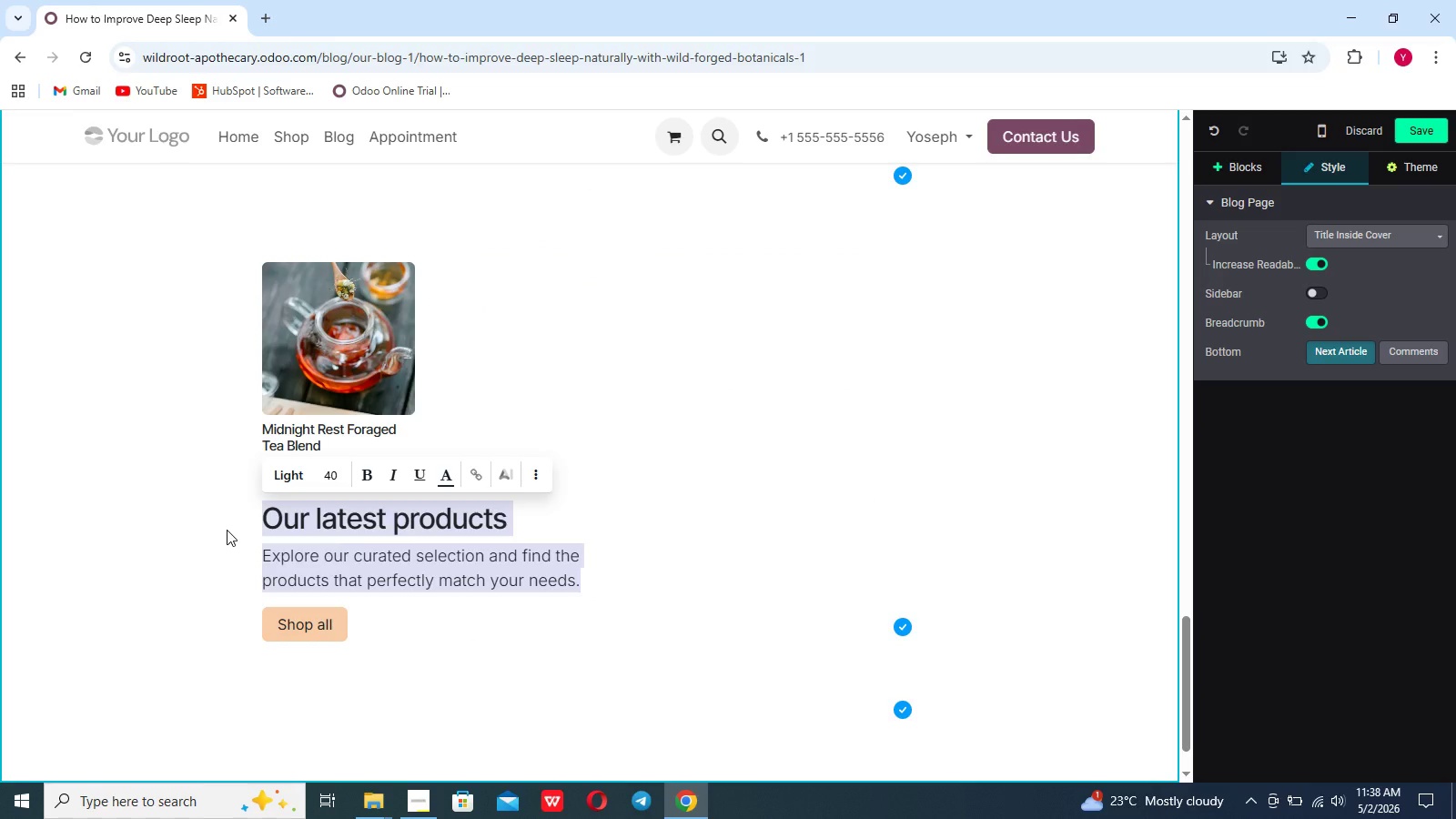 
key(Backspace)
 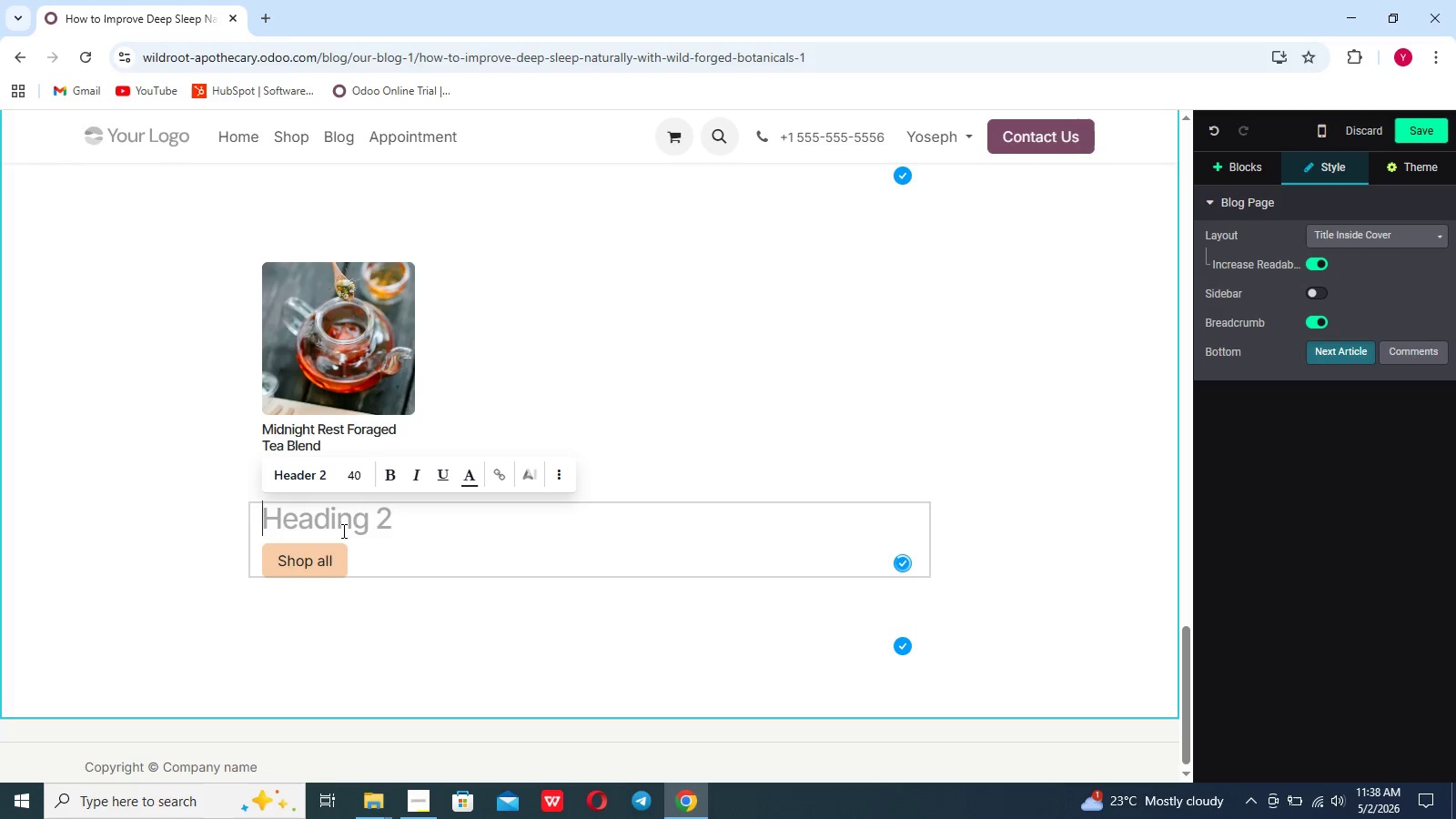 
key(Backspace)
 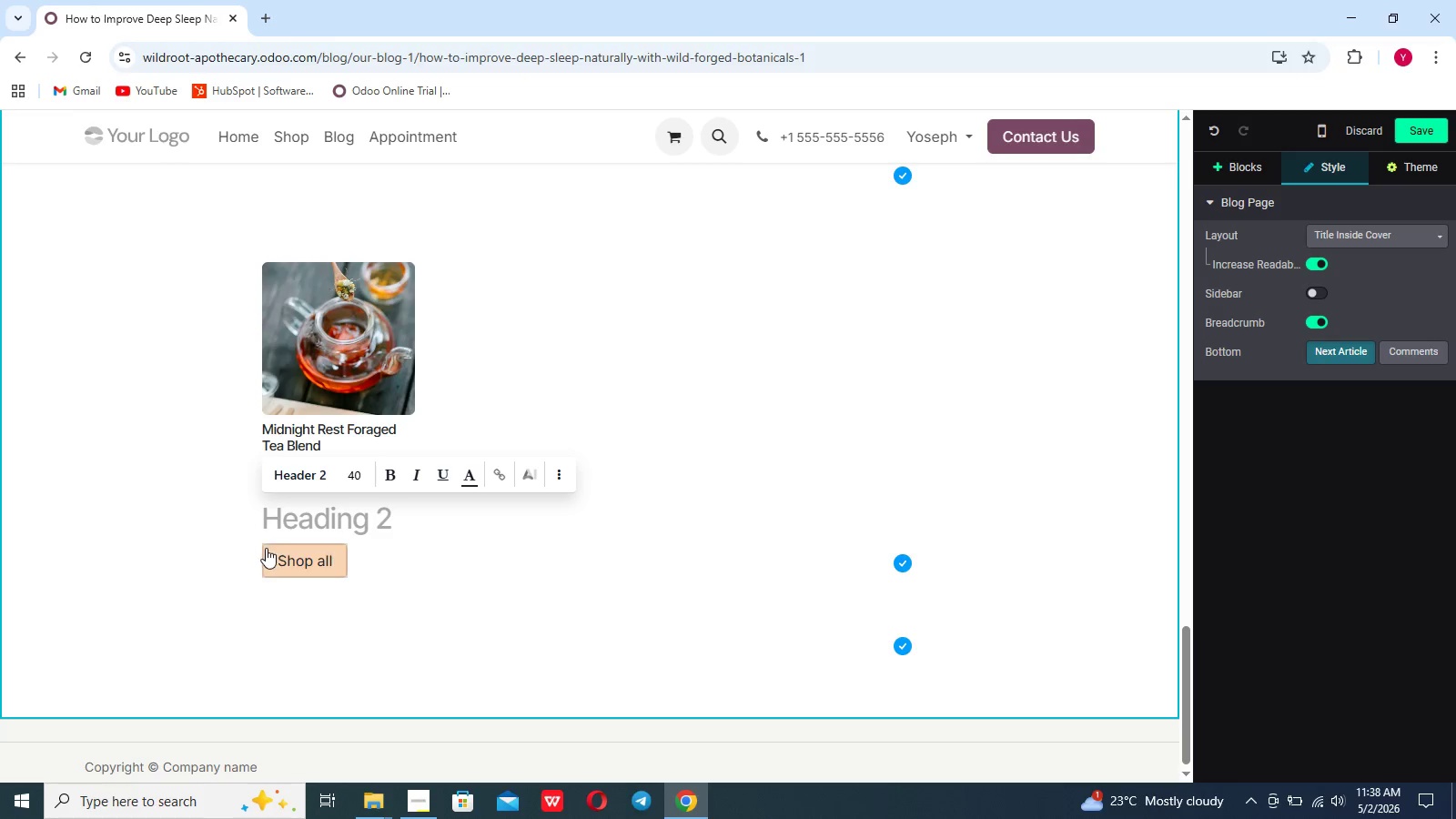 
left_click([258, 554])
 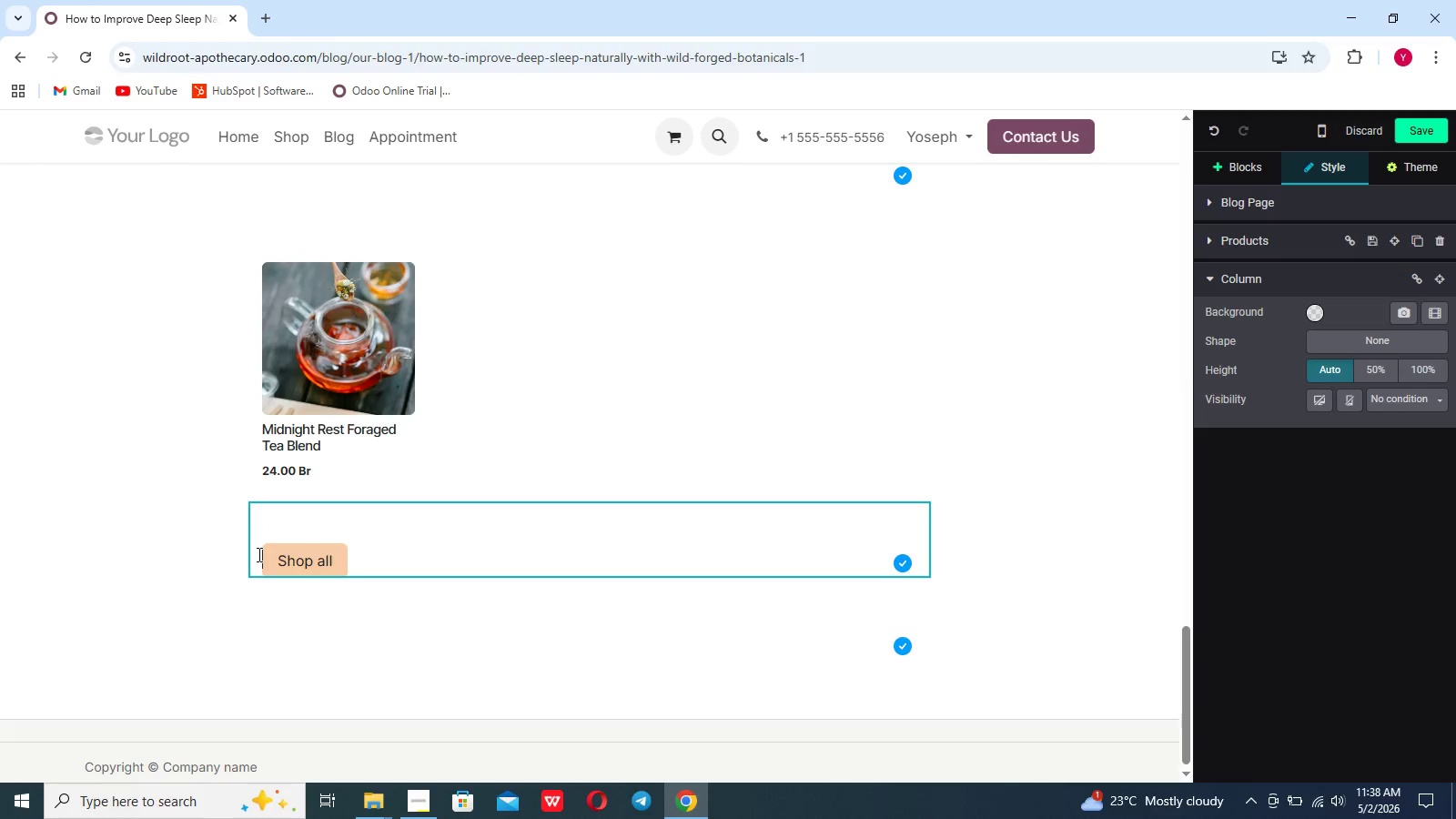 
key(Backspace)
 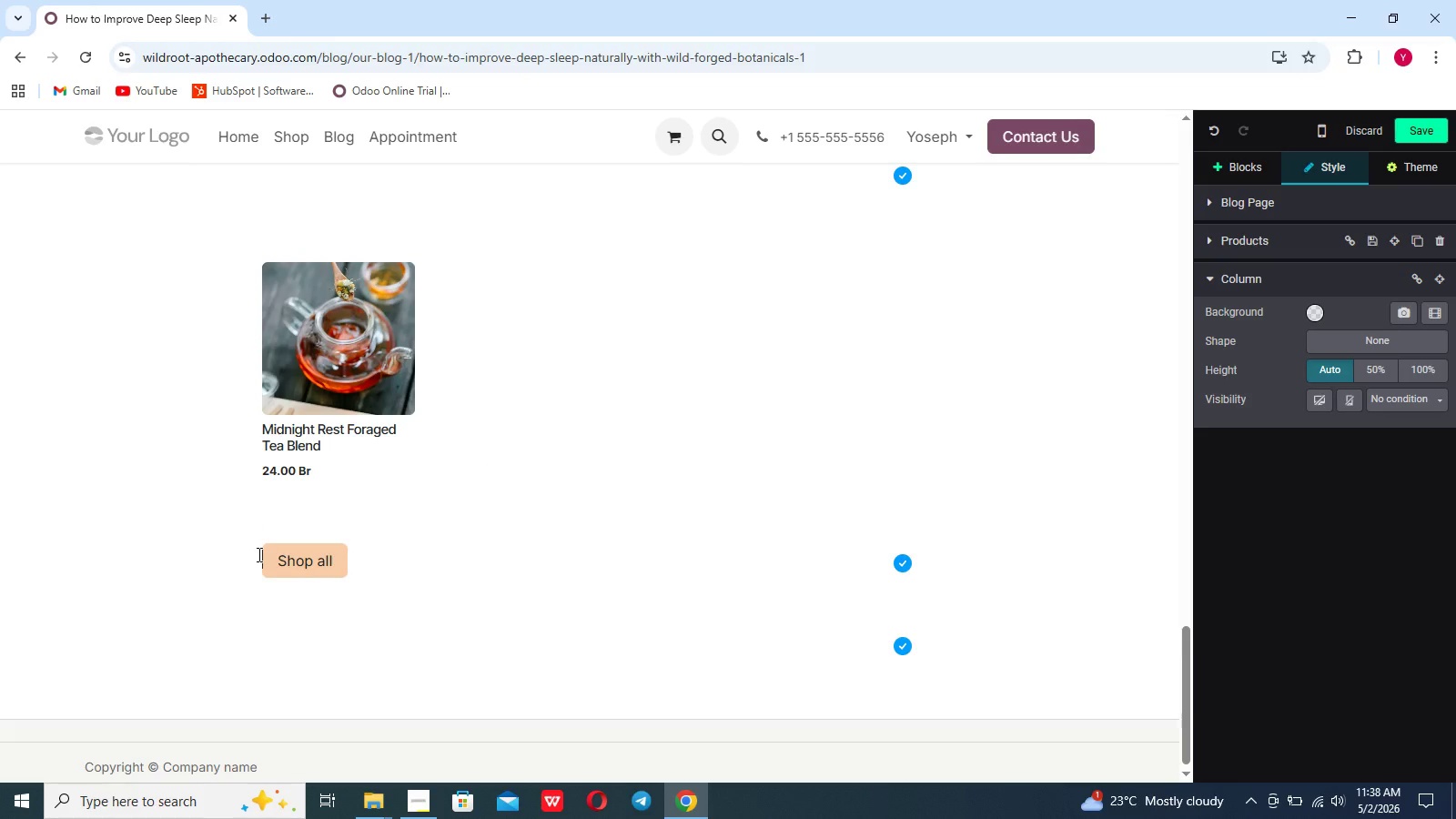 
key(Backspace)
 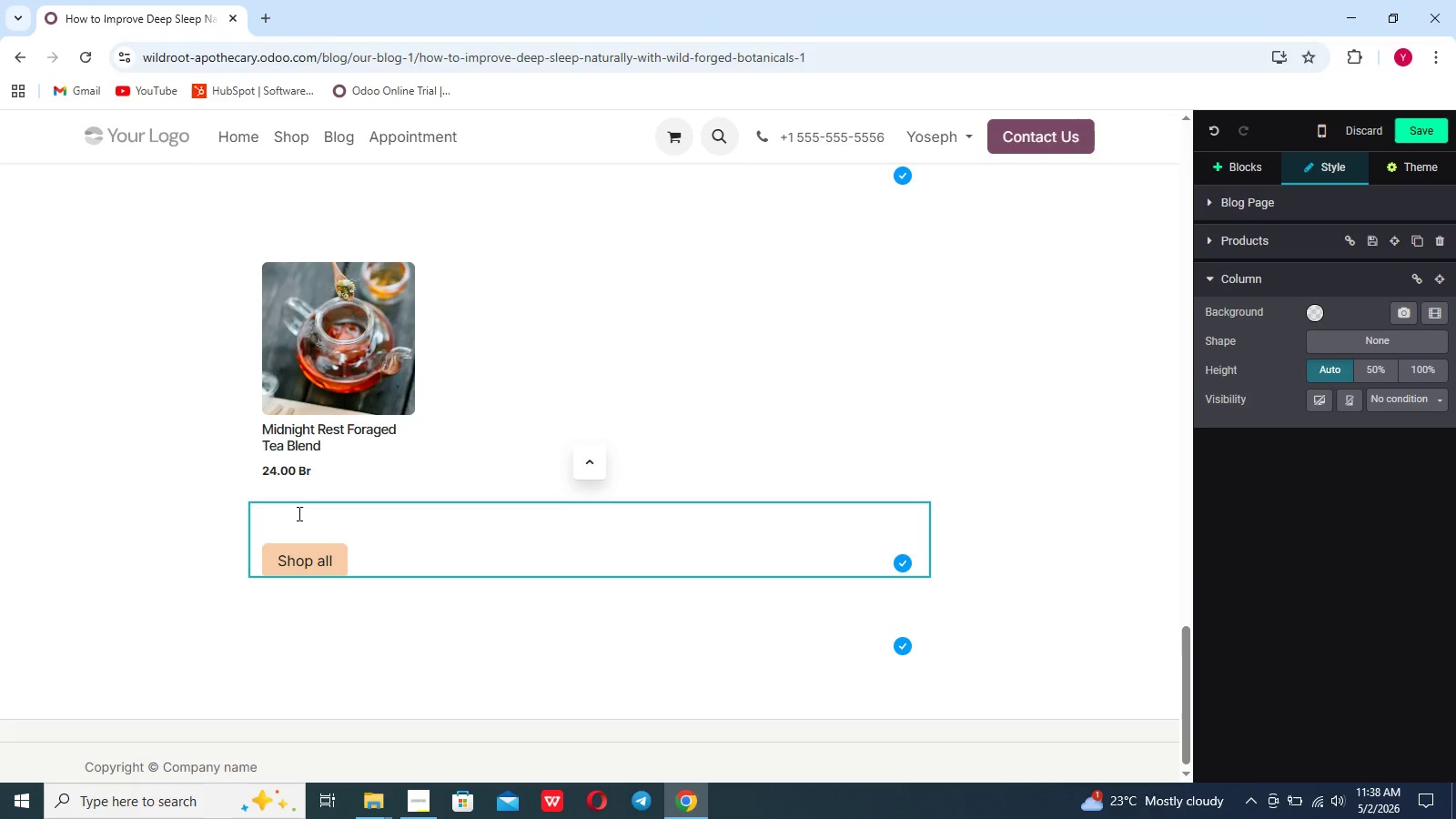 
left_click([296, 526])
 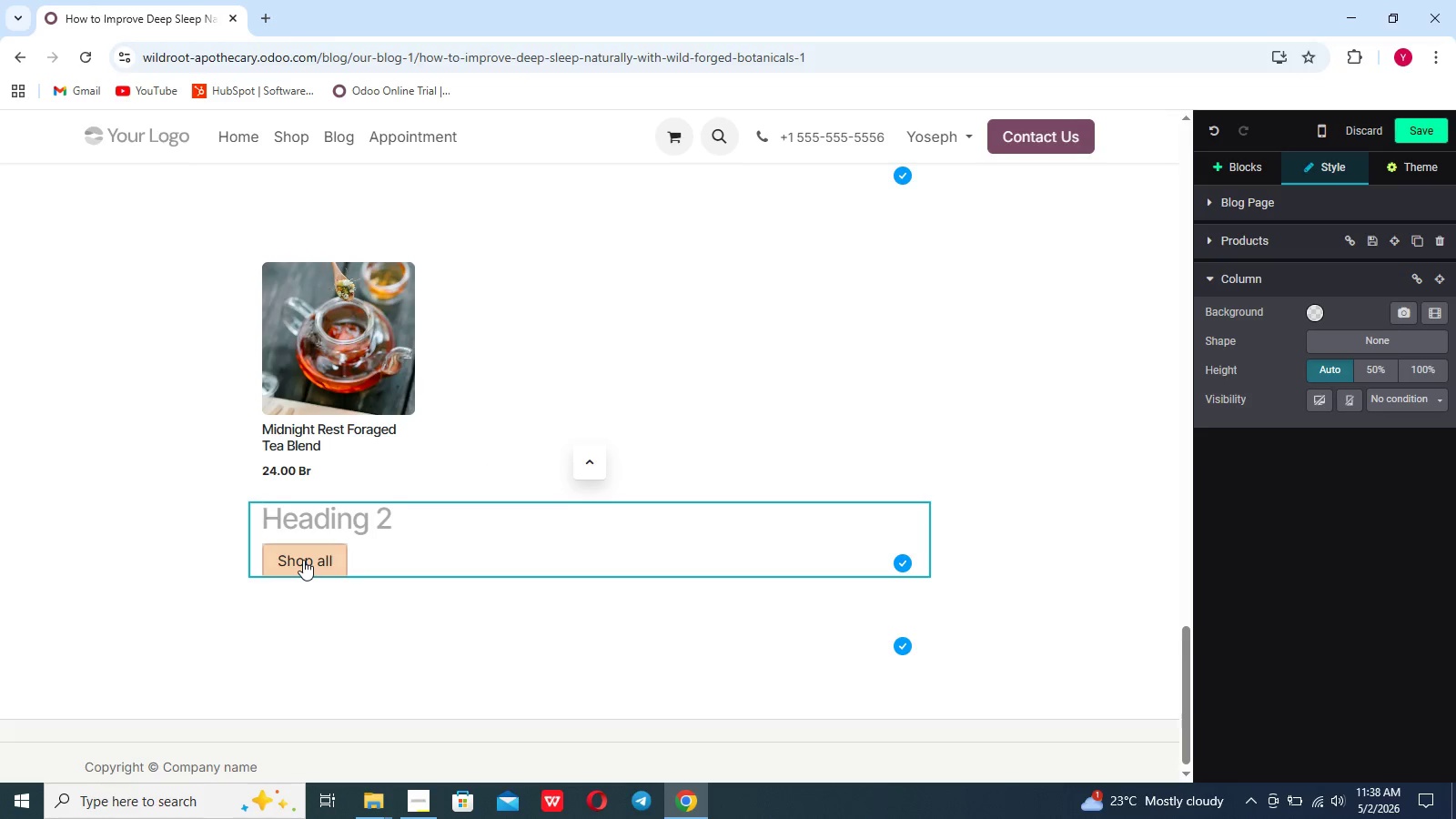 
left_click([303, 560])
 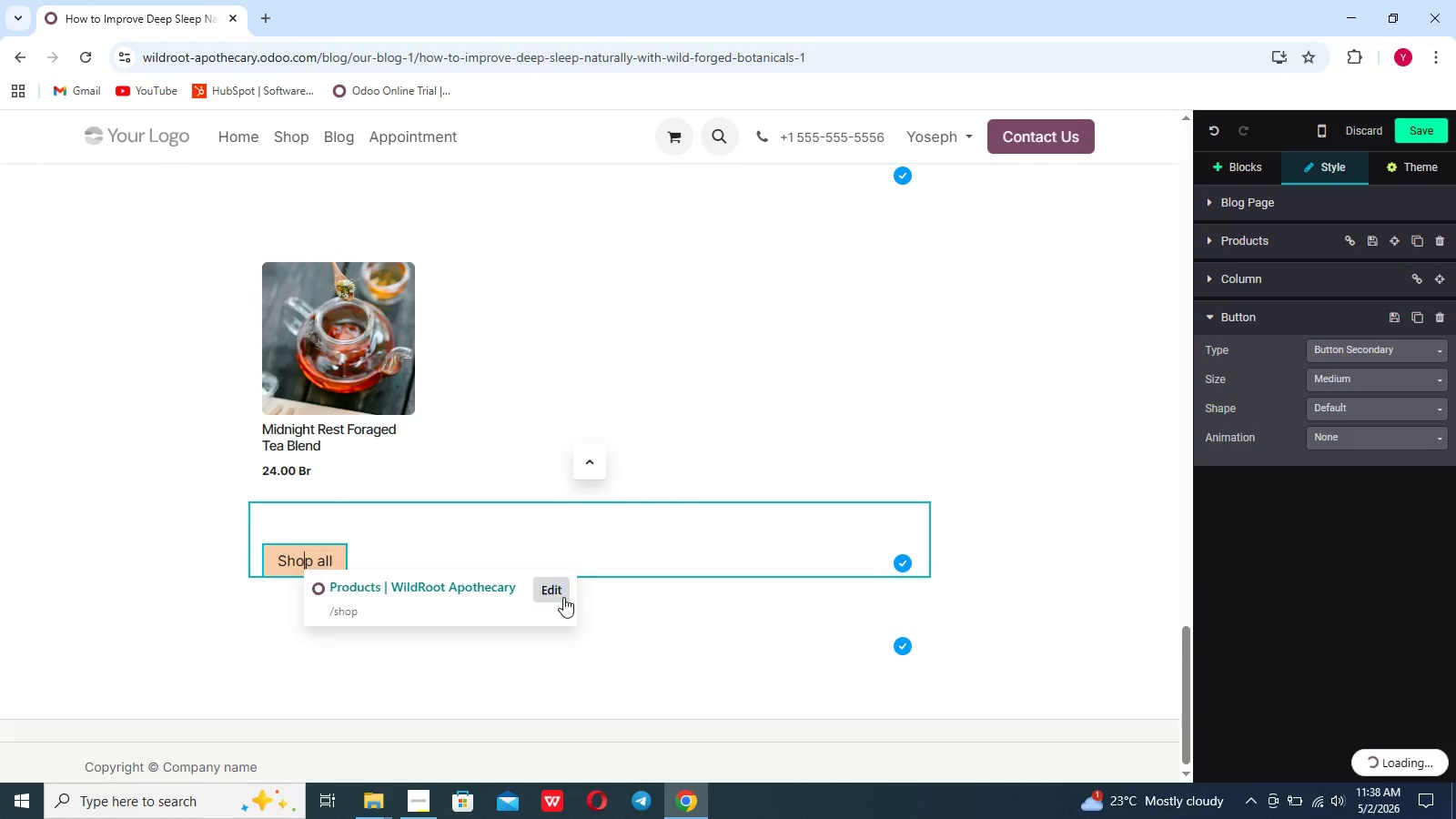 
left_click([563, 597])
 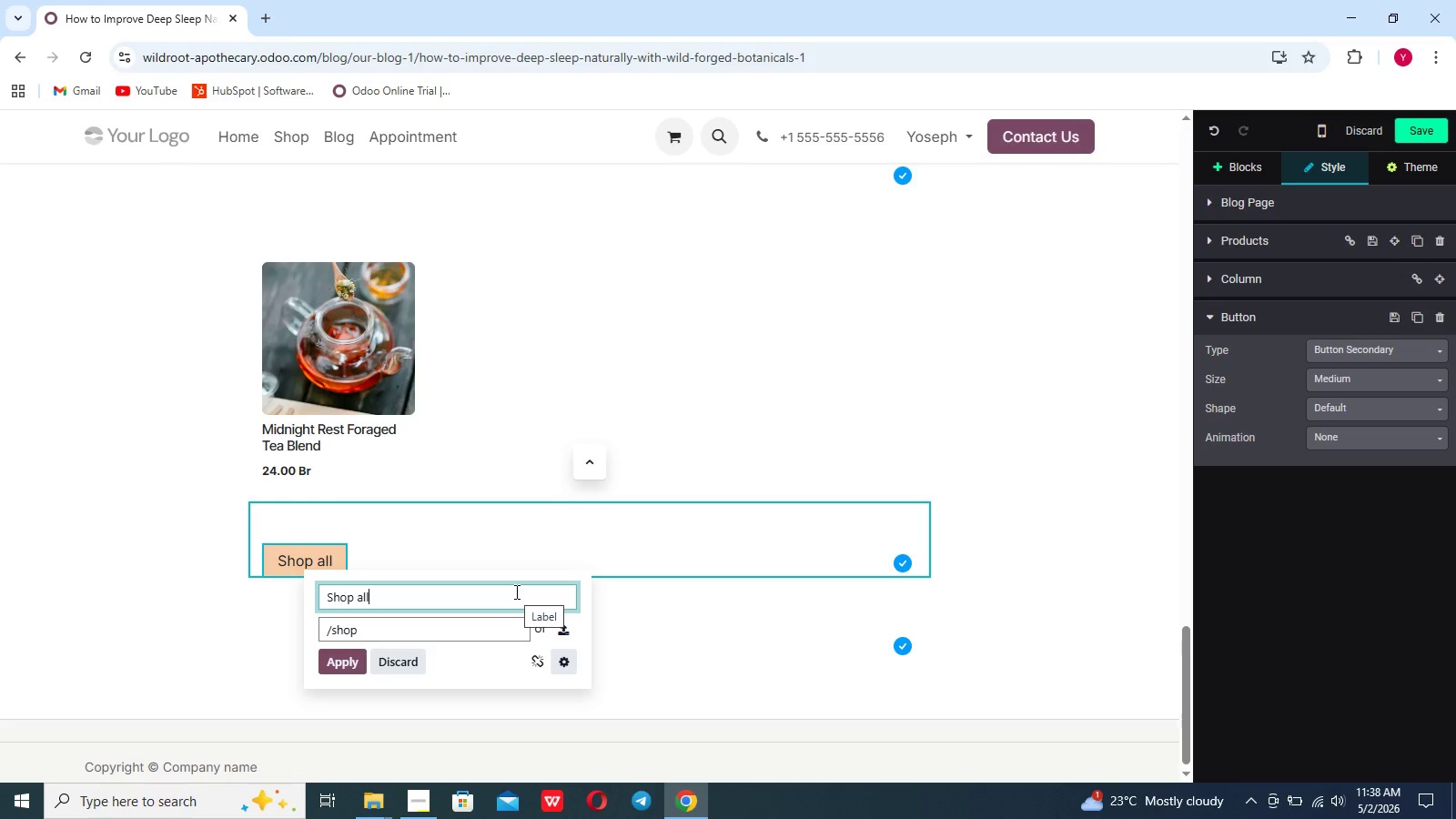 
key(Backspace)
key(Backspace)
key(Backspace)
type(now)
 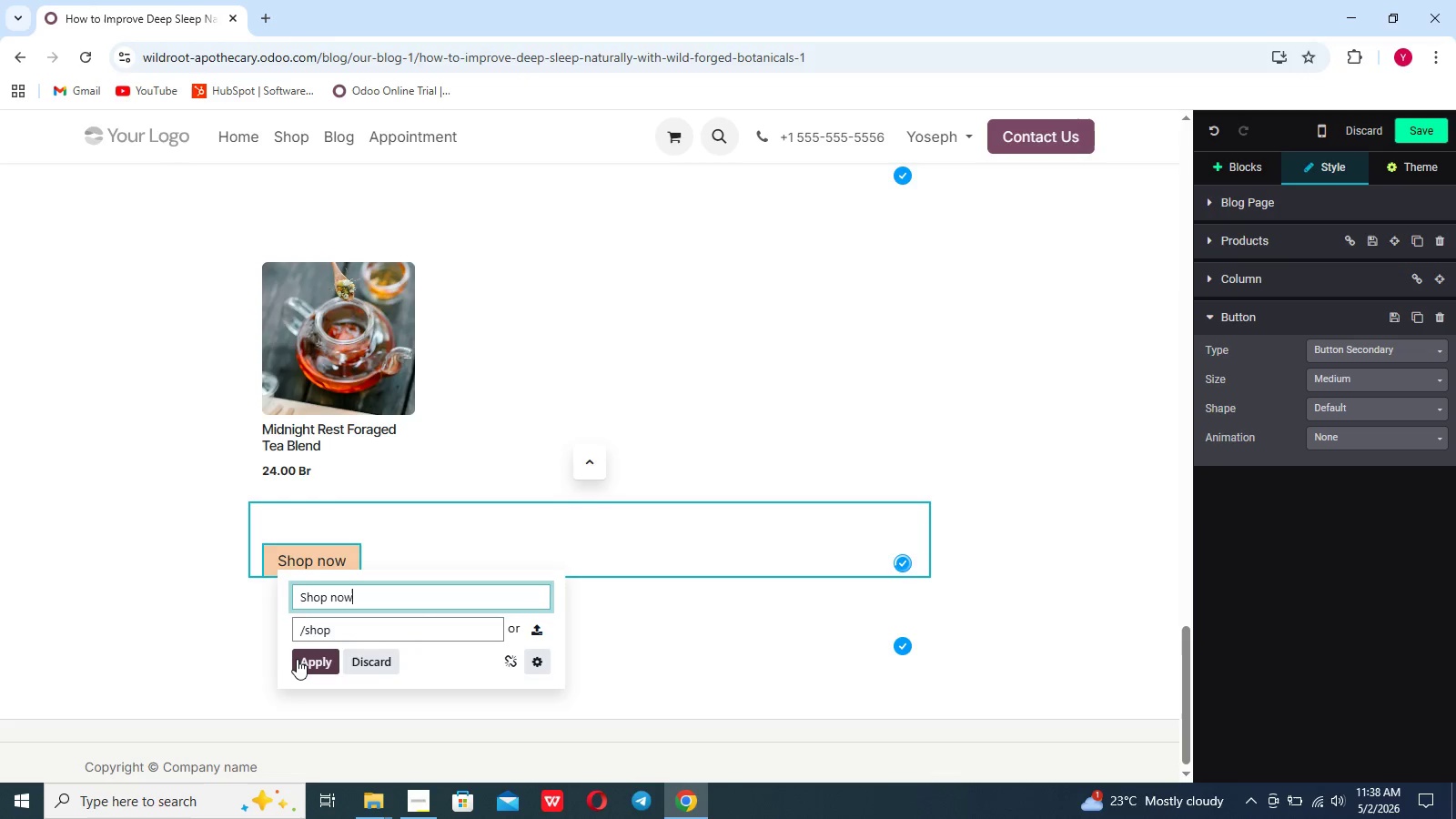 
left_click([297, 661])
 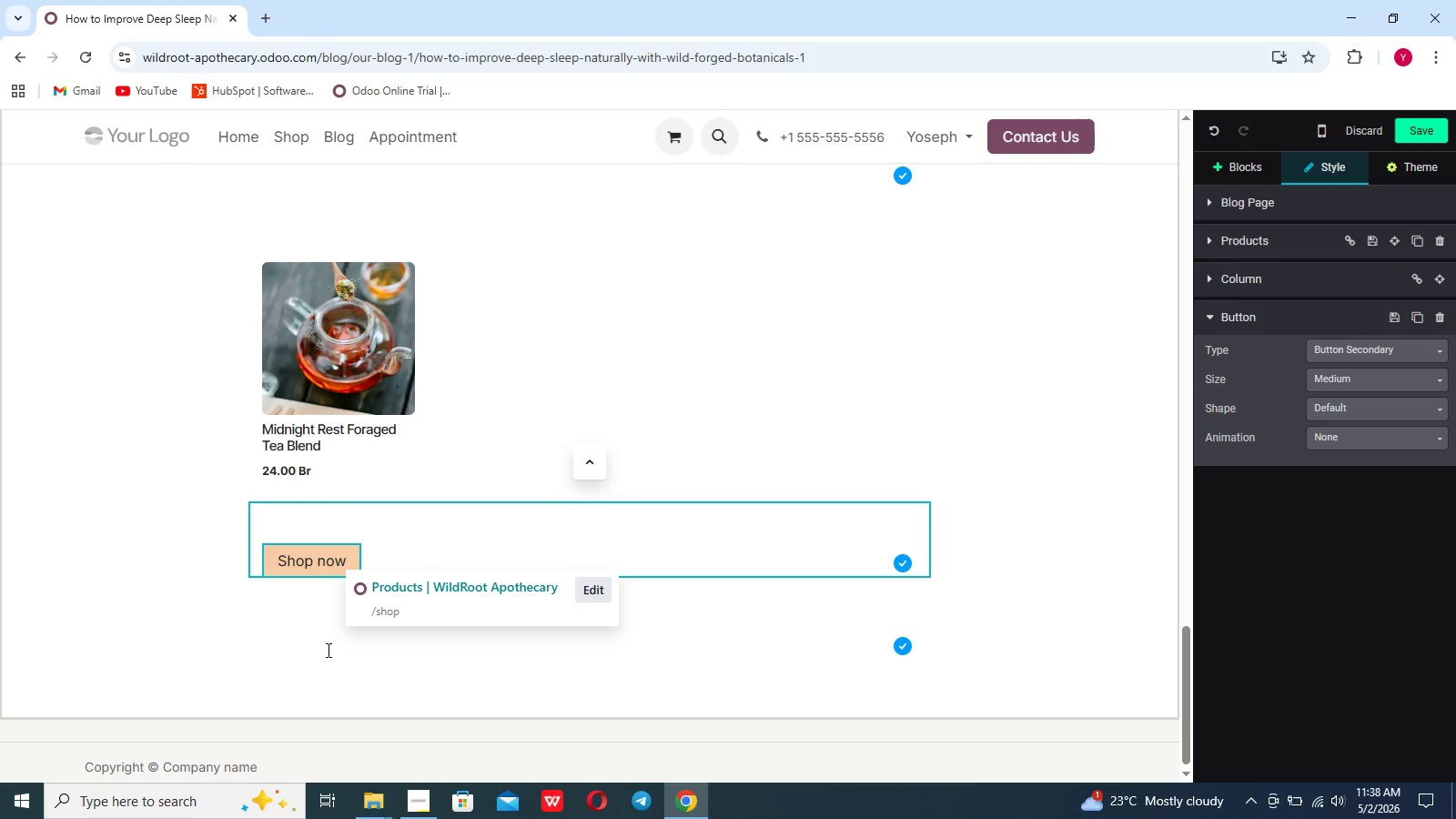 
left_click([328, 650])
 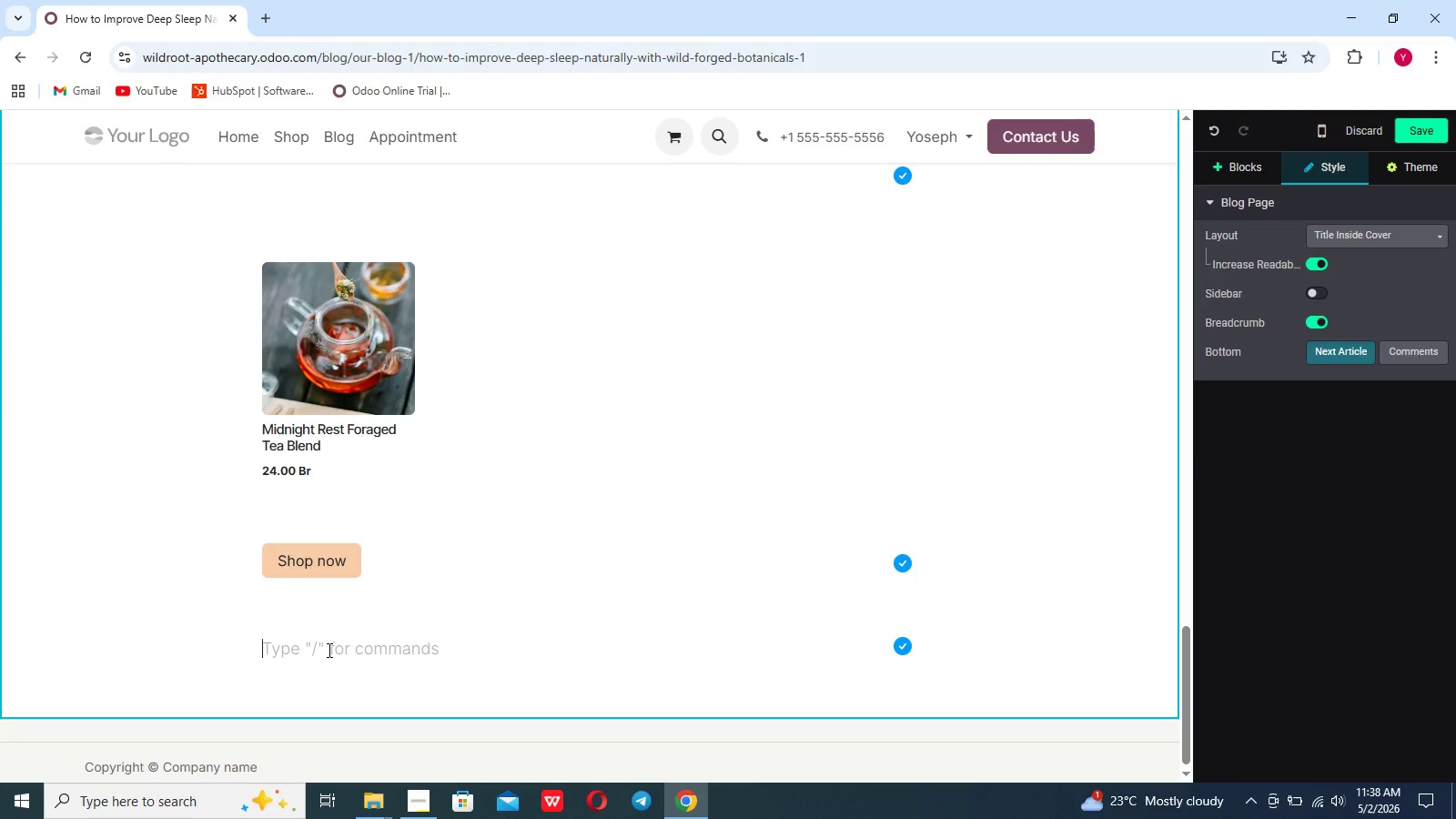 
scroll: coordinate [328, 650], scroll_direction: down, amount: 17.0
 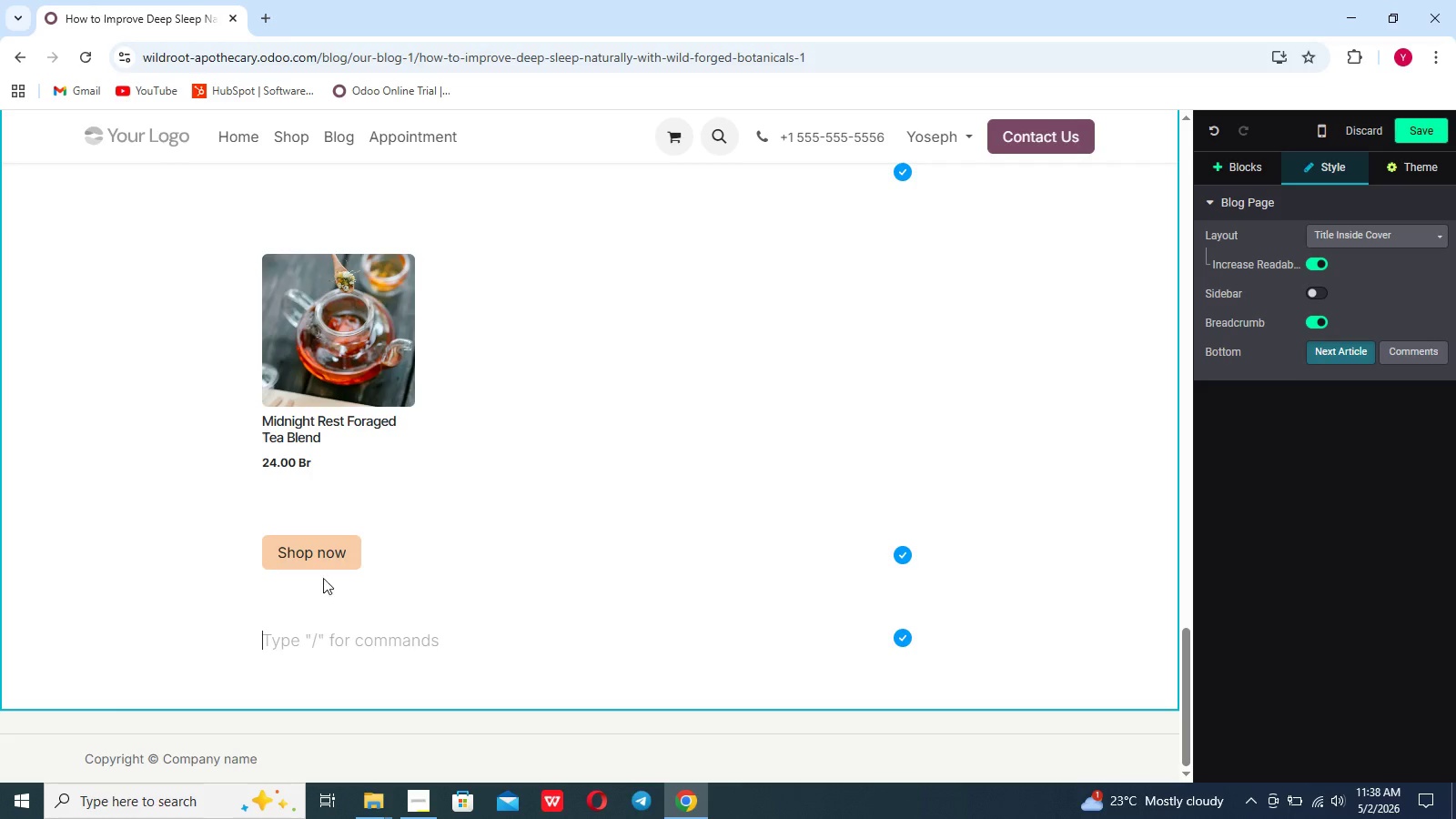 
left_click([321, 556])
 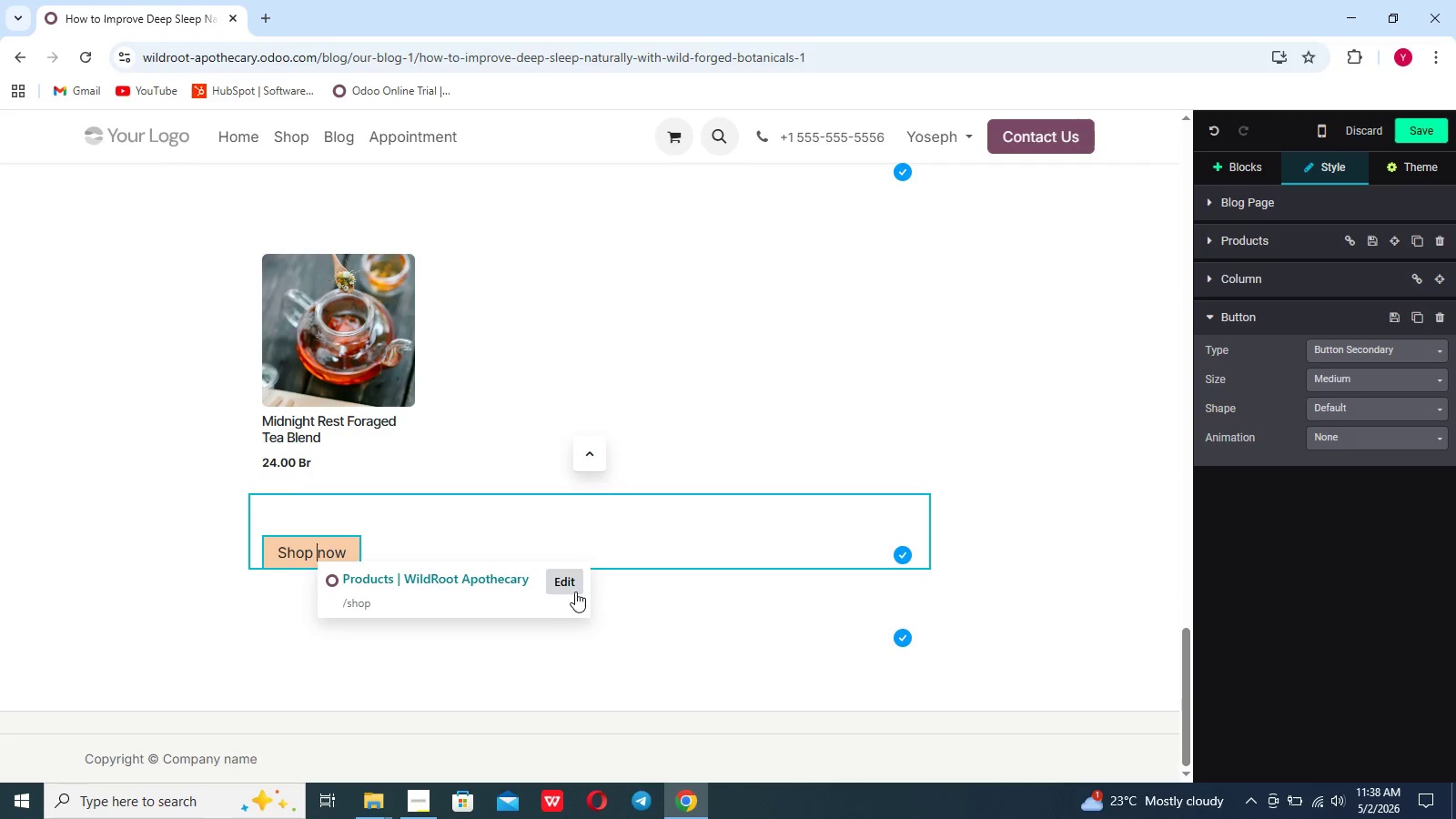 
left_click([571, 585])
 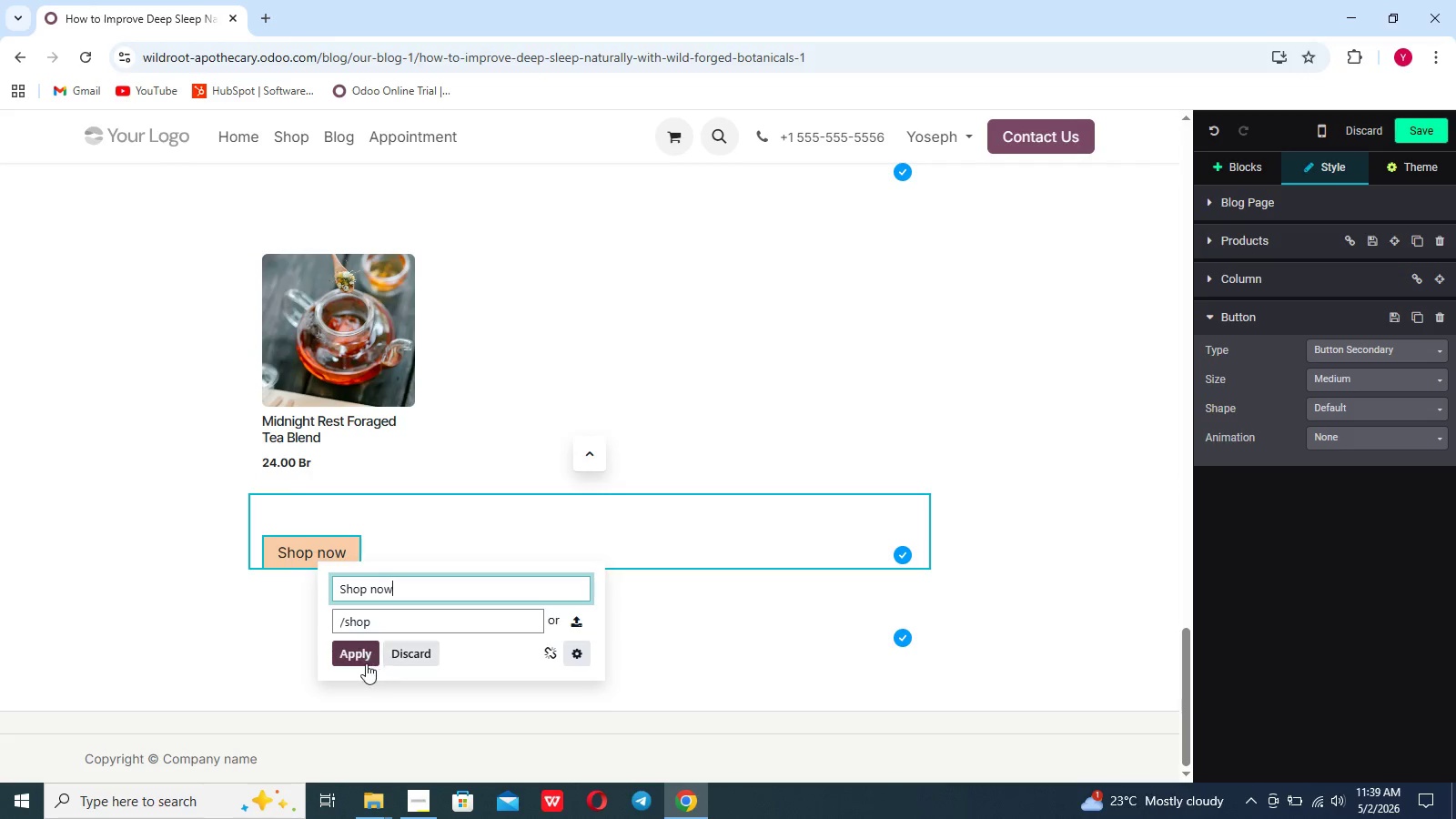 
left_click([365, 654])
 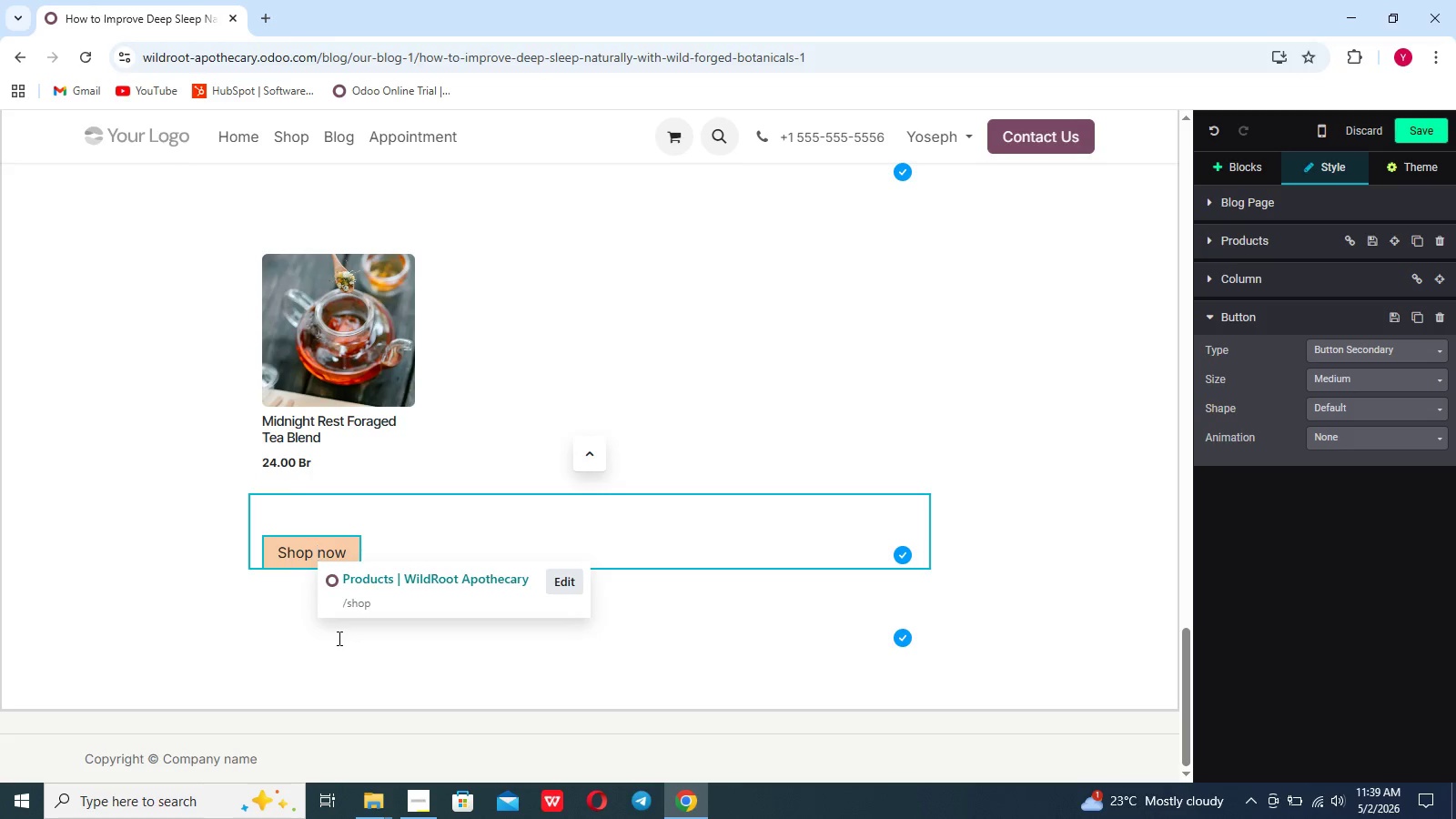 
left_click([338, 638])
 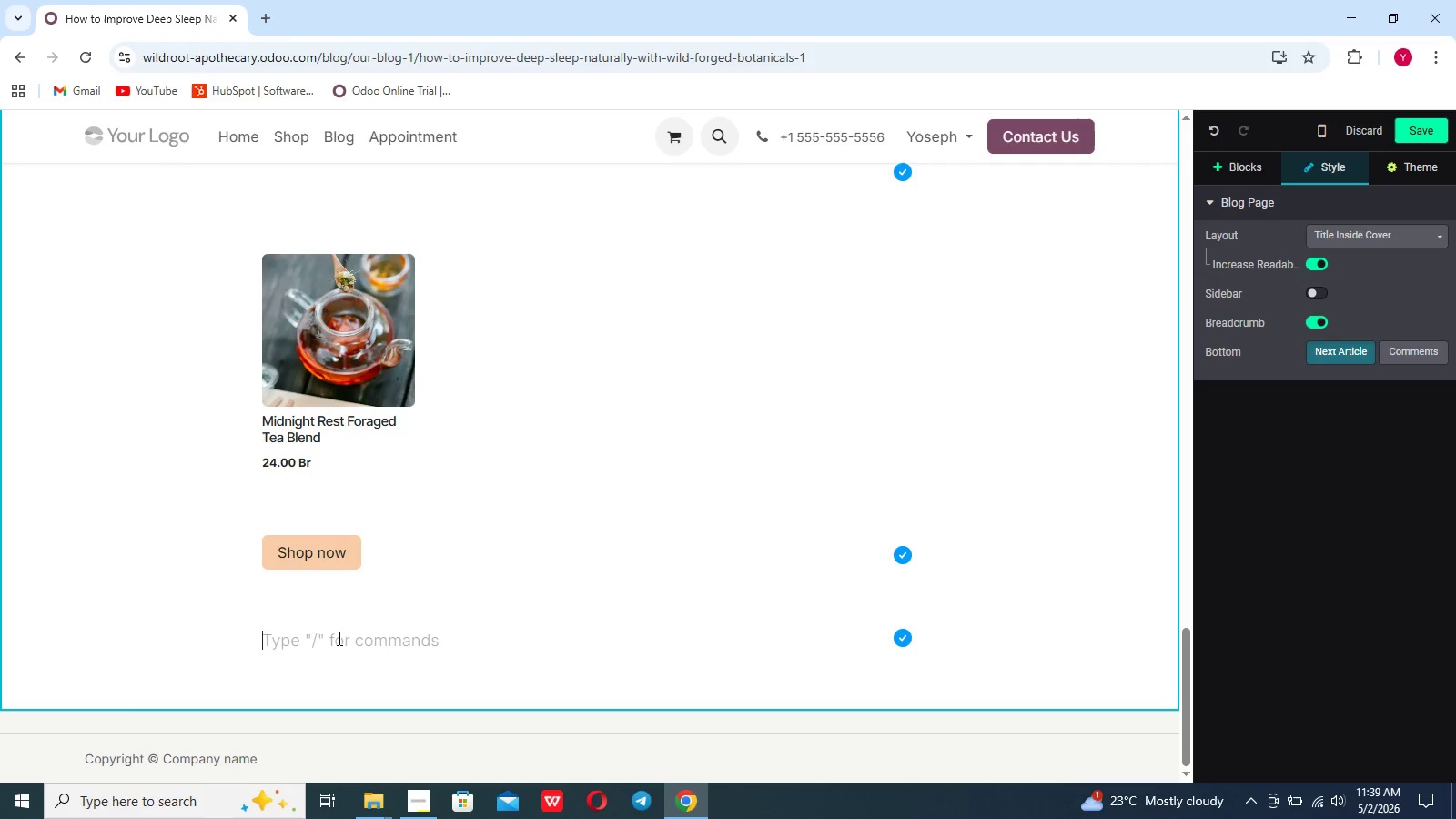 
wait(10.25)
 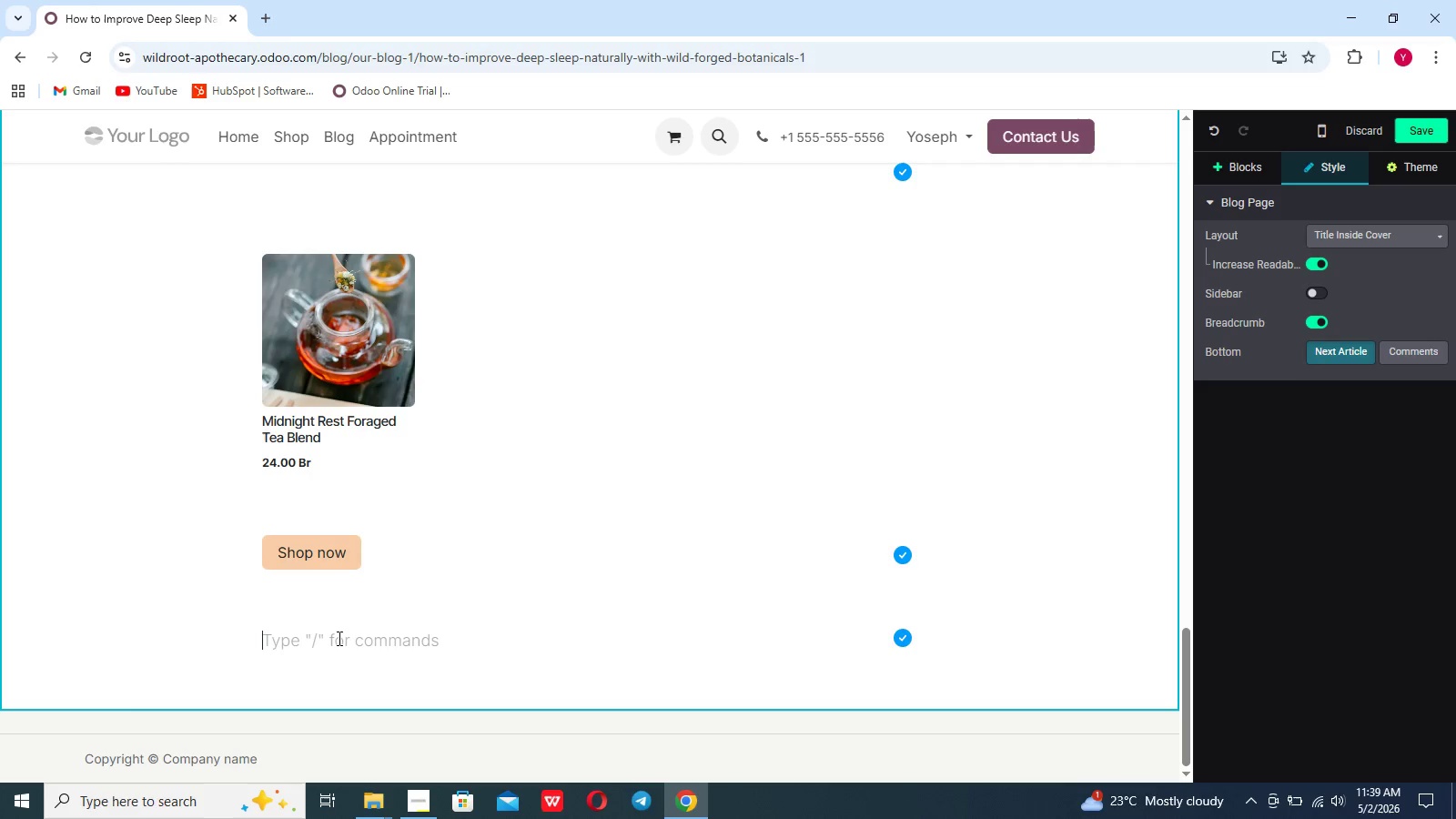 
scroll: coordinate [988, 301], scroll_direction: up, amount: 6.0
 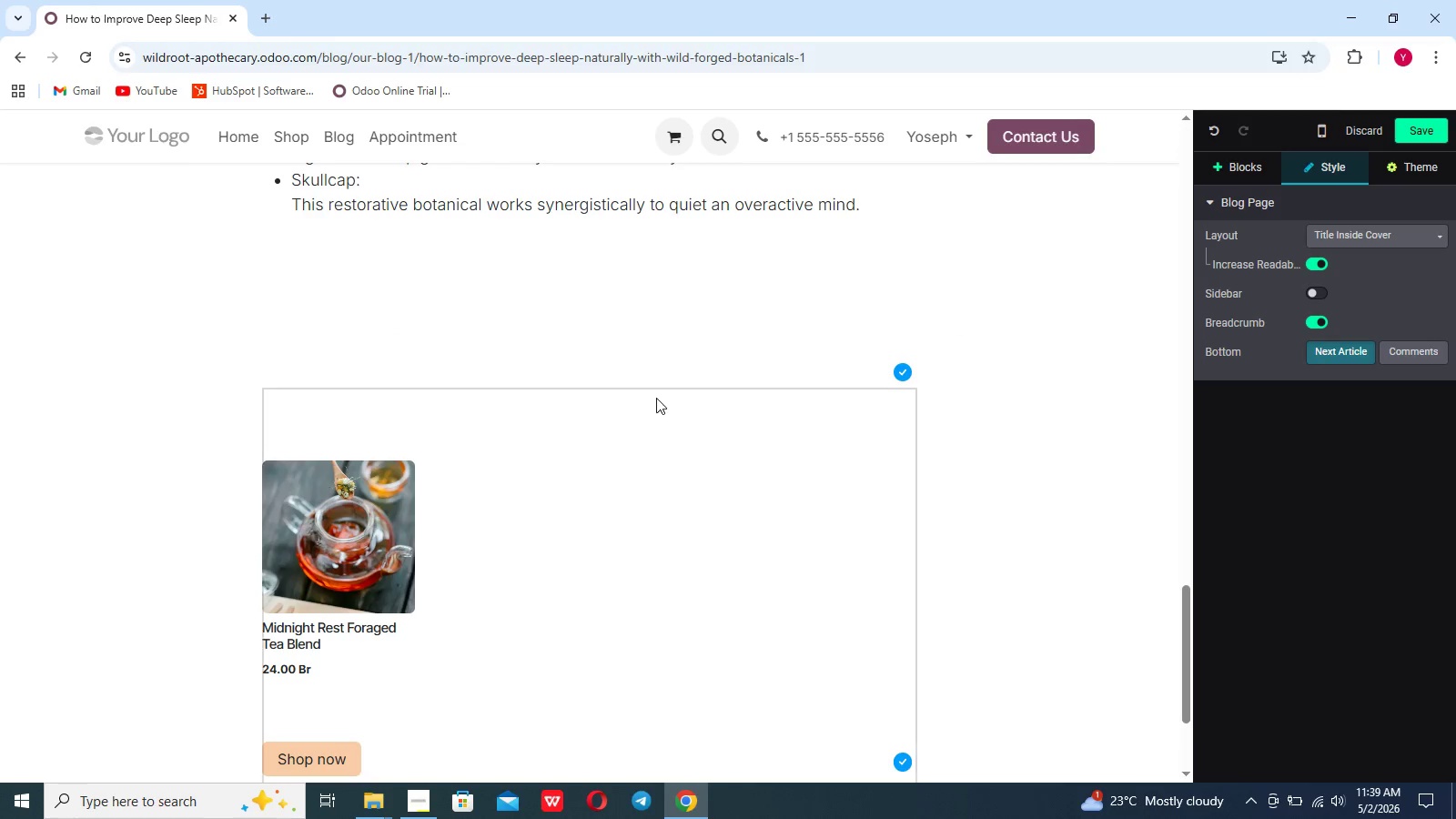 
left_click([656, 398])
 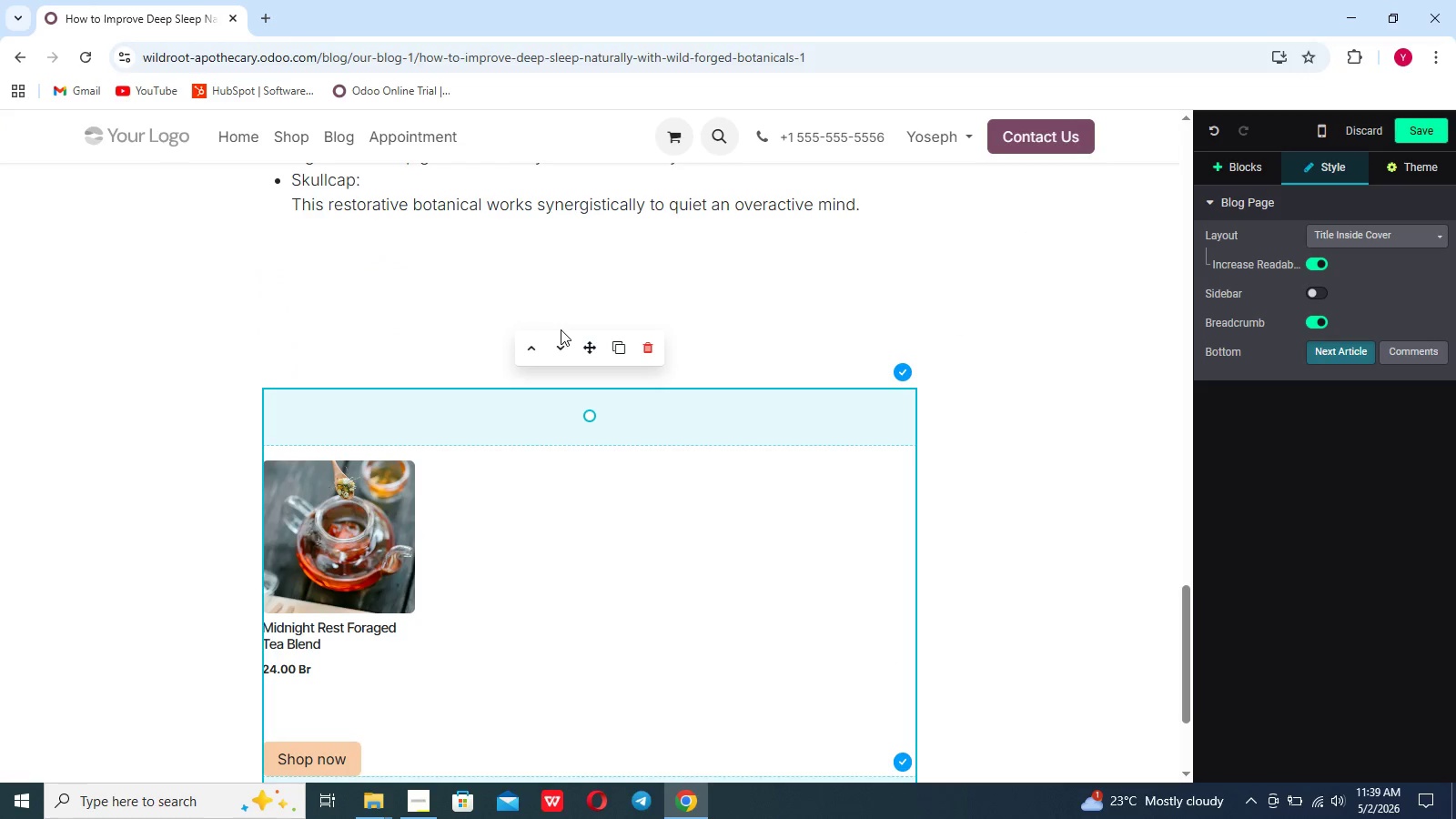 
left_click([561, 329])
 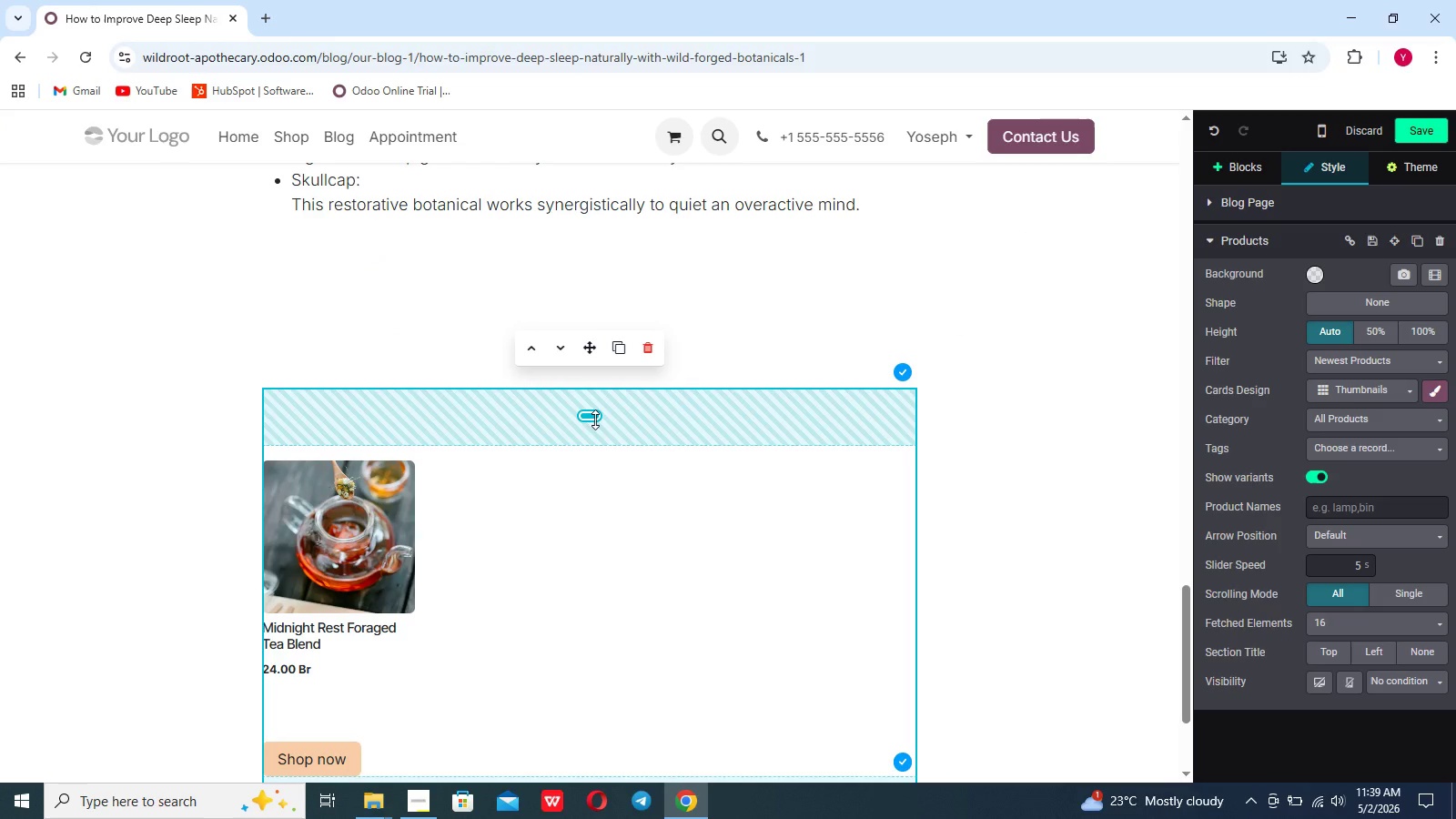 
left_click_drag(start_coordinate=[595, 420], to_coordinate=[561, 251])
 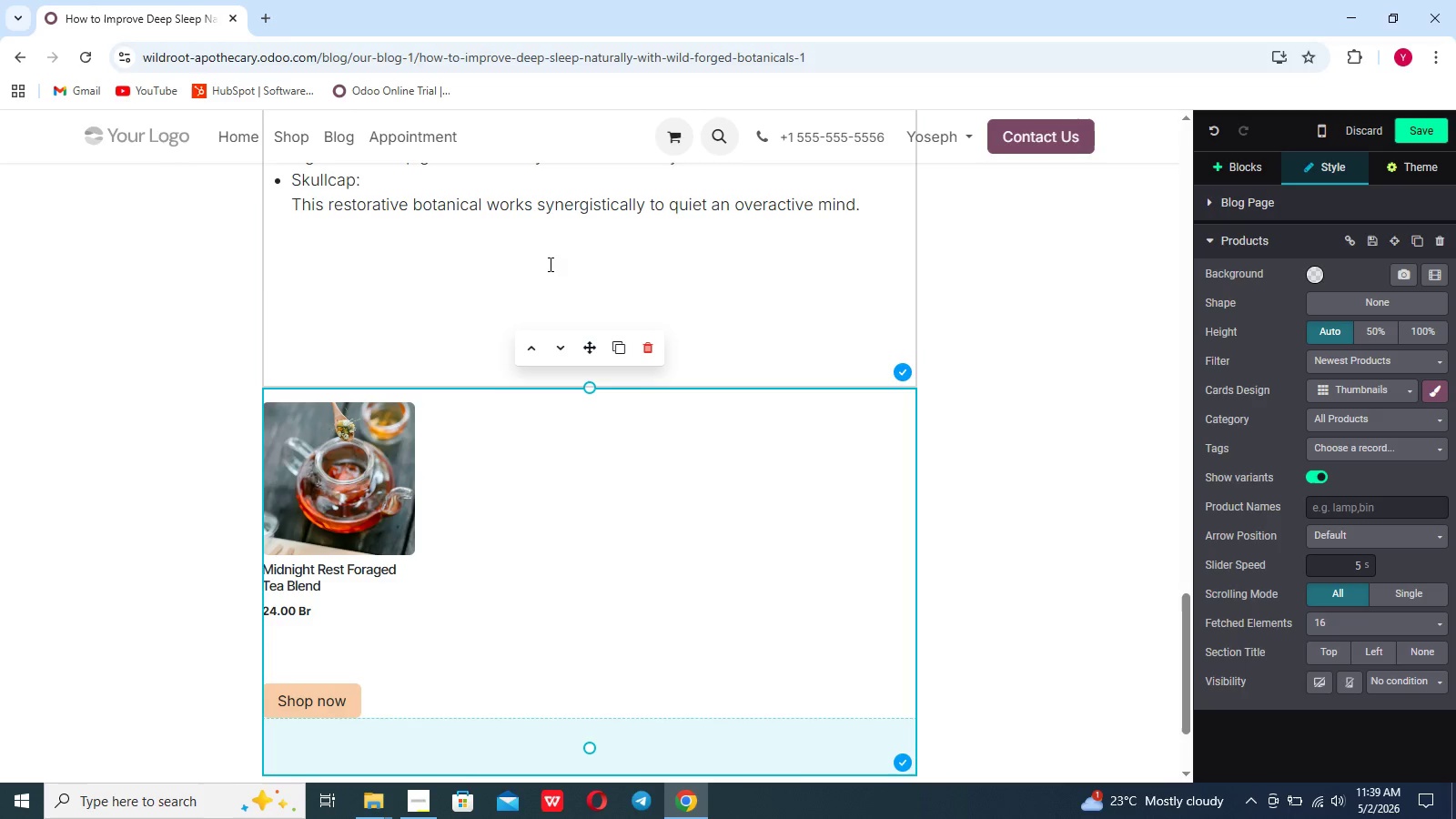 
left_click([549, 264])
 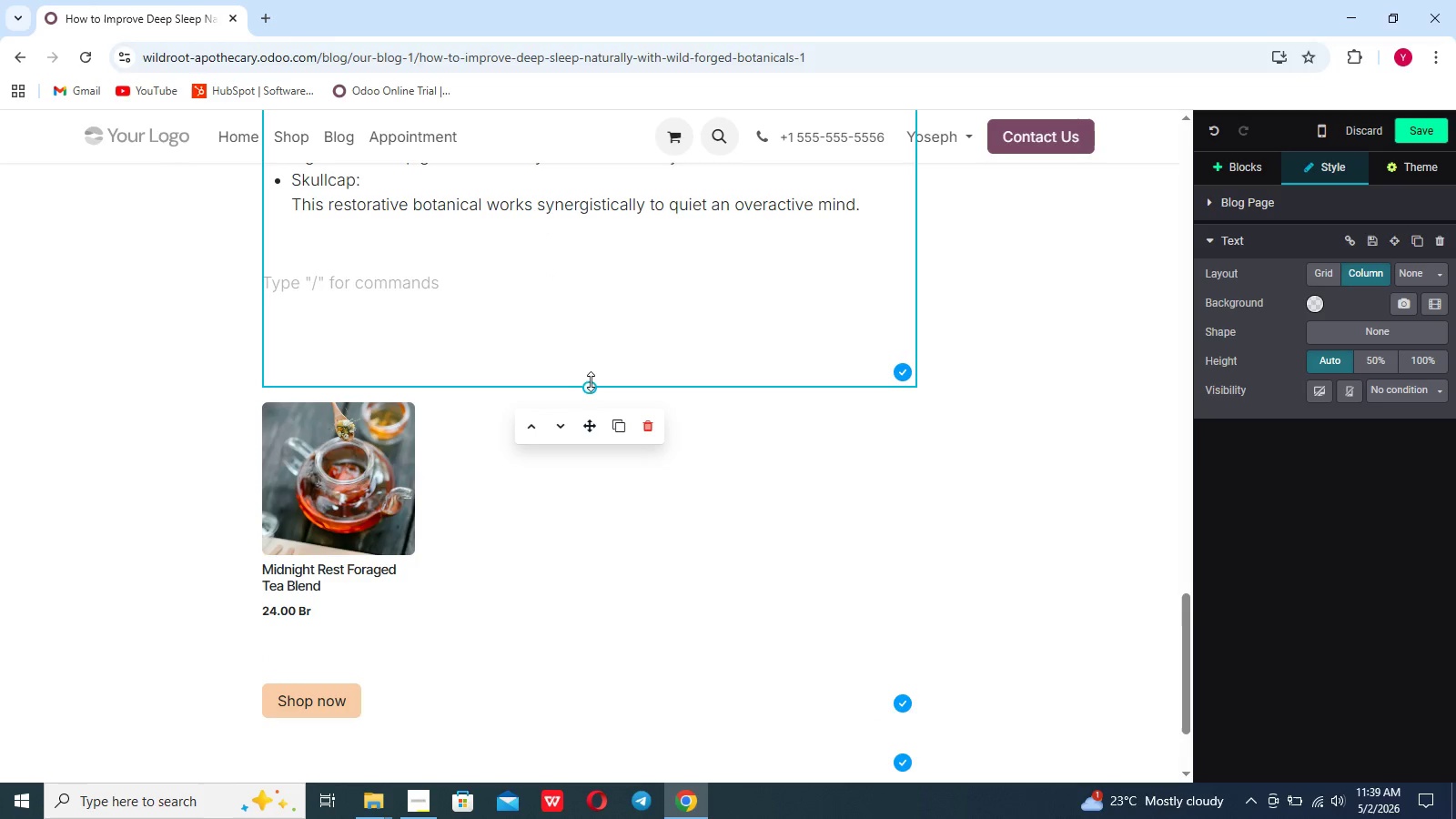 
left_click_drag(start_coordinate=[590, 387], to_coordinate=[581, 297])
 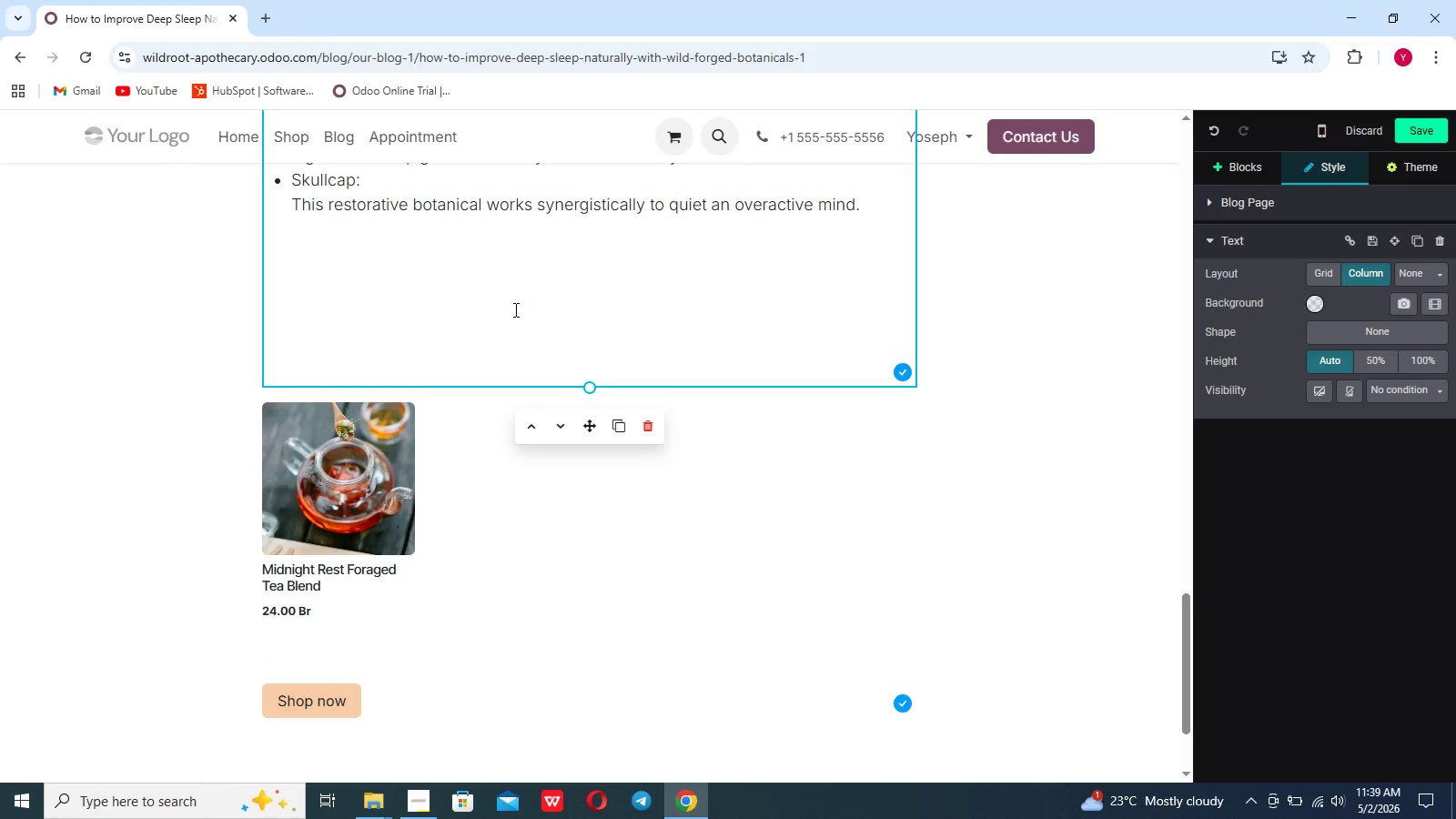 
left_click([514, 309])
 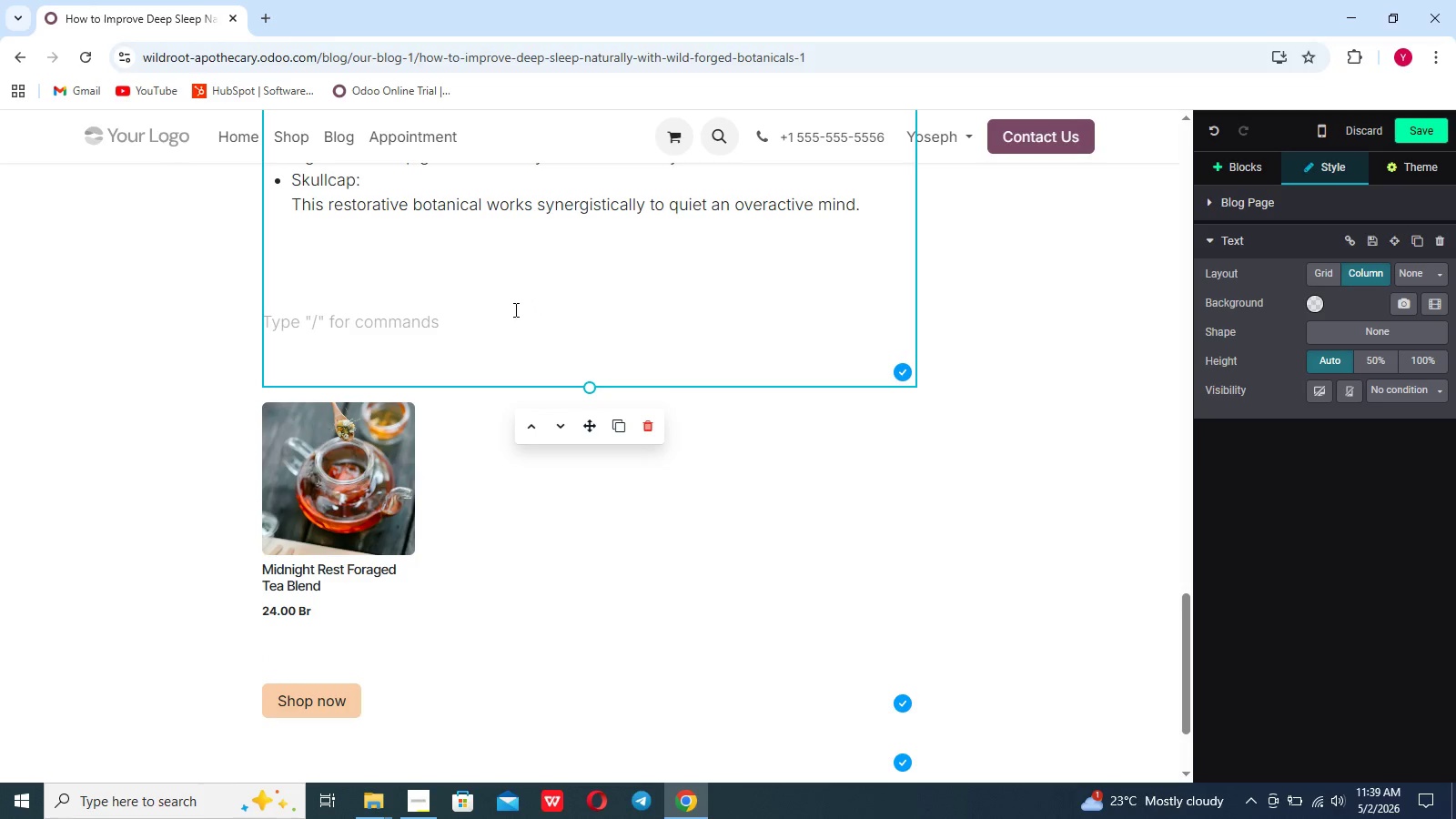 
key(Delete)
 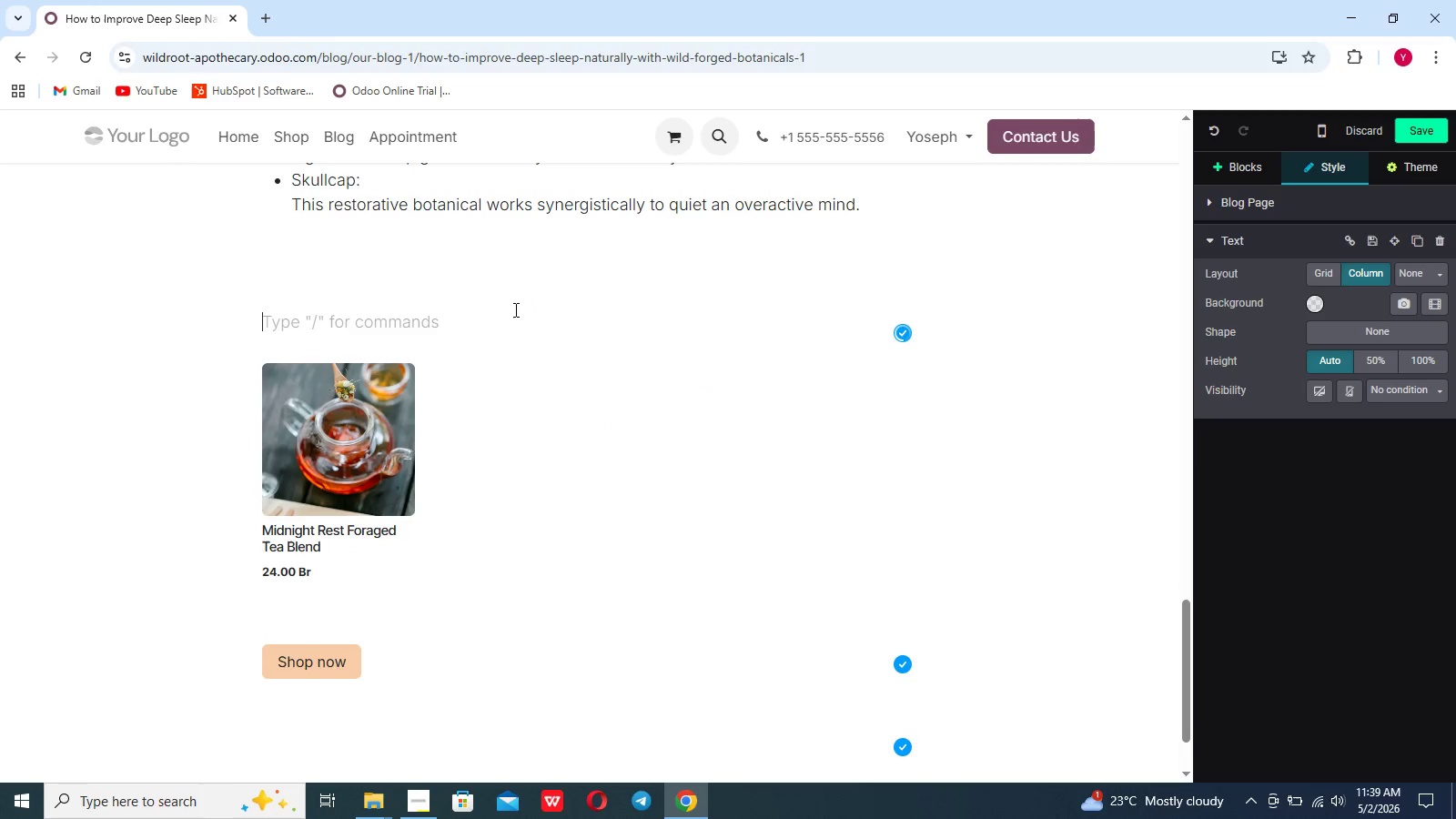 
key(Backspace)
 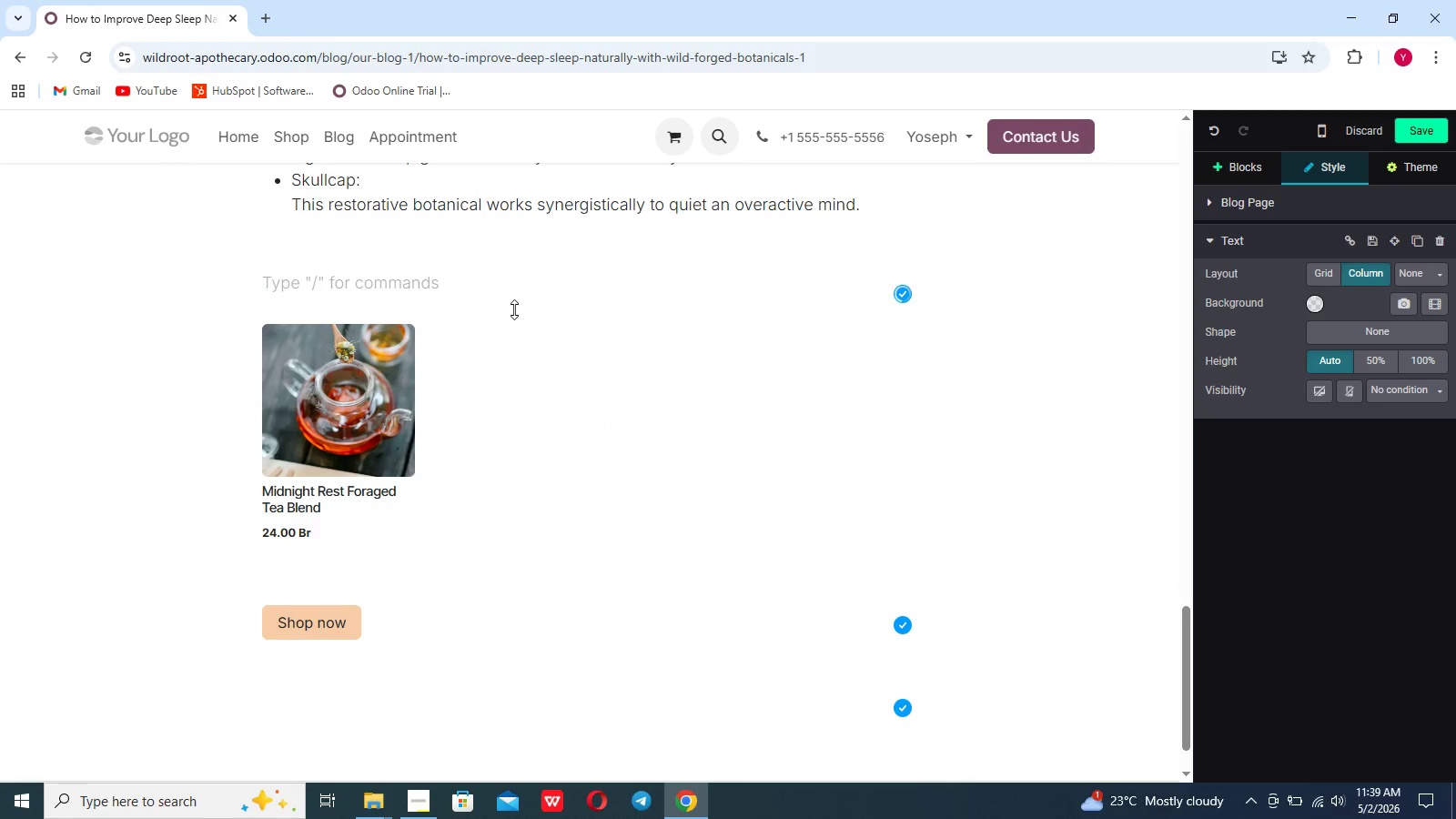 
key(Backspace)
 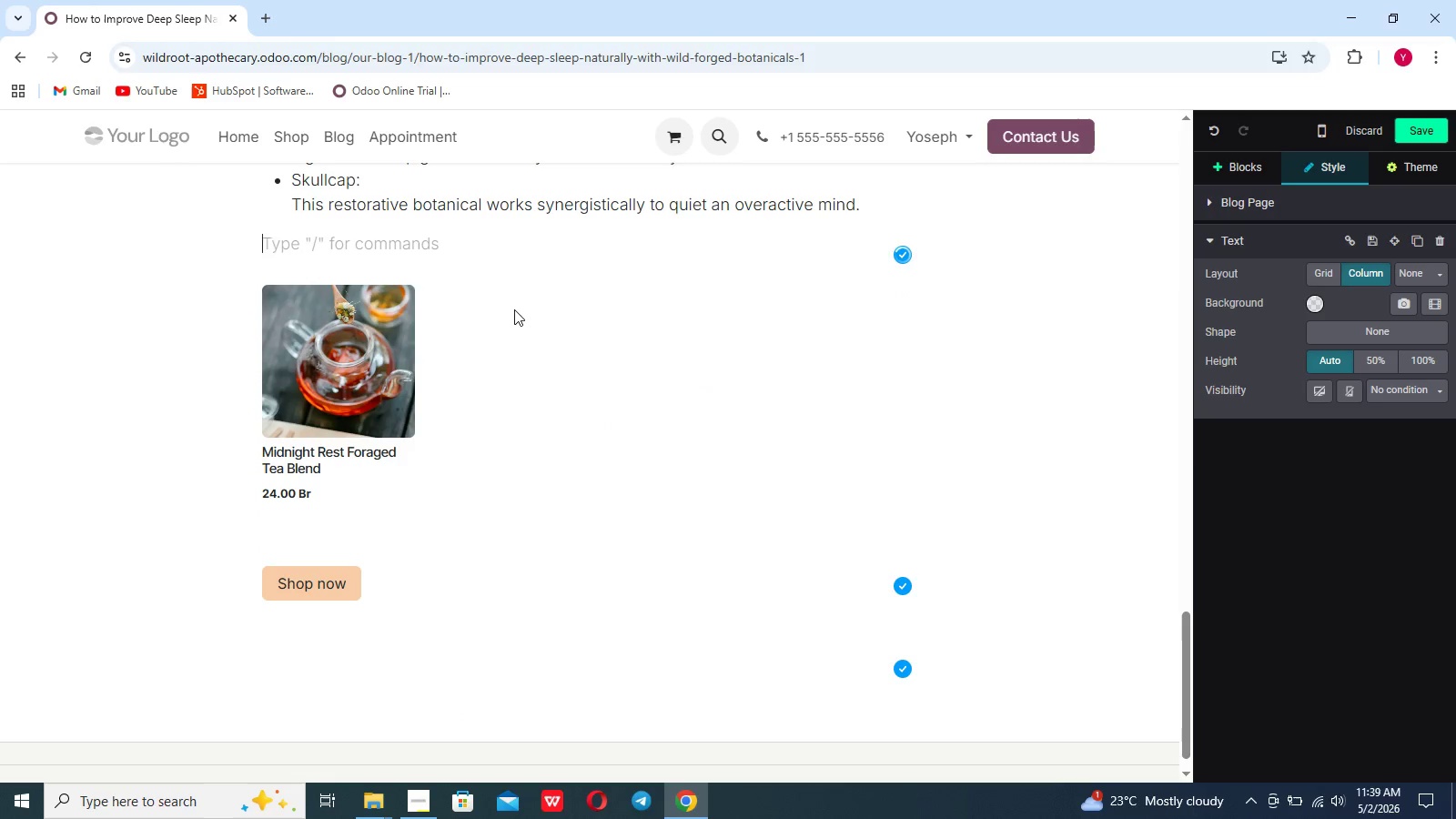 
key(Enter)
 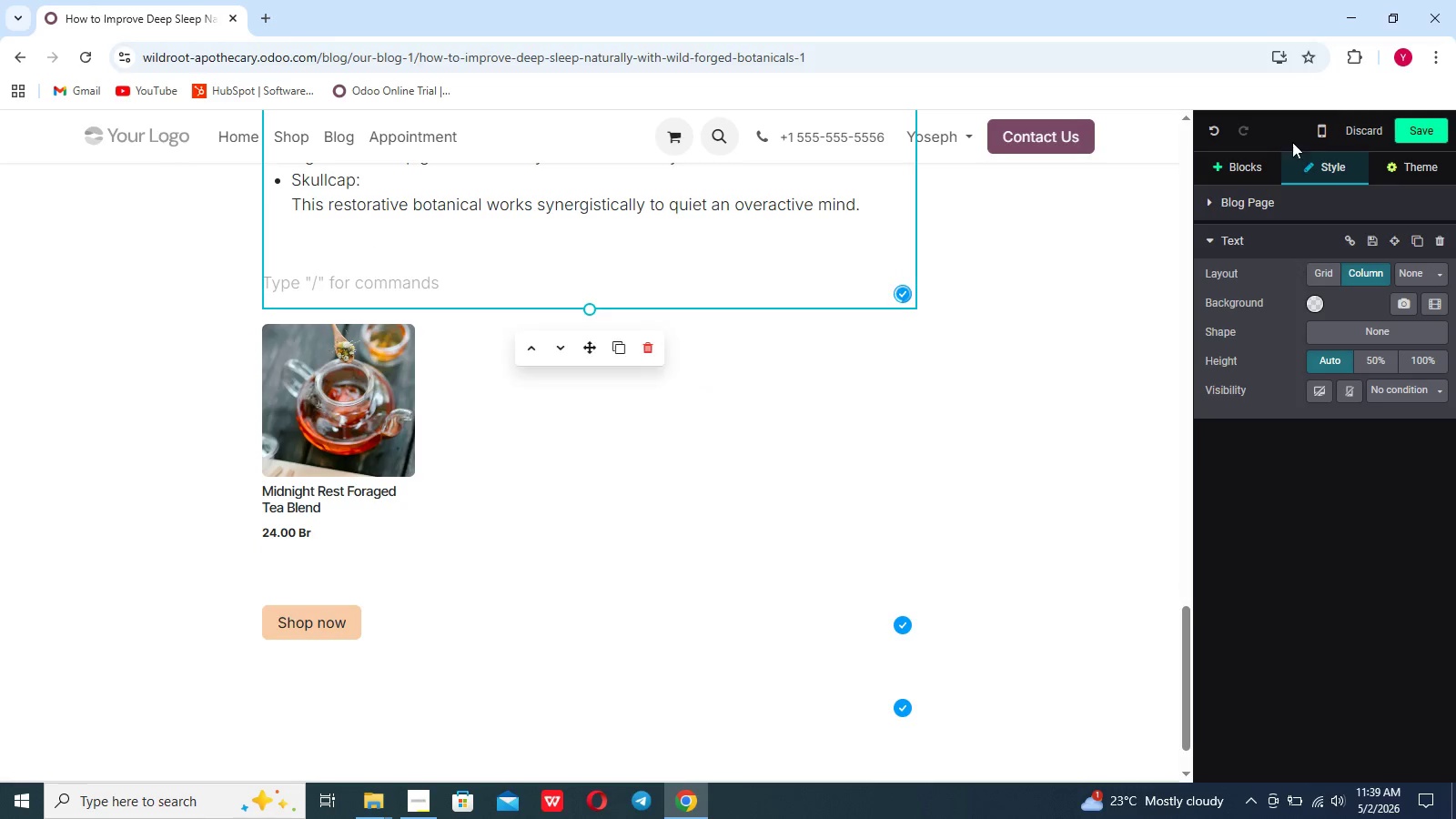 
left_click([1255, 169])
 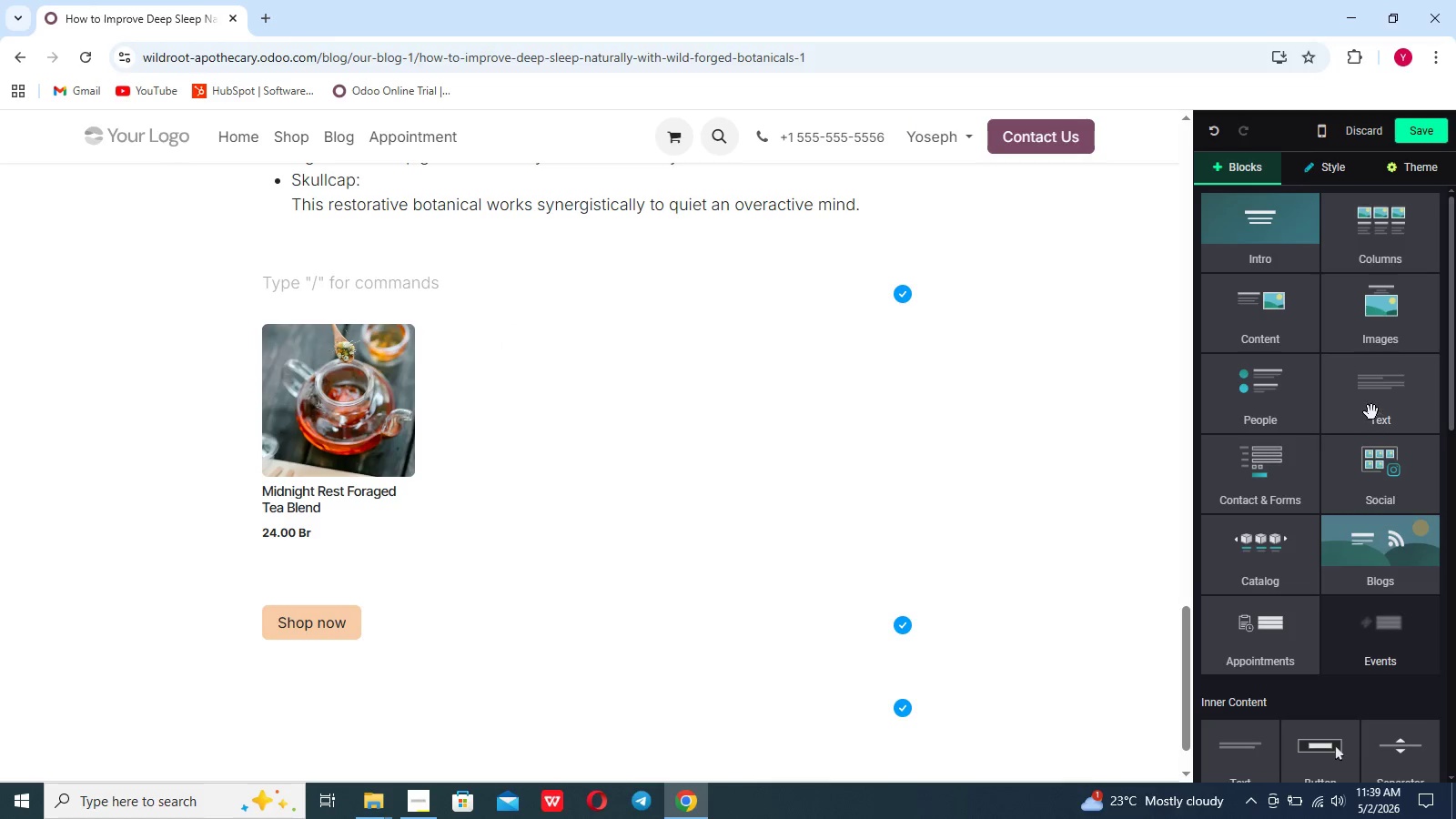 
left_click([1369, 409])
 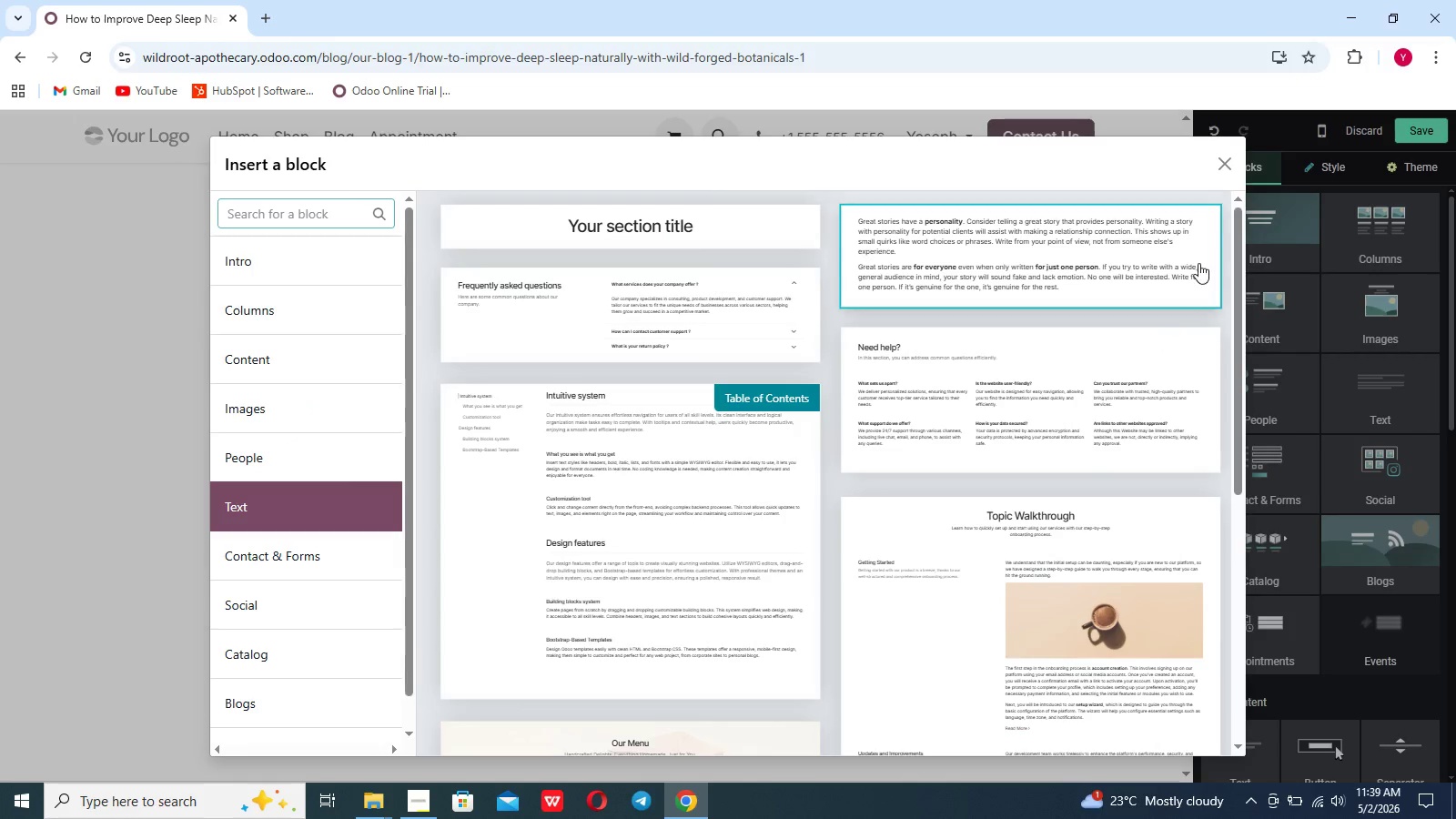 
left_click([1199, 260])
 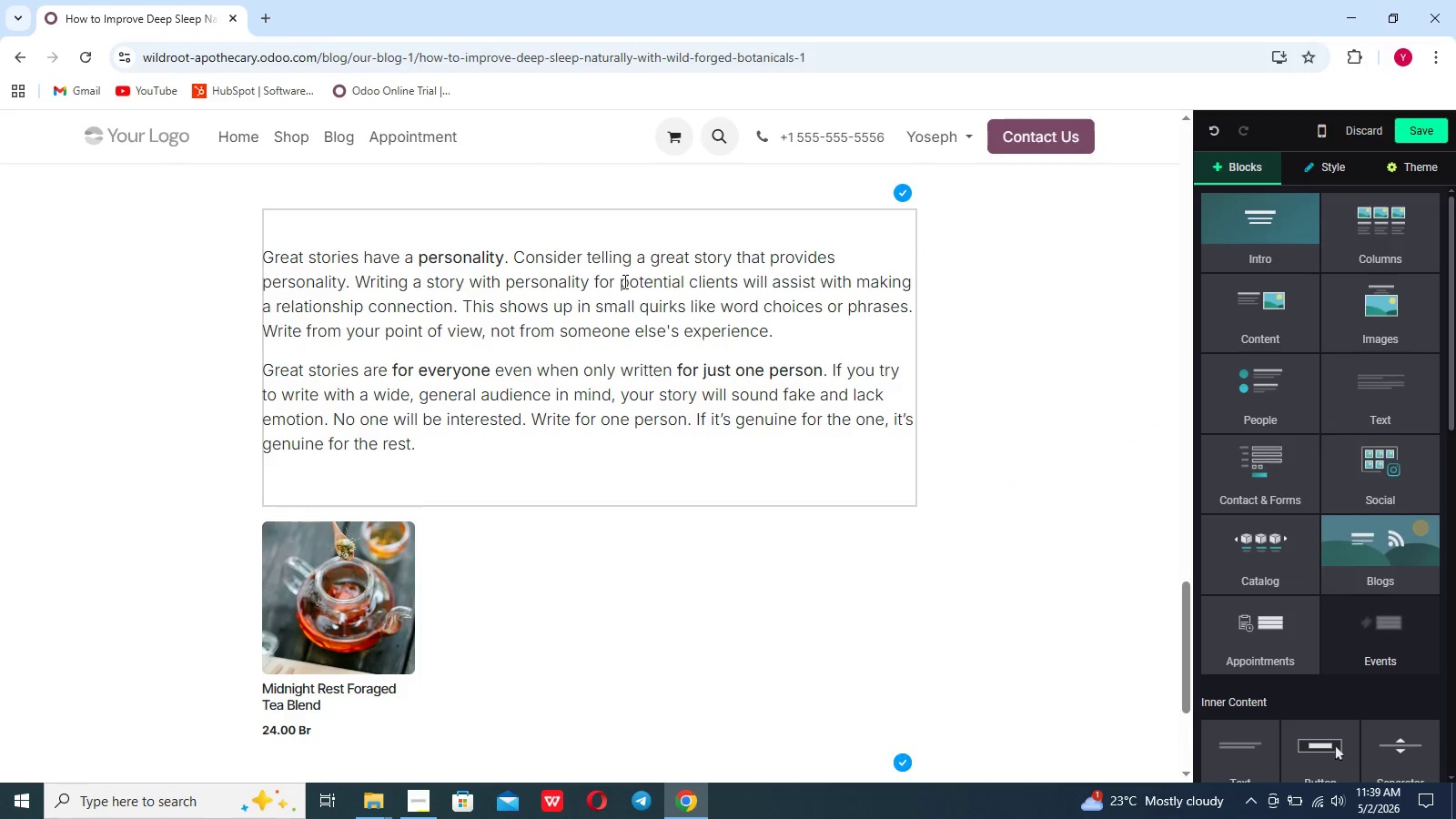 
left_click([557, 319])
 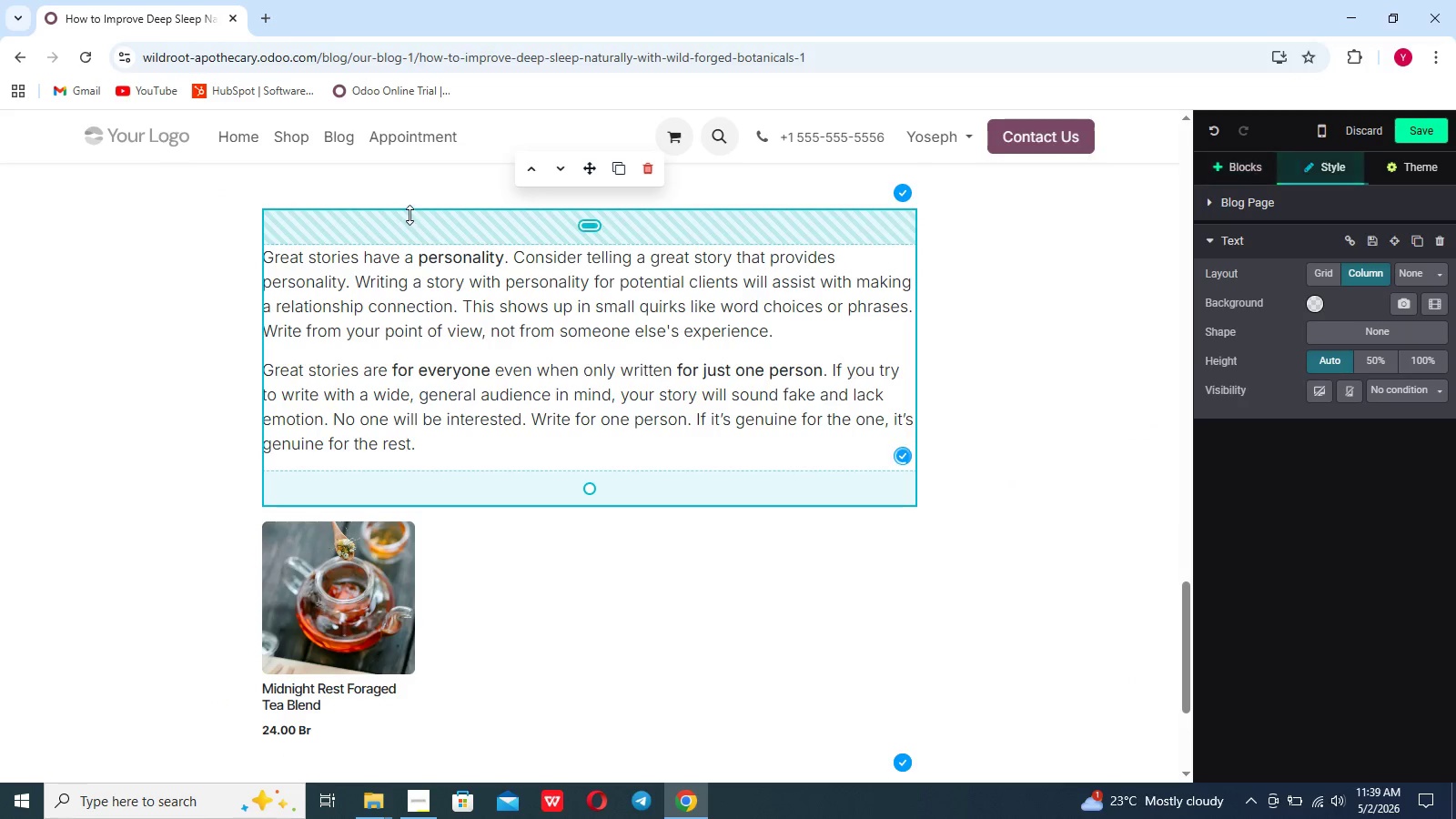 
left_click_drag(start_coordinate=[410, 215], to_coordinate=[585, 183])
 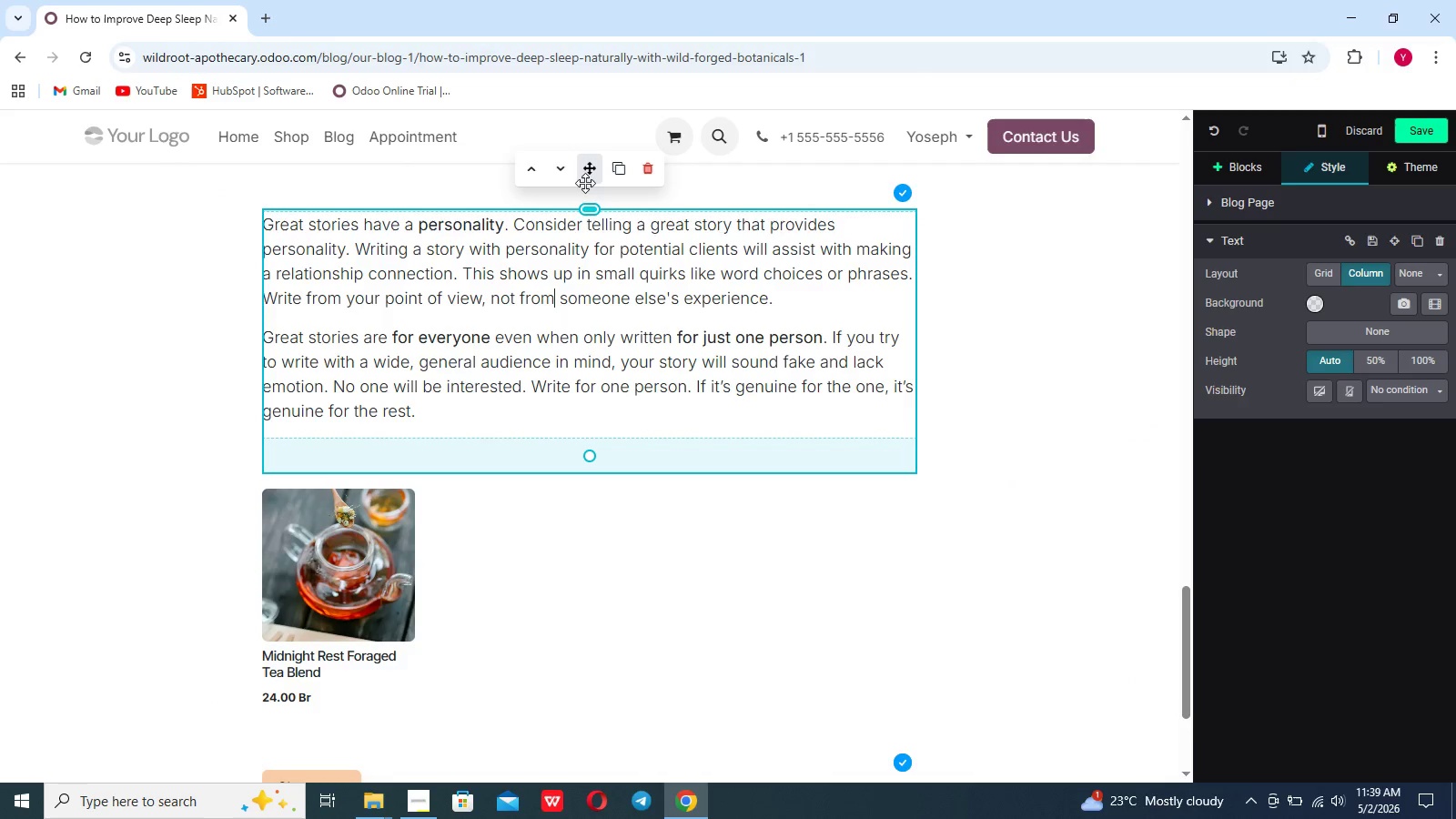 
left_click([585, 183])
 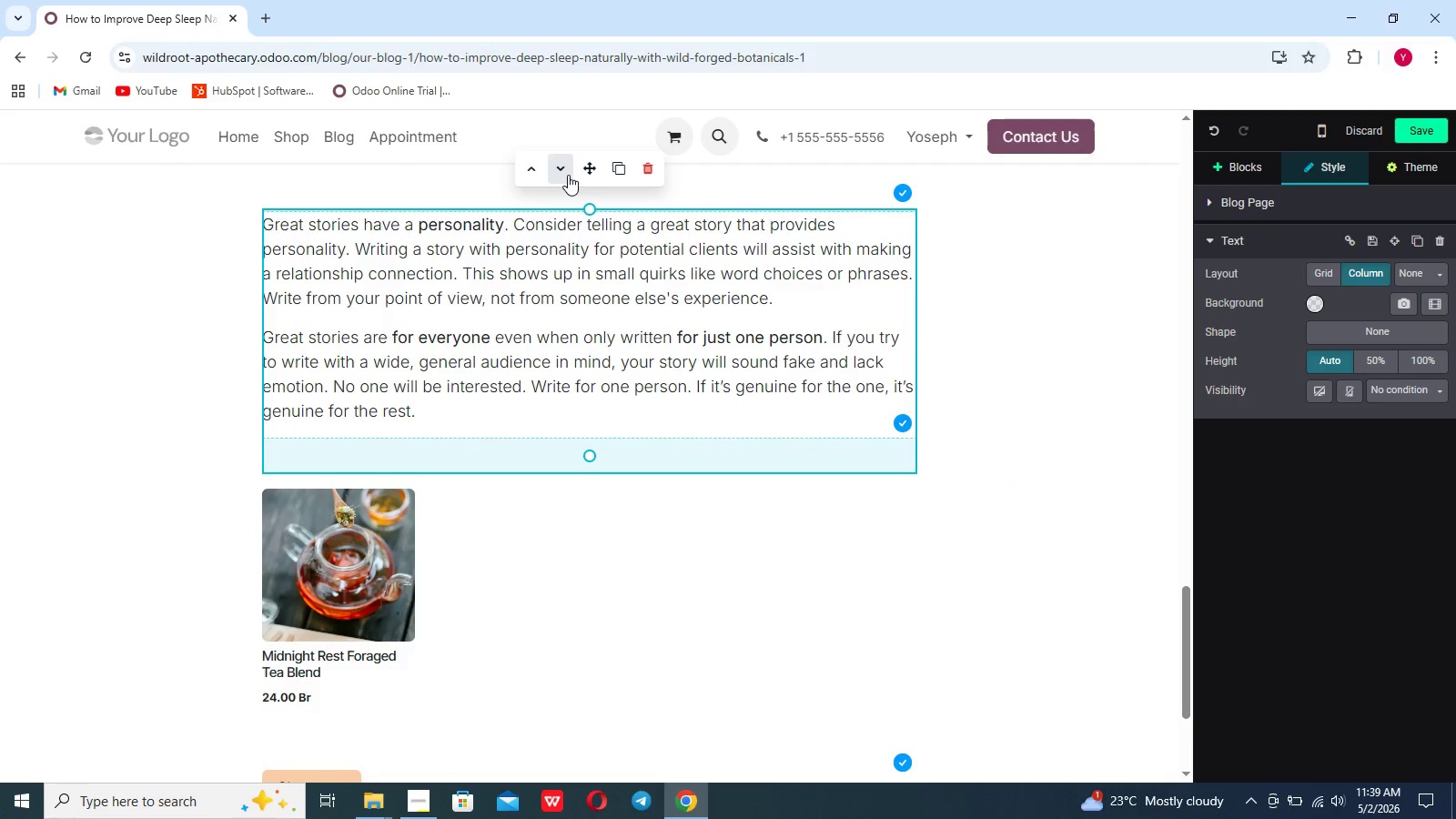 
left_click([568, 175])
 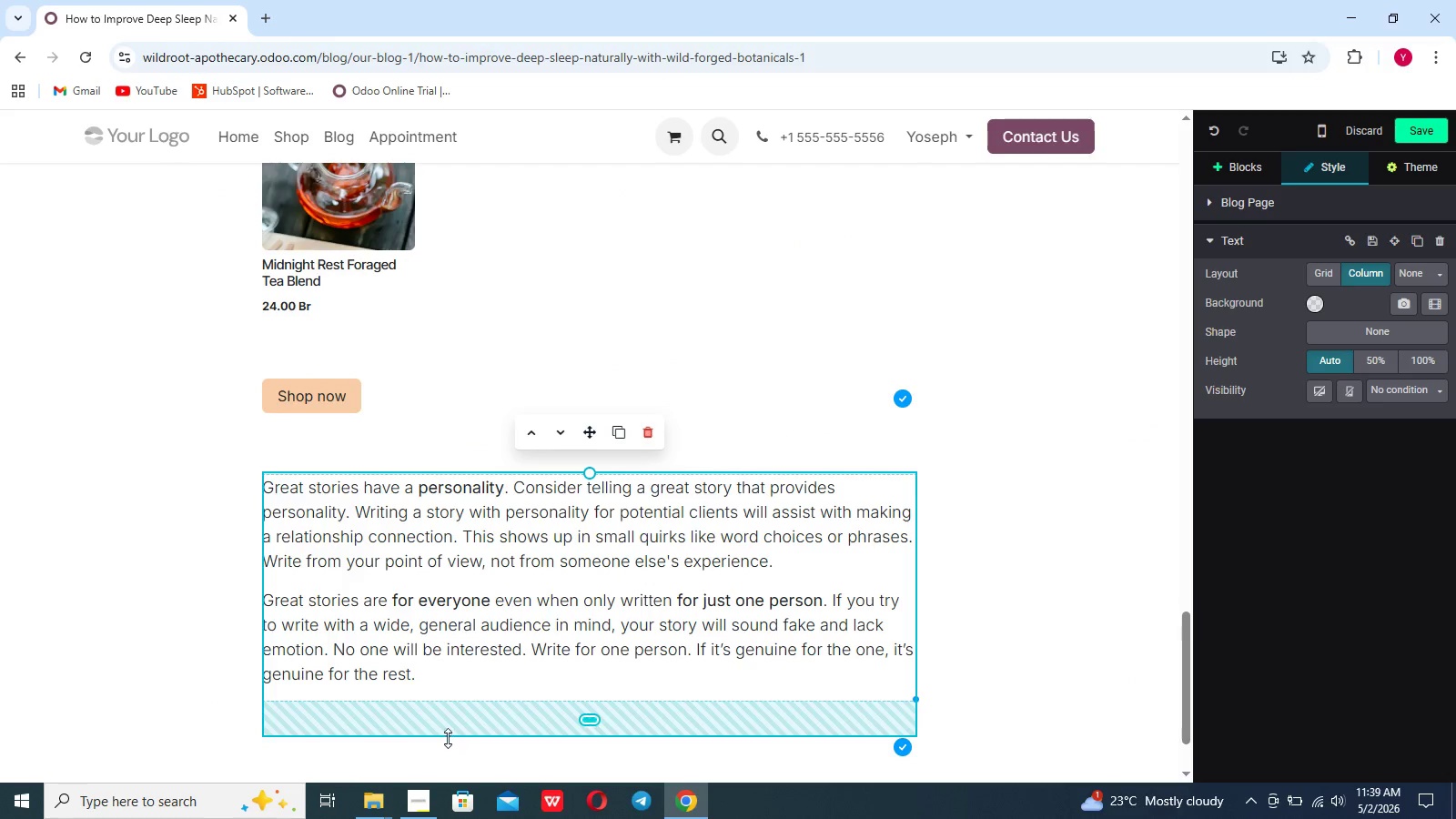 
left_click_drag(start_coordinate=[433, 682], to_coordinate=[277, 458])
 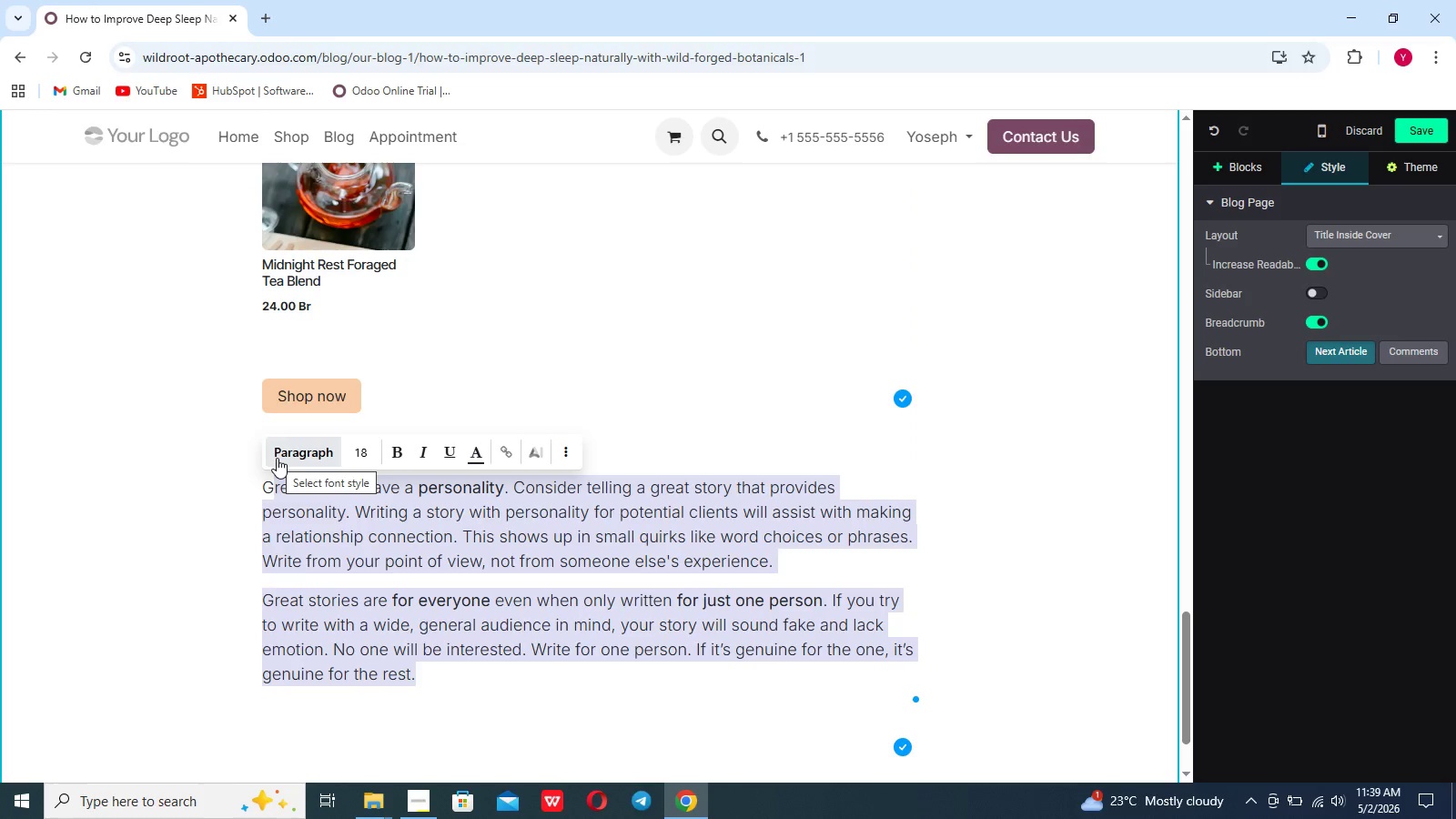 
key(Backspace)
 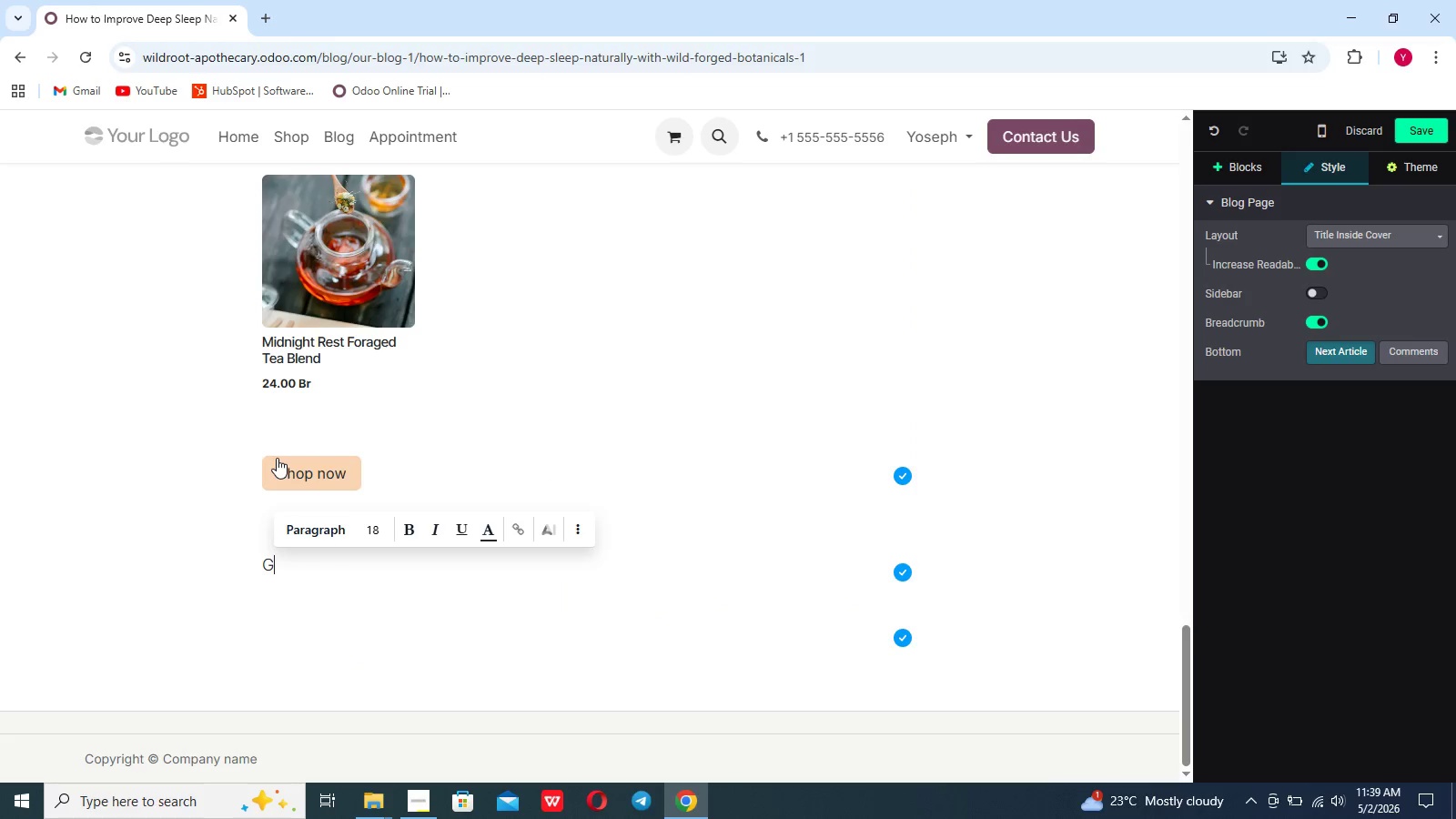 
key(Backspace)
 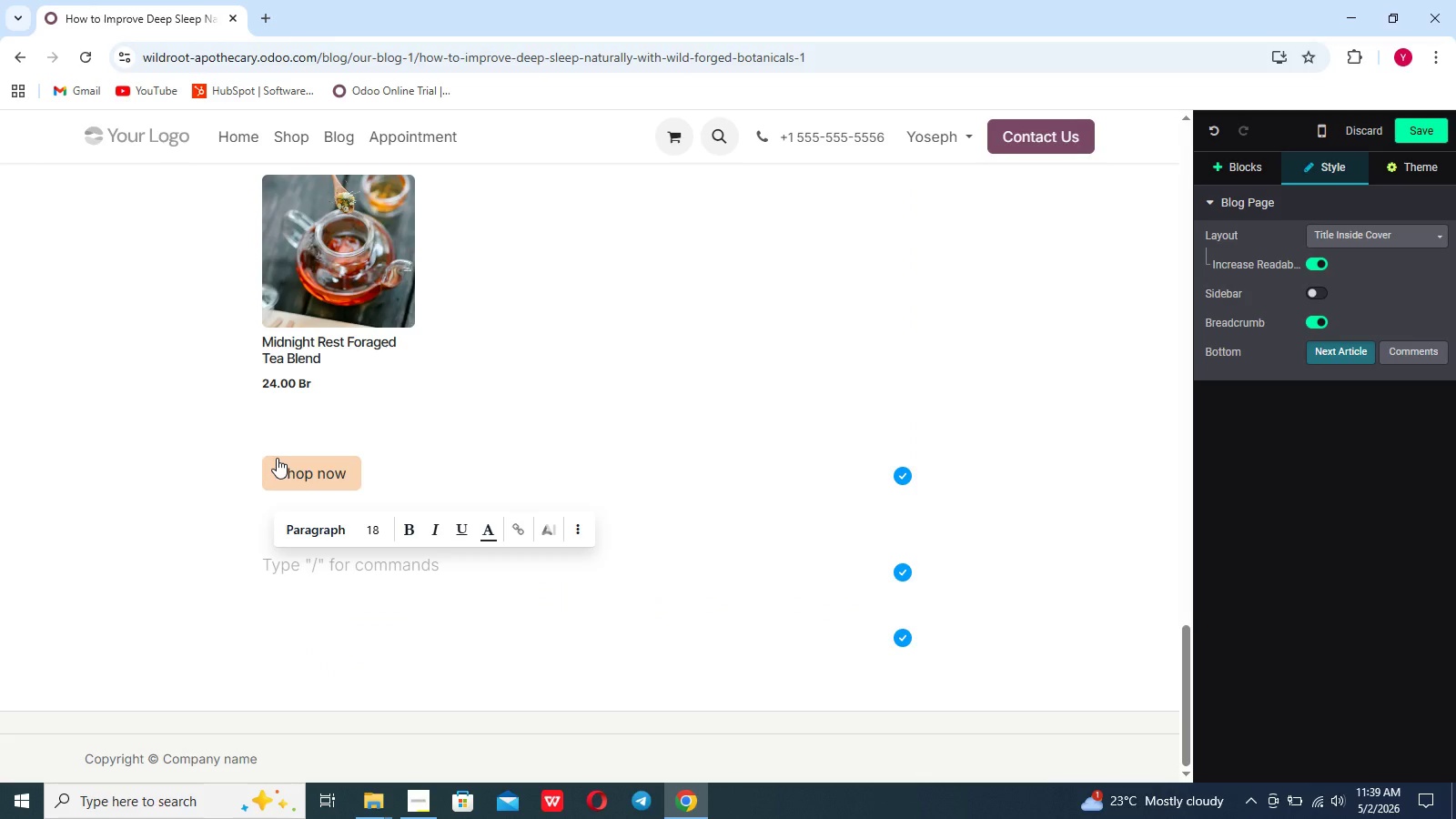 
key(Slash)
 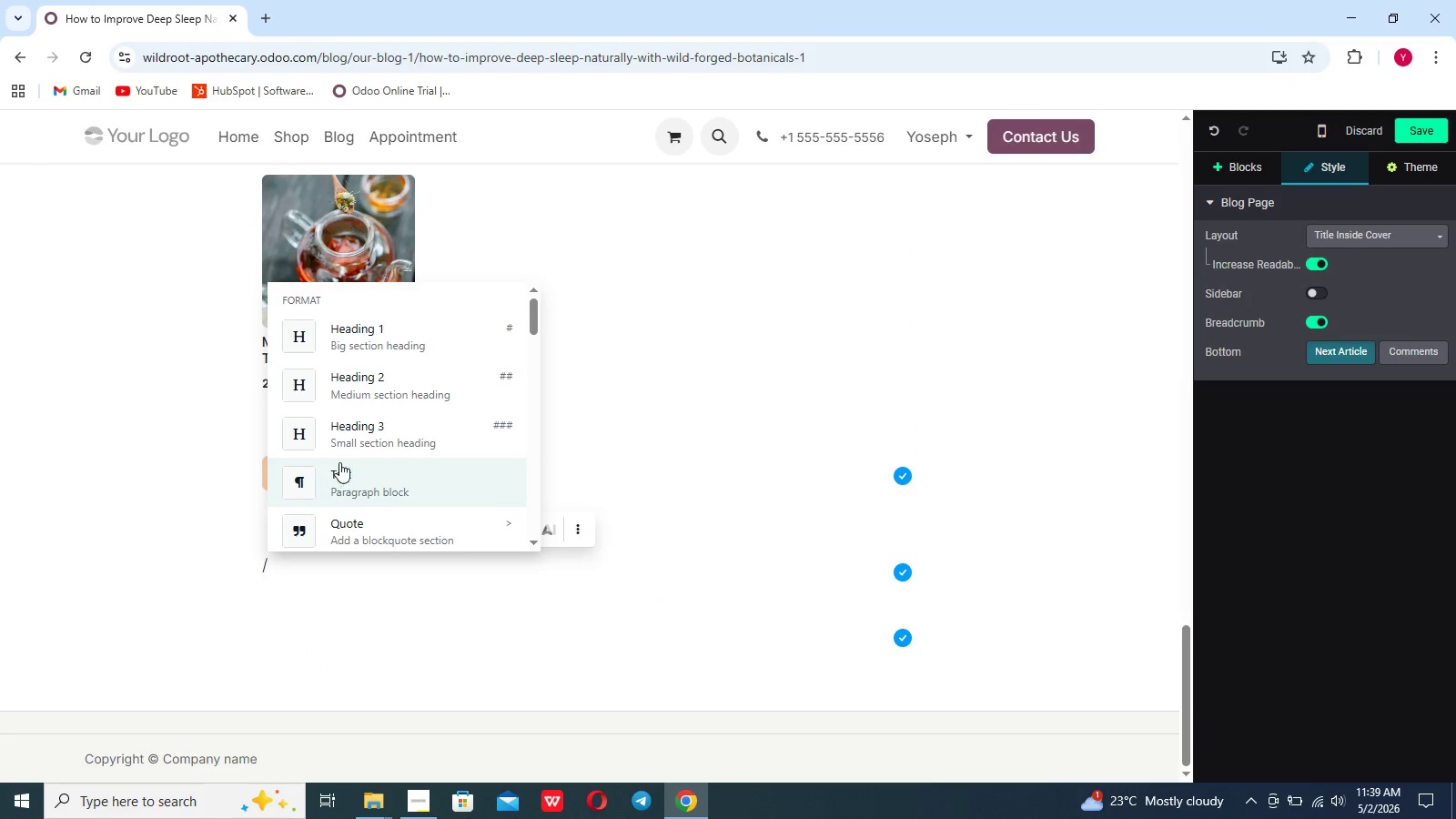 
left_click([358, 441])
 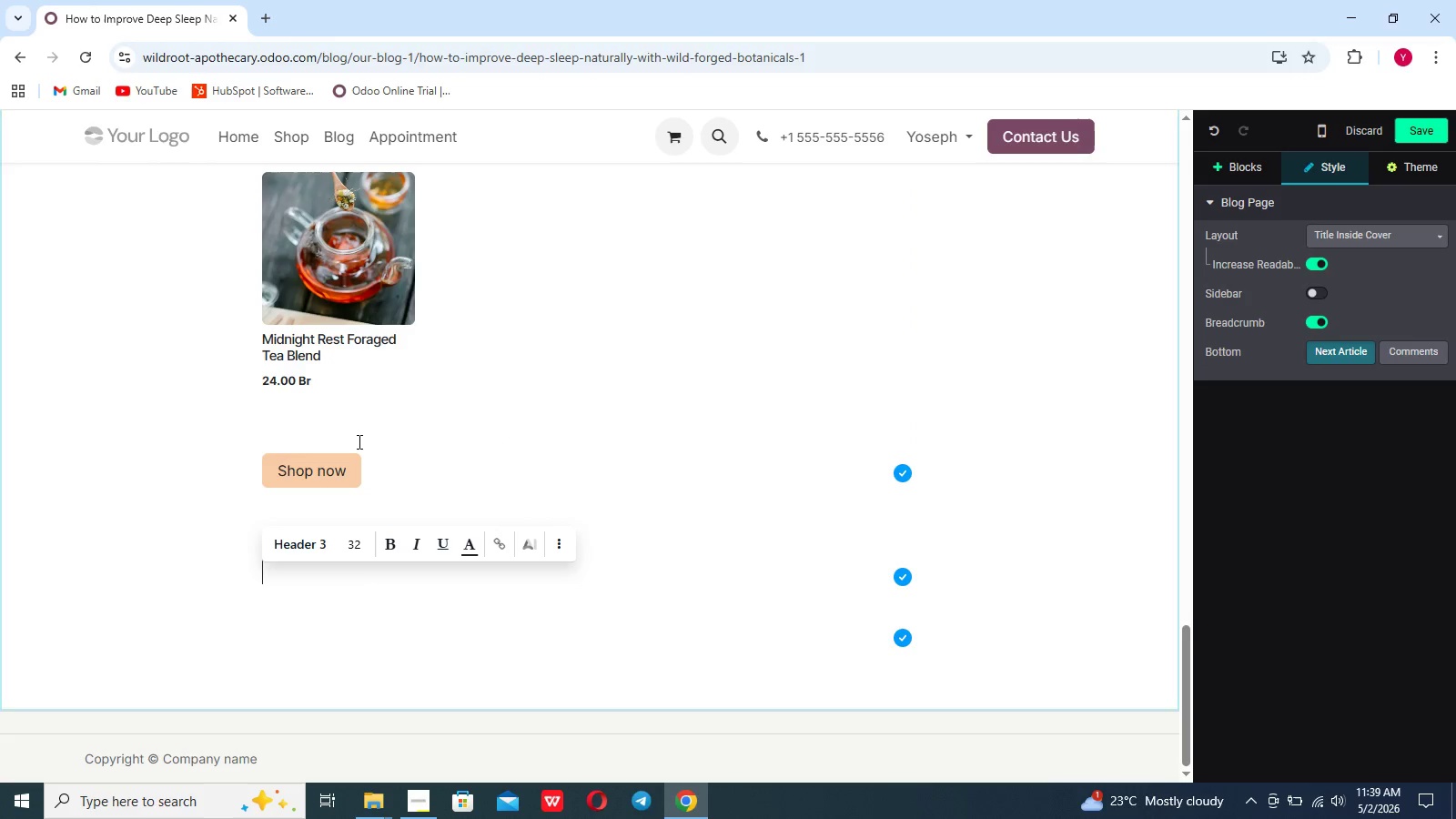 
hold_key(key=ShiftLeft, duration=0.73)
 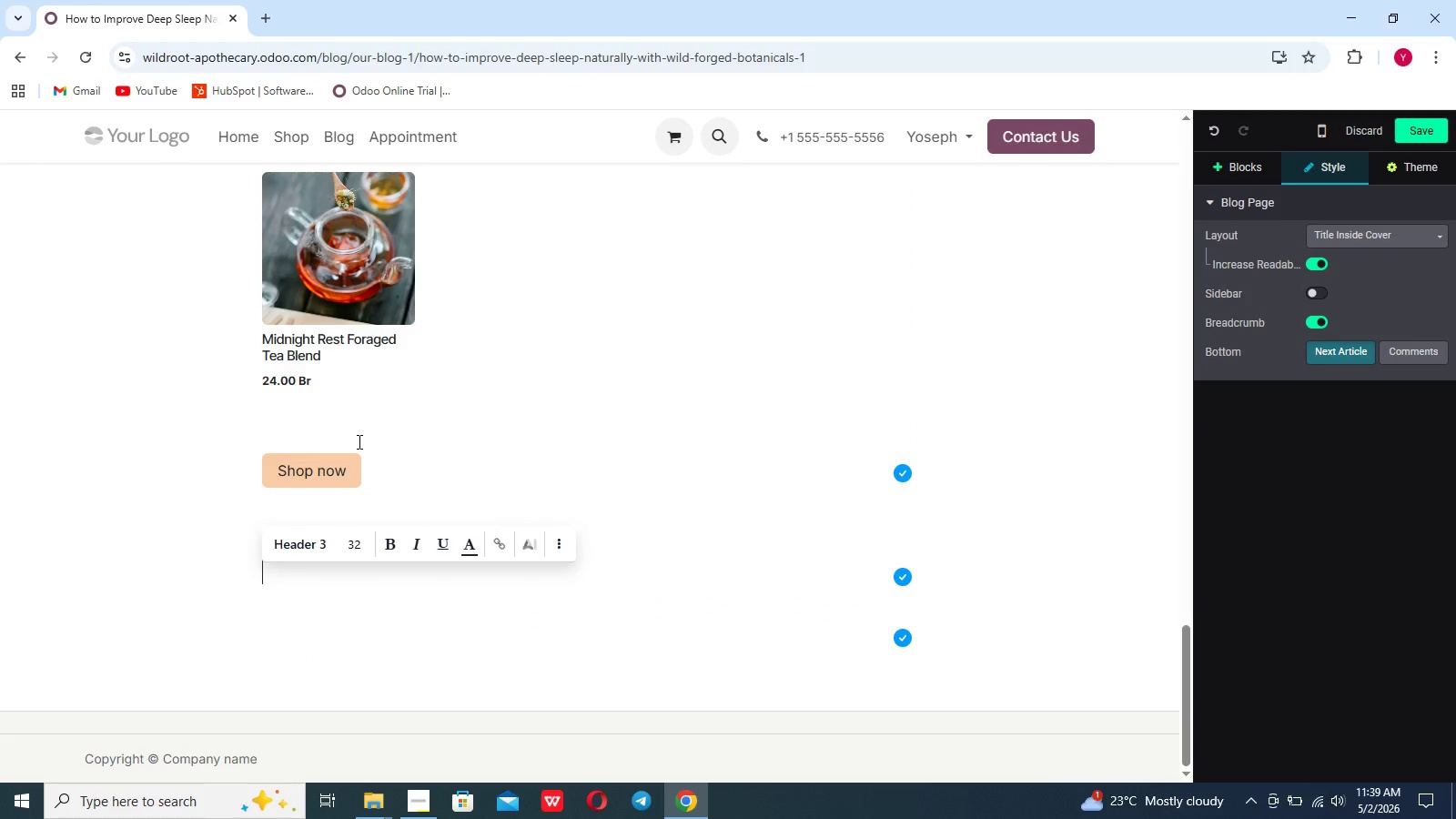 
type(Building Your Botania)
key(Backspace)
type(cal Evening outine)
key(Backspace)
key(Backspace)
key(Backspace)
key(Backspace)
key(Backspace)
key(Backspace)
type(ROUTINE)
 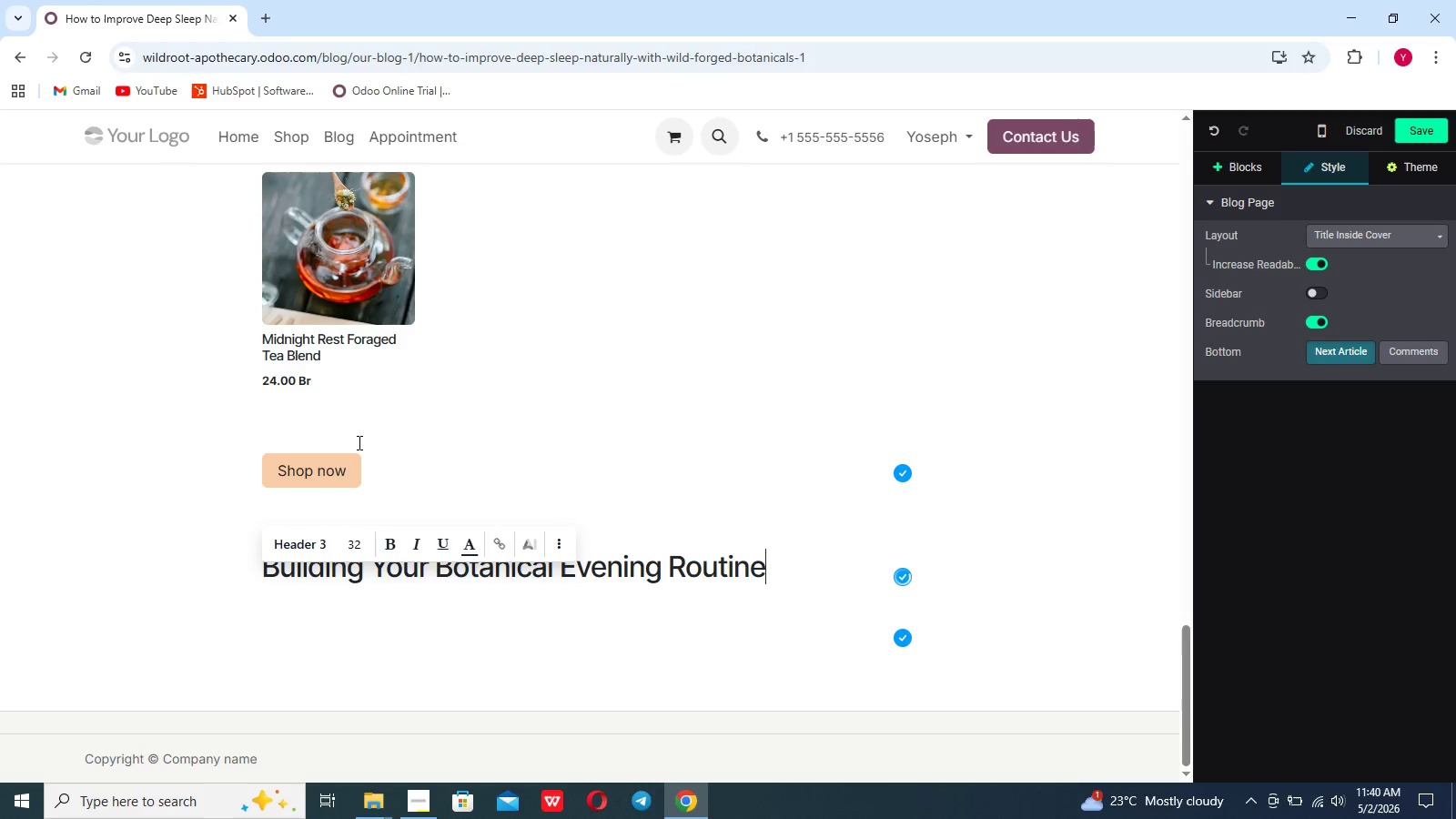 
key(Shift+Enter)
 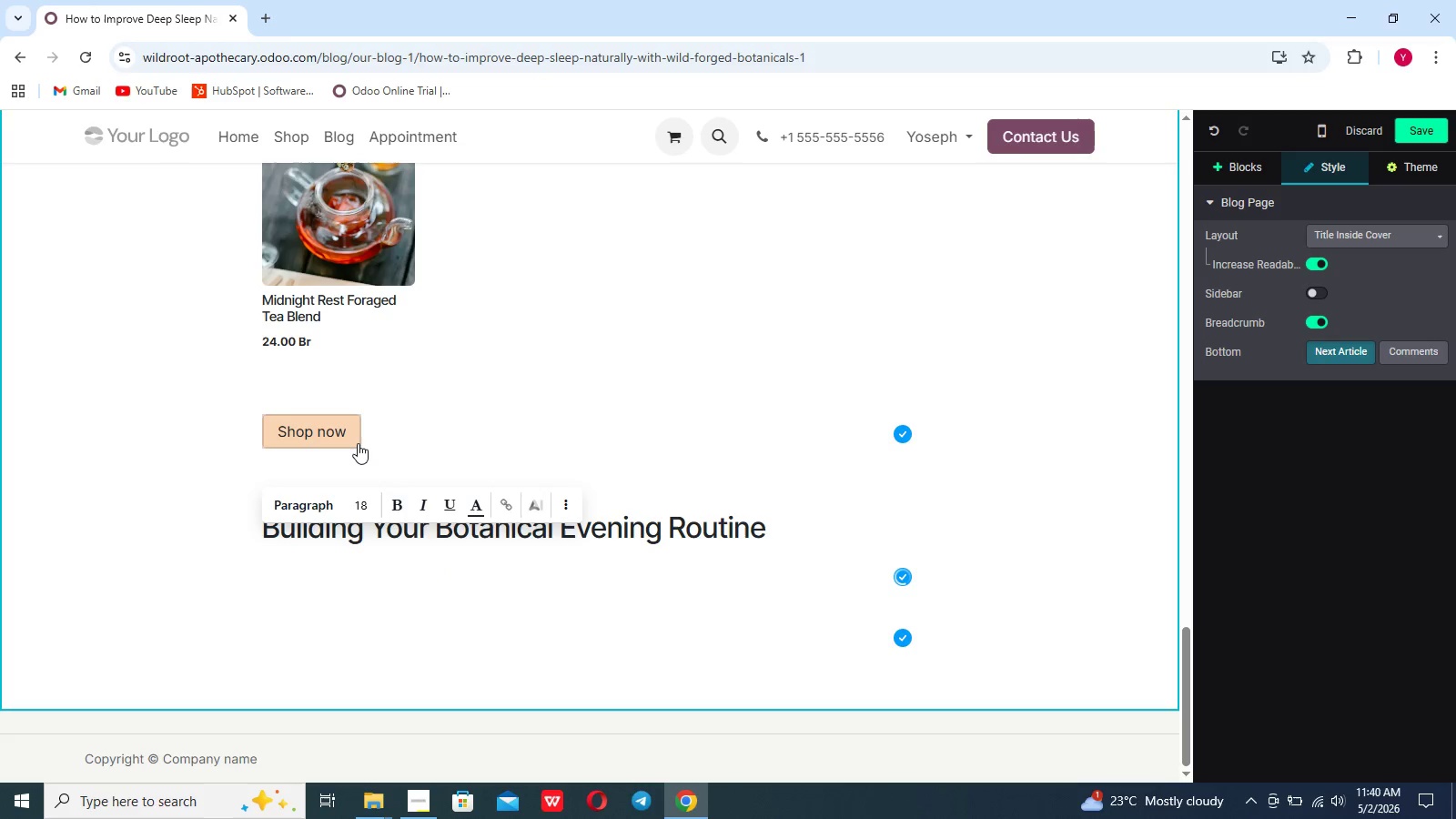 
type(incorporating these herbs into your nightly routine is a highly effectivem)
key(Backspace)
type(, proven s)
 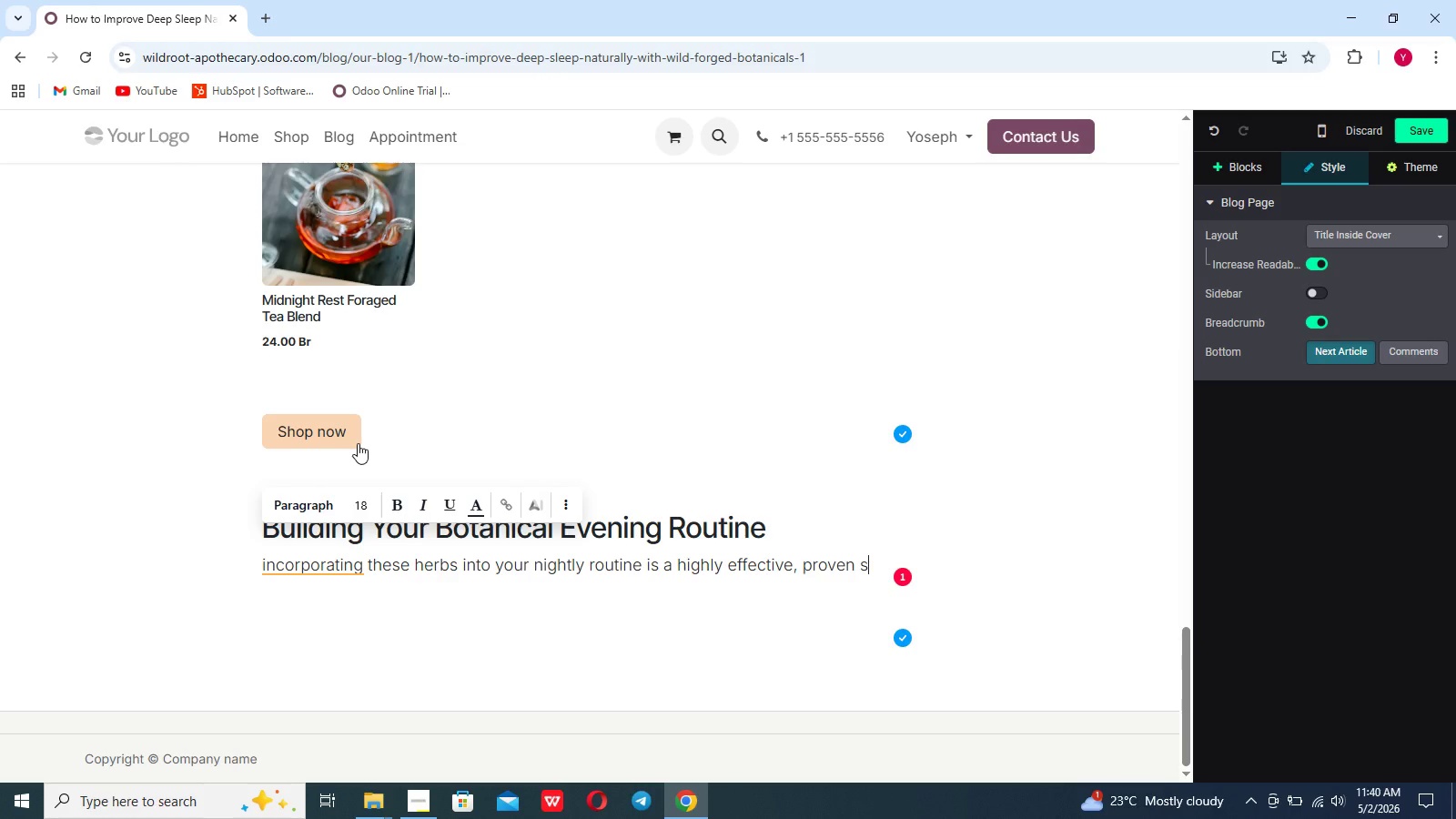 
key(Backspace)
type(way to improve deep sleep naturally )
key(Backspace)
type(: start )
 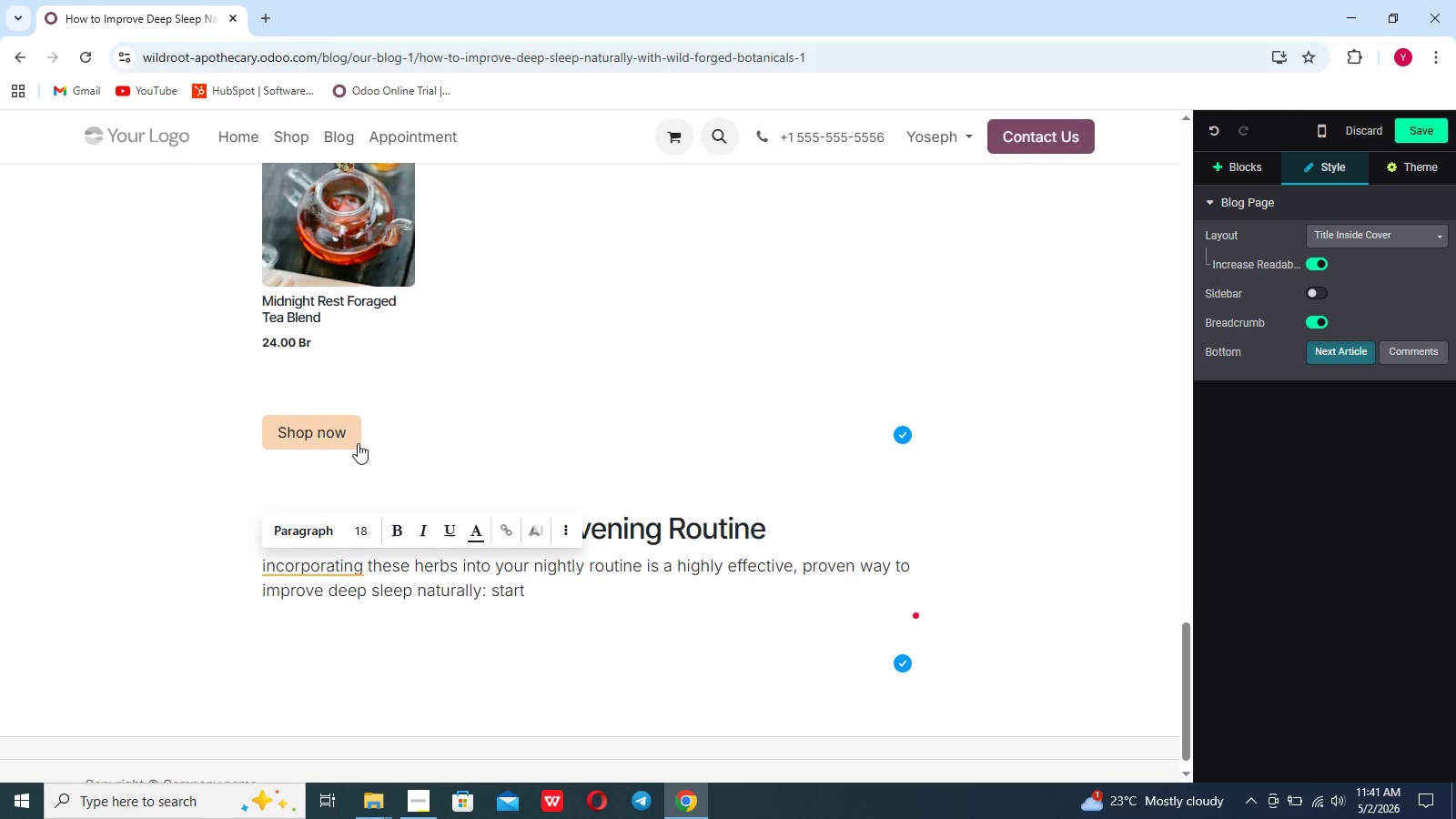 
scroll: coordinate [358, 443], scroll_direction: none, amount: 0.0
 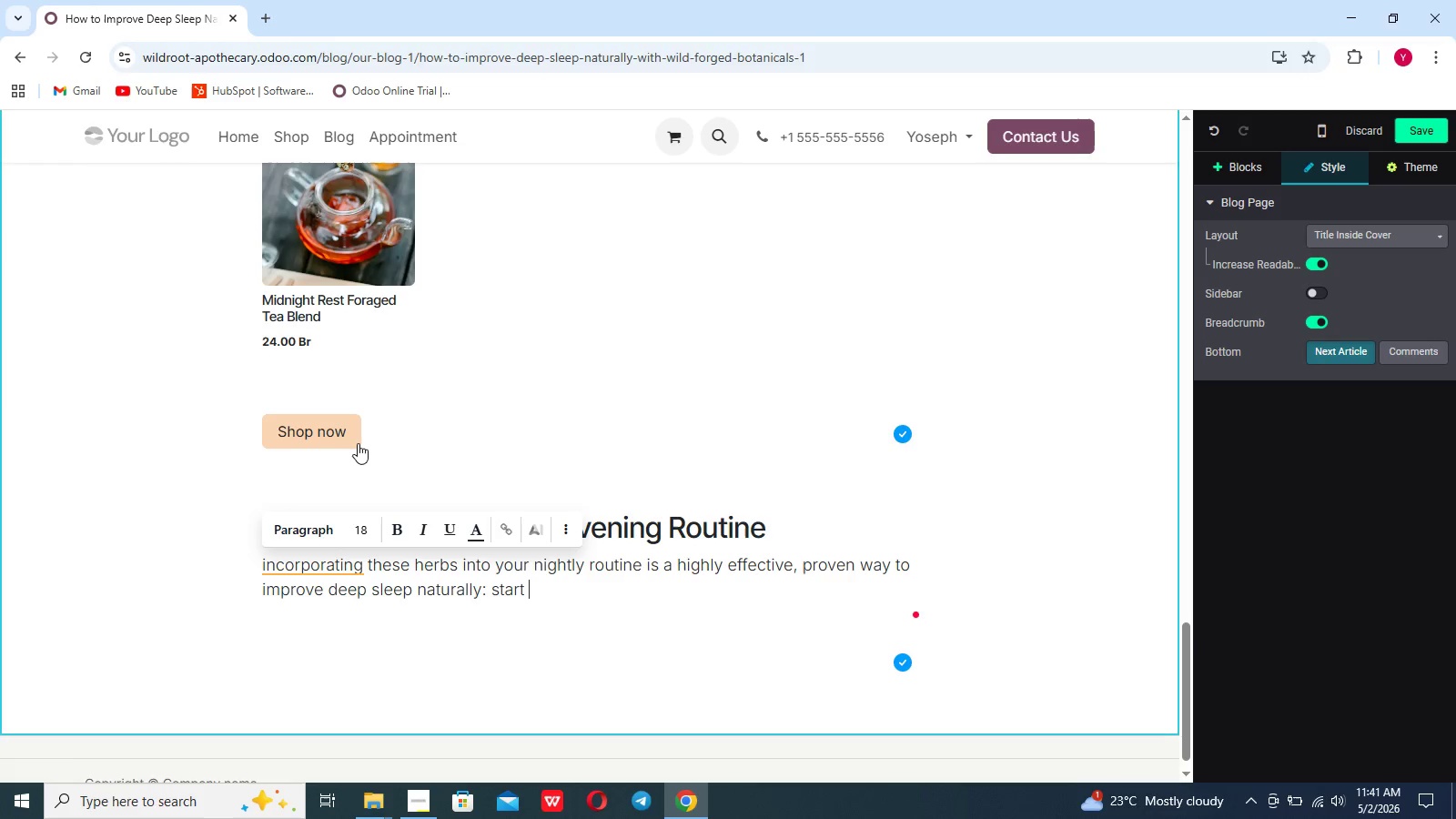 
type(einding down atleast one full d)
key(Backspace)
type(hour before bed.Dim the overhead)
 